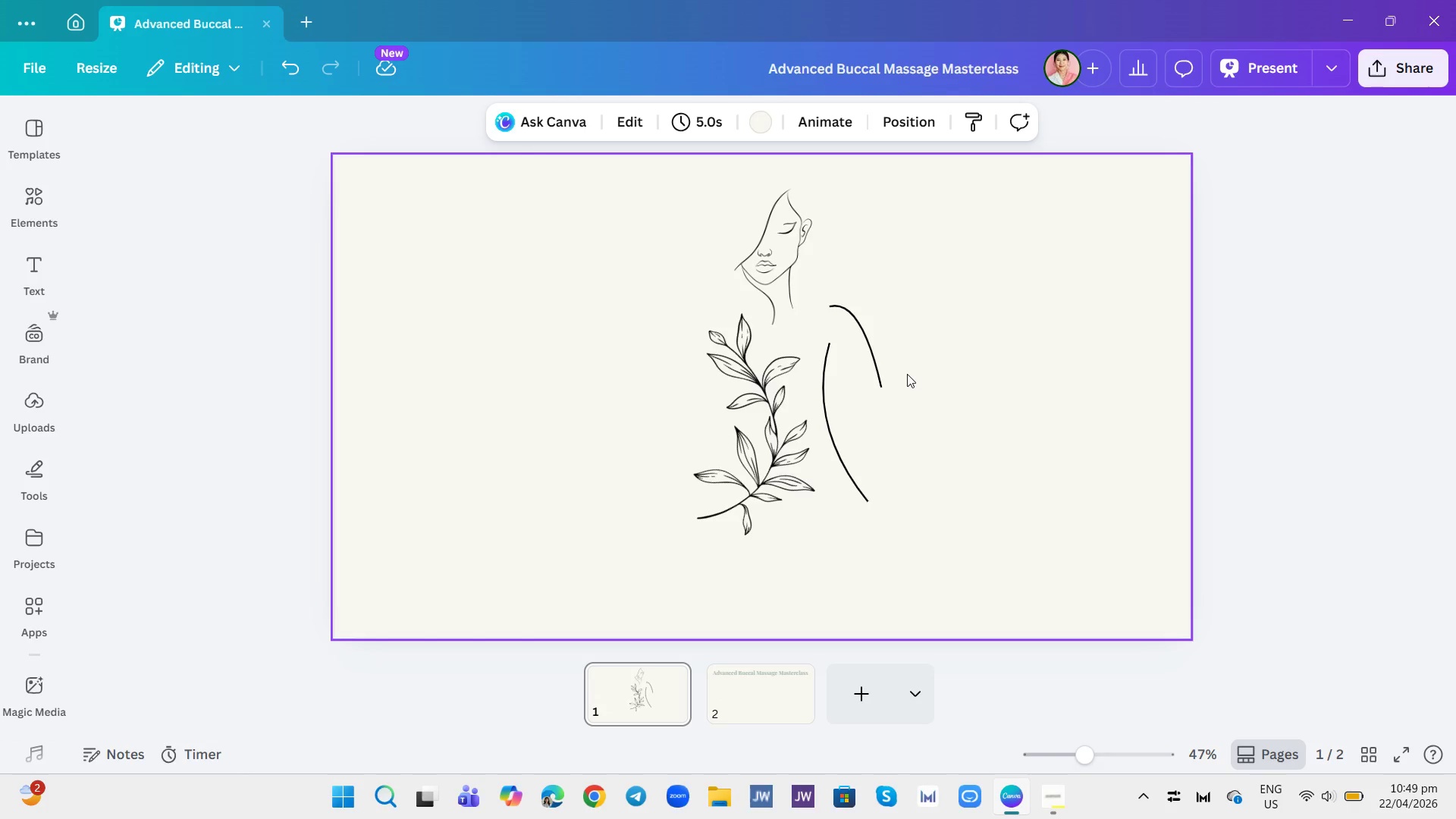 
left_click([880, 376])
 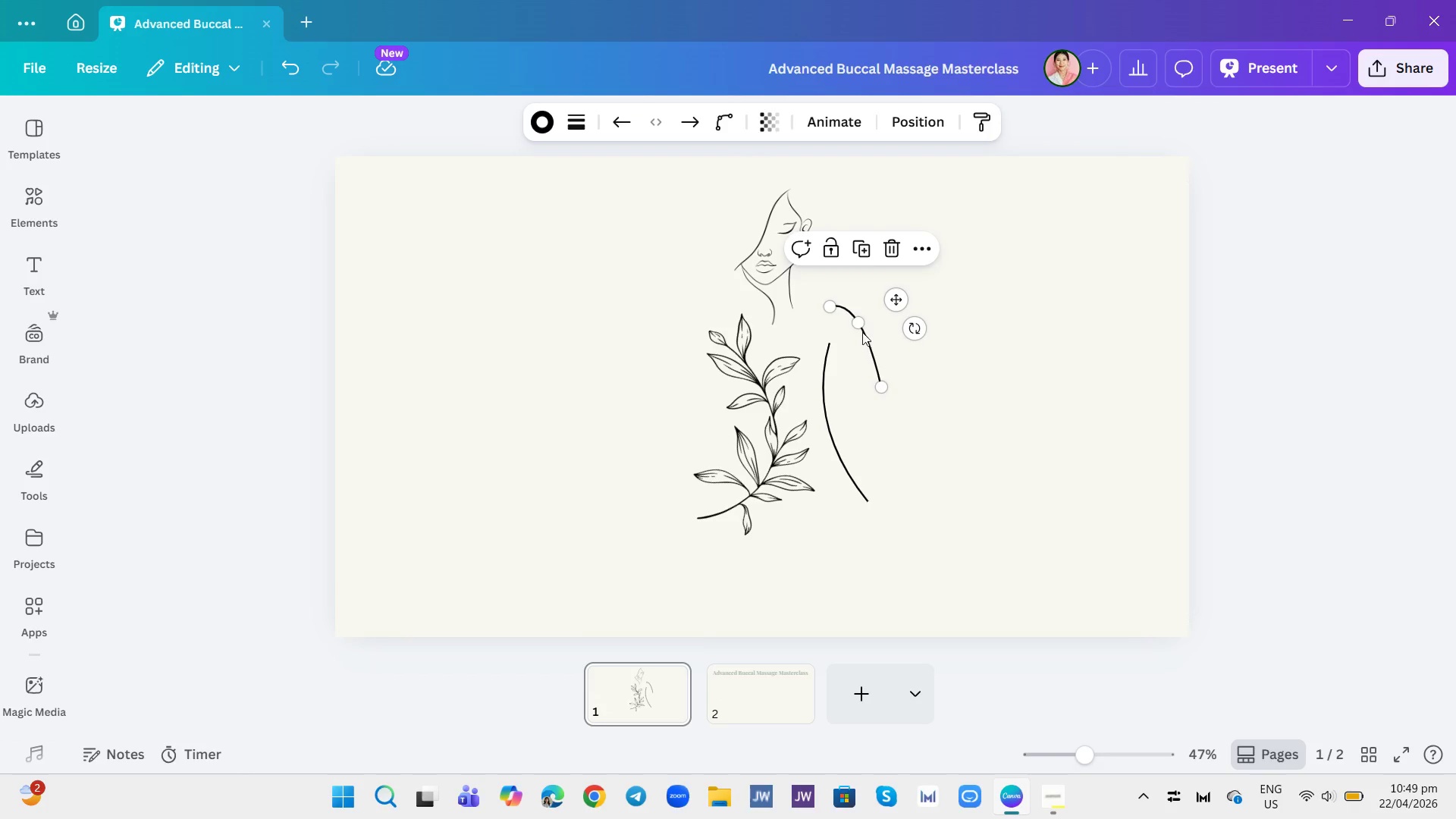 
left_click_drag(start_coordinate=[862, 322], to_coordinate=[852, 325])
 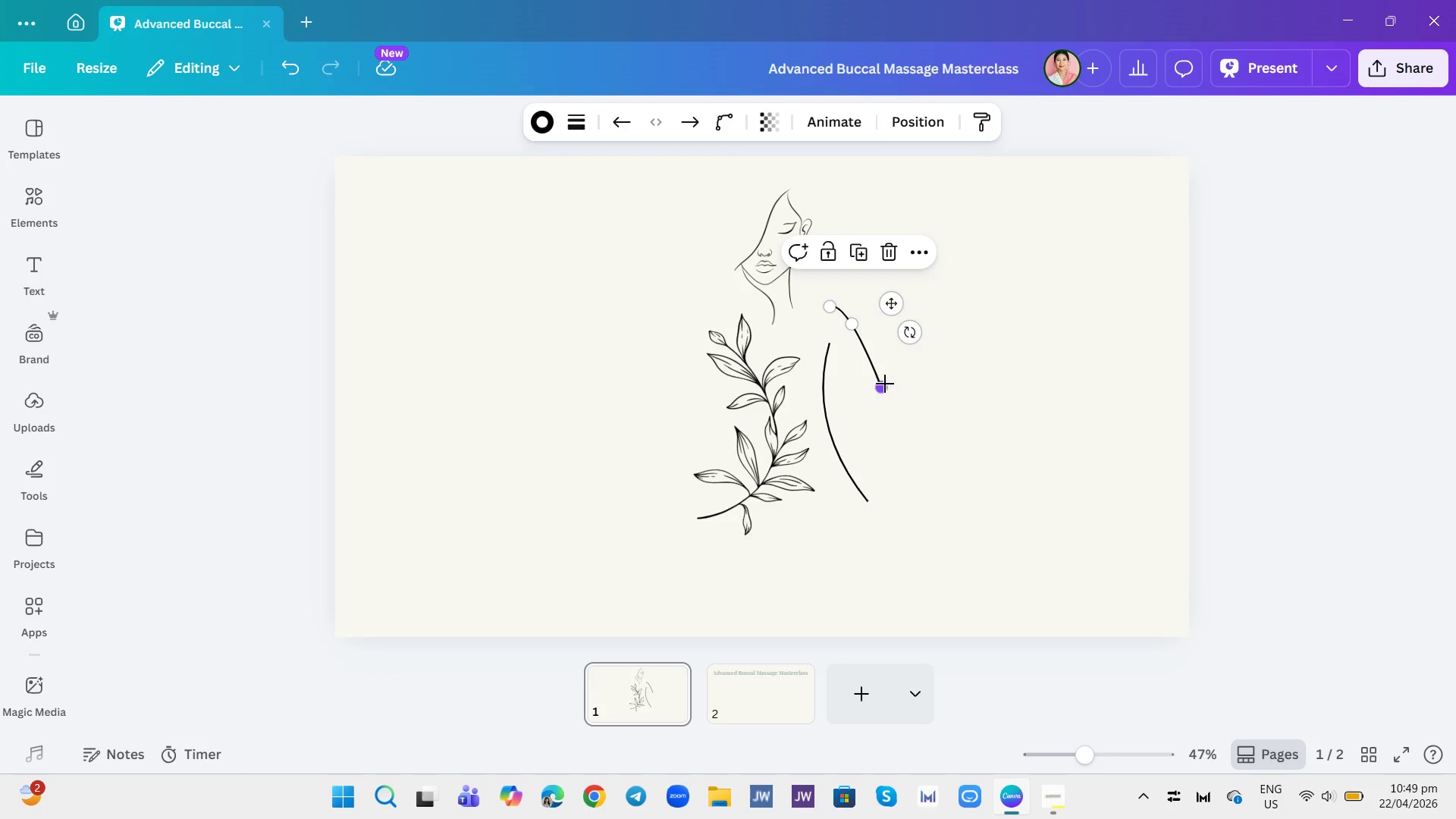 
left_click_drag(start_coordinate=[884, 384], to_coordinate=[877, 391])
 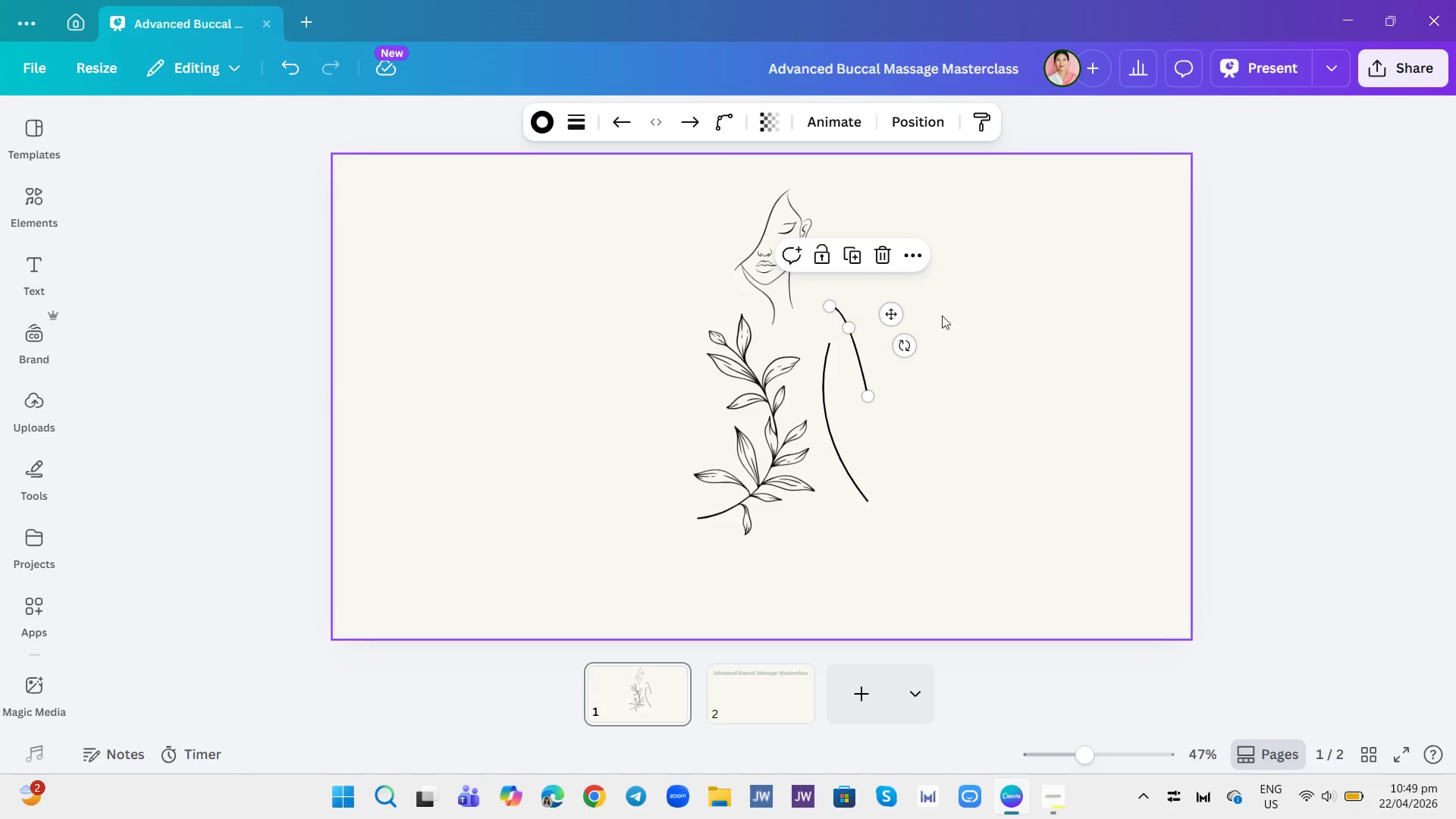 
left_click([957, 306])
 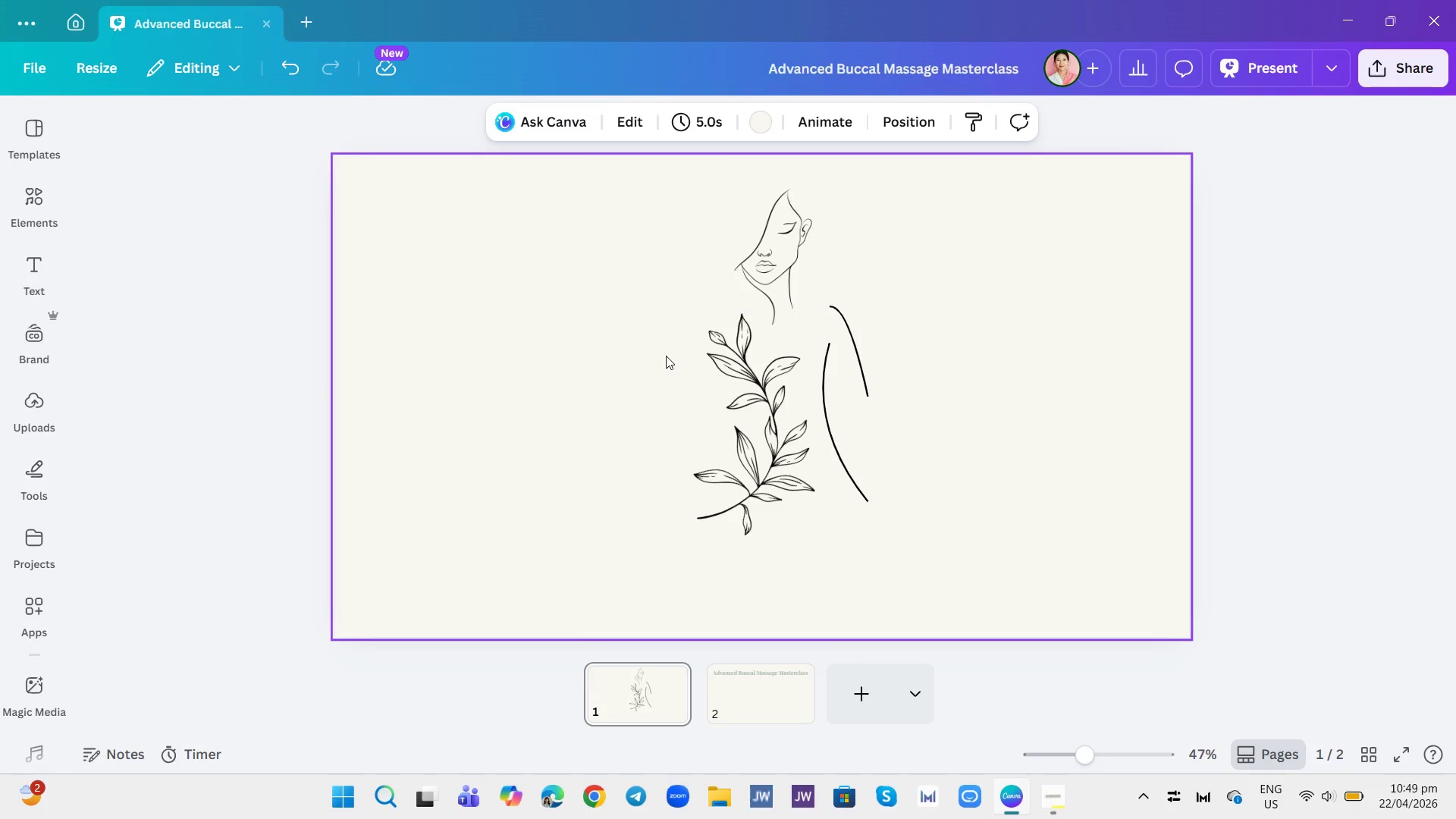 
wait(7.53)
 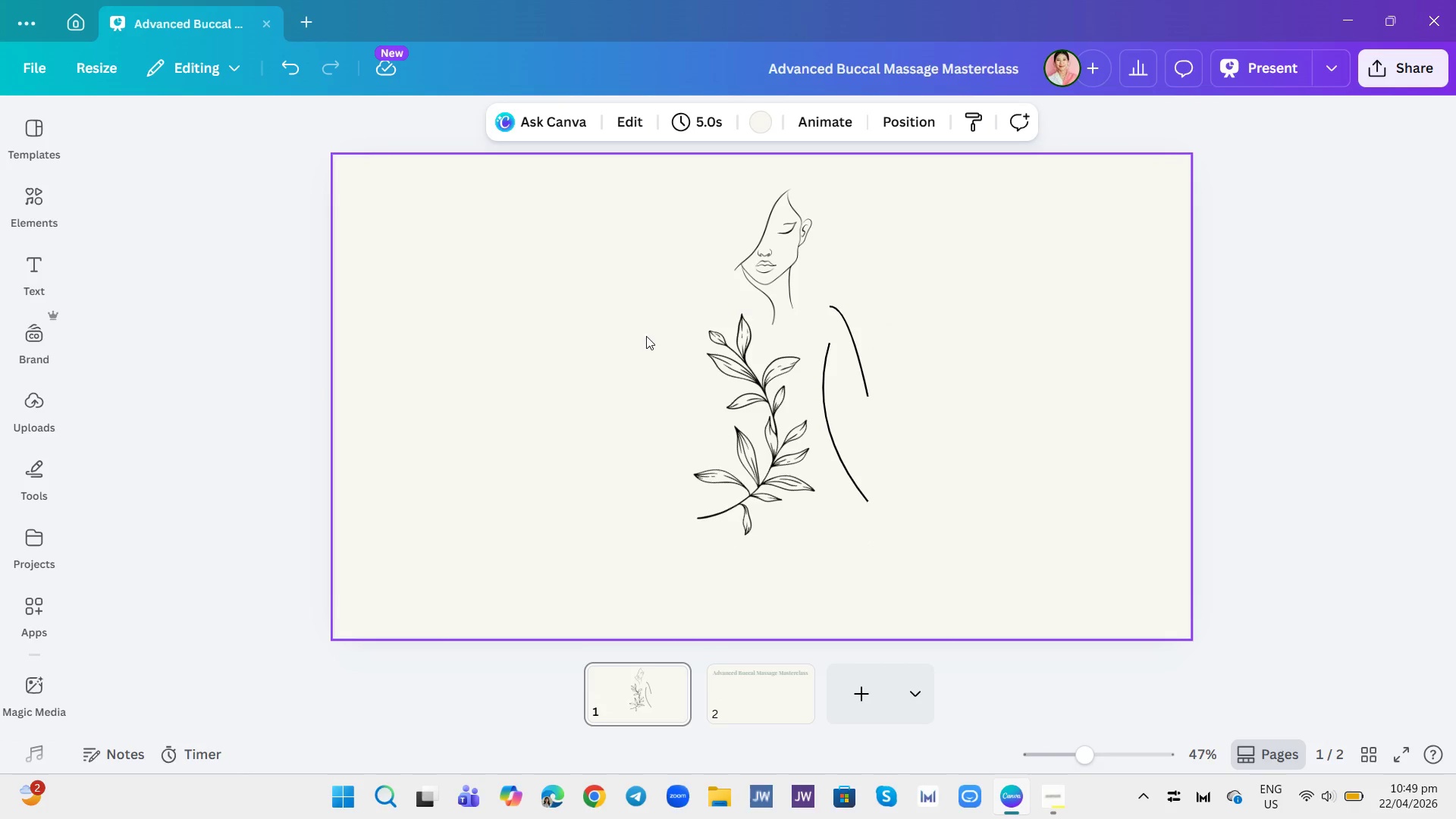 
left_click_drag(start_coordinate=[694, 193], to_coordinate=[862, 494])
 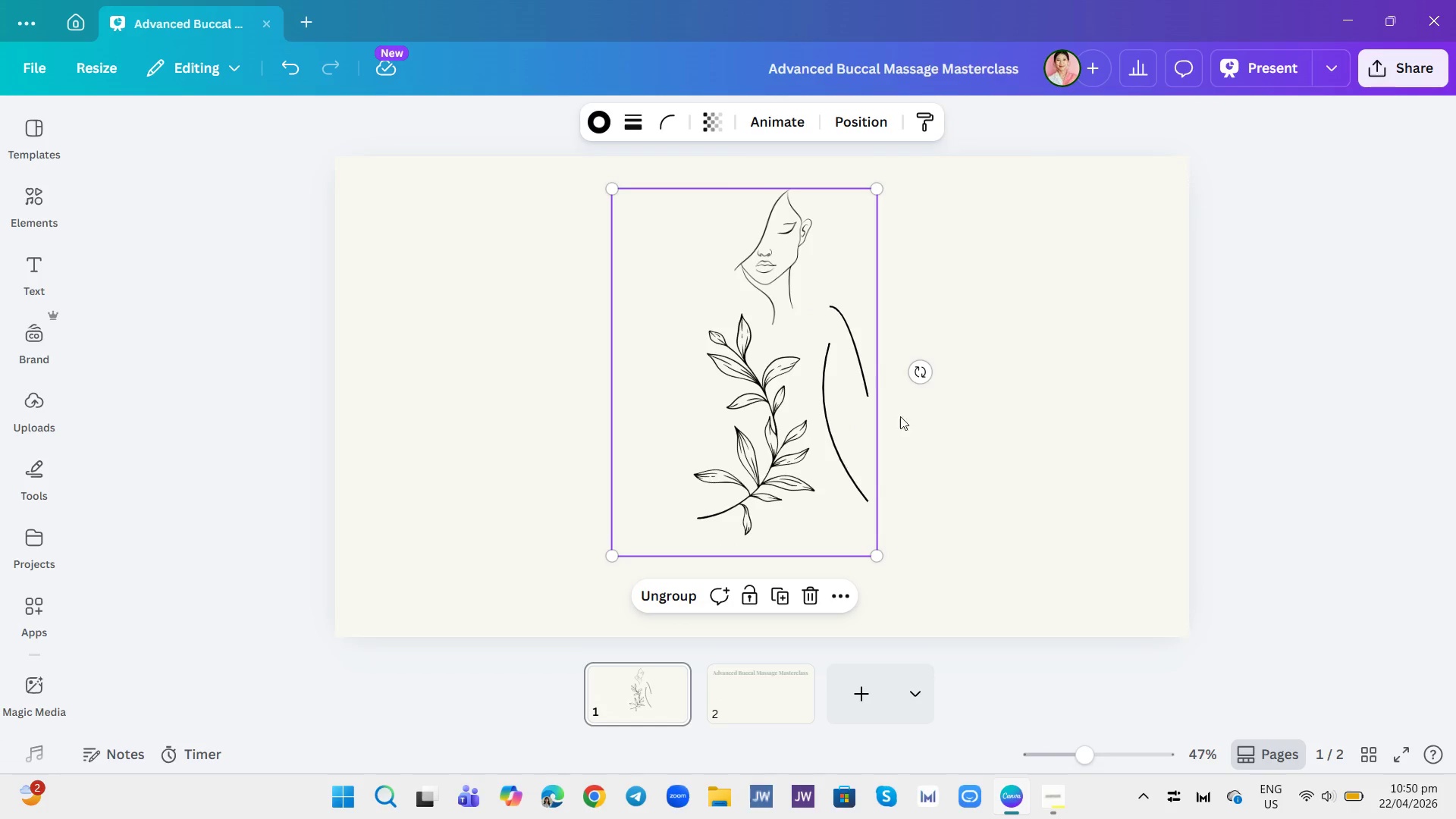 
left_click([828, 328])
 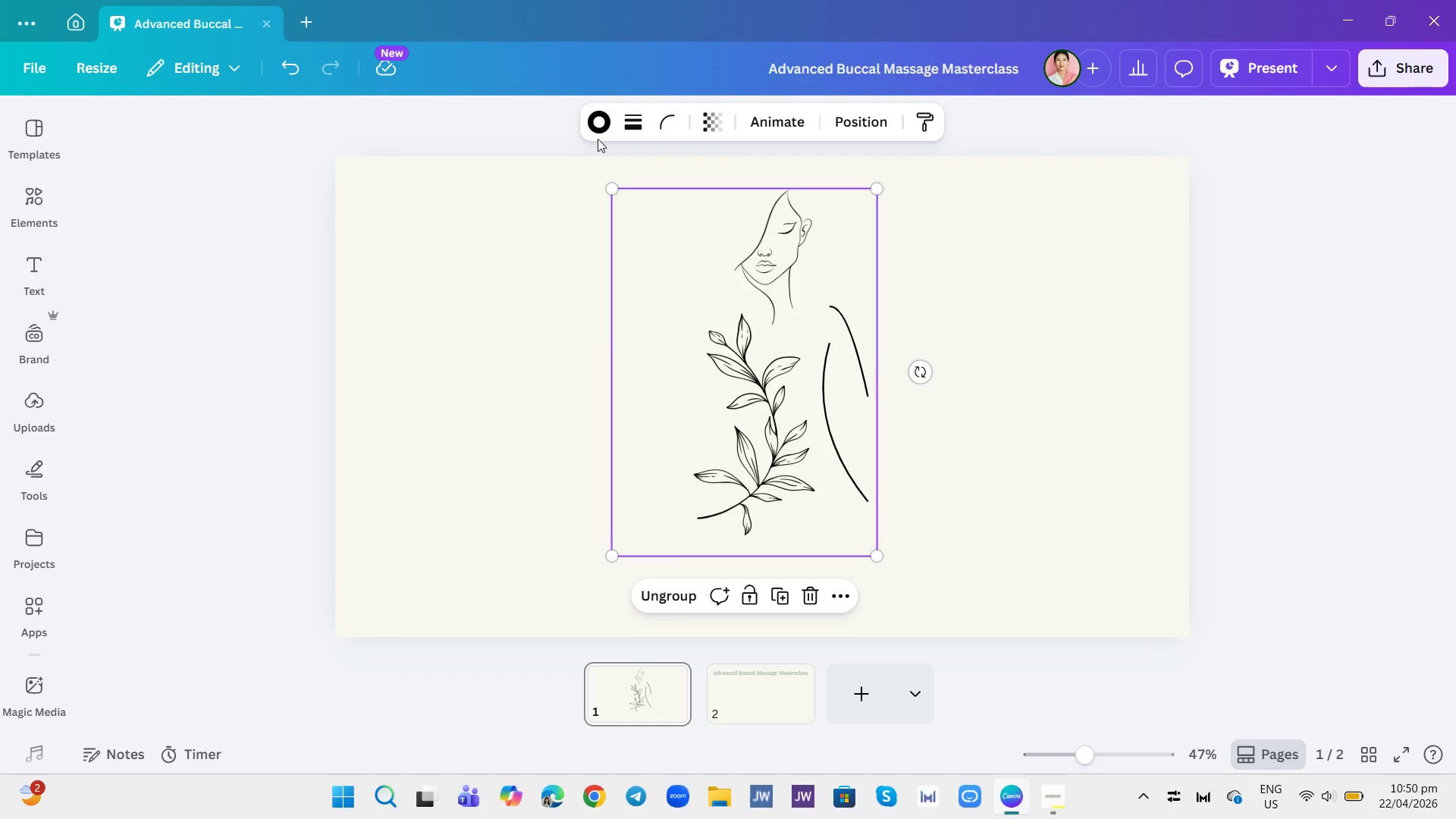 
left_click([608, 122])
 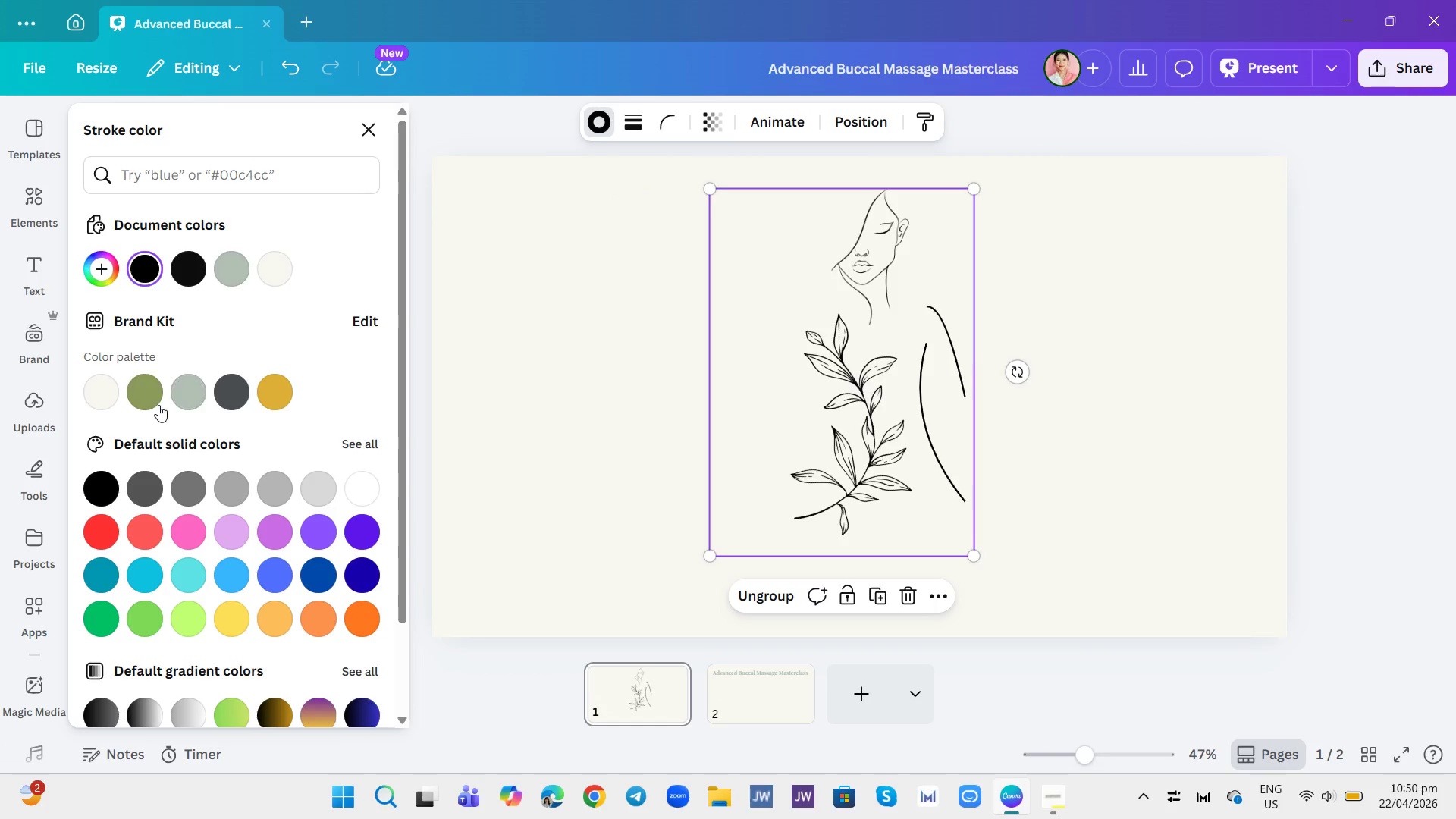 
left_click([149, 398])
 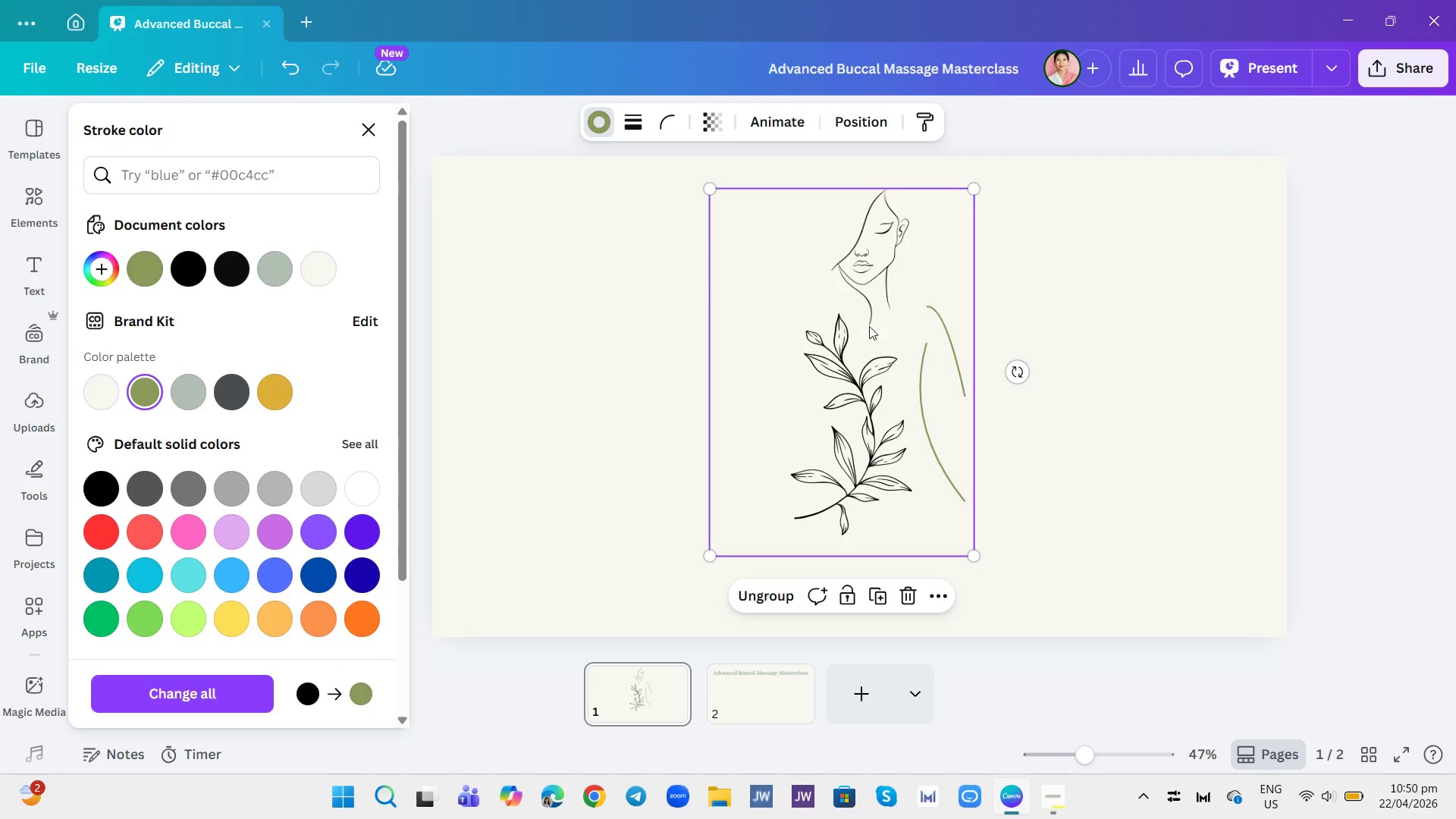 
left_click([1040, 327])
 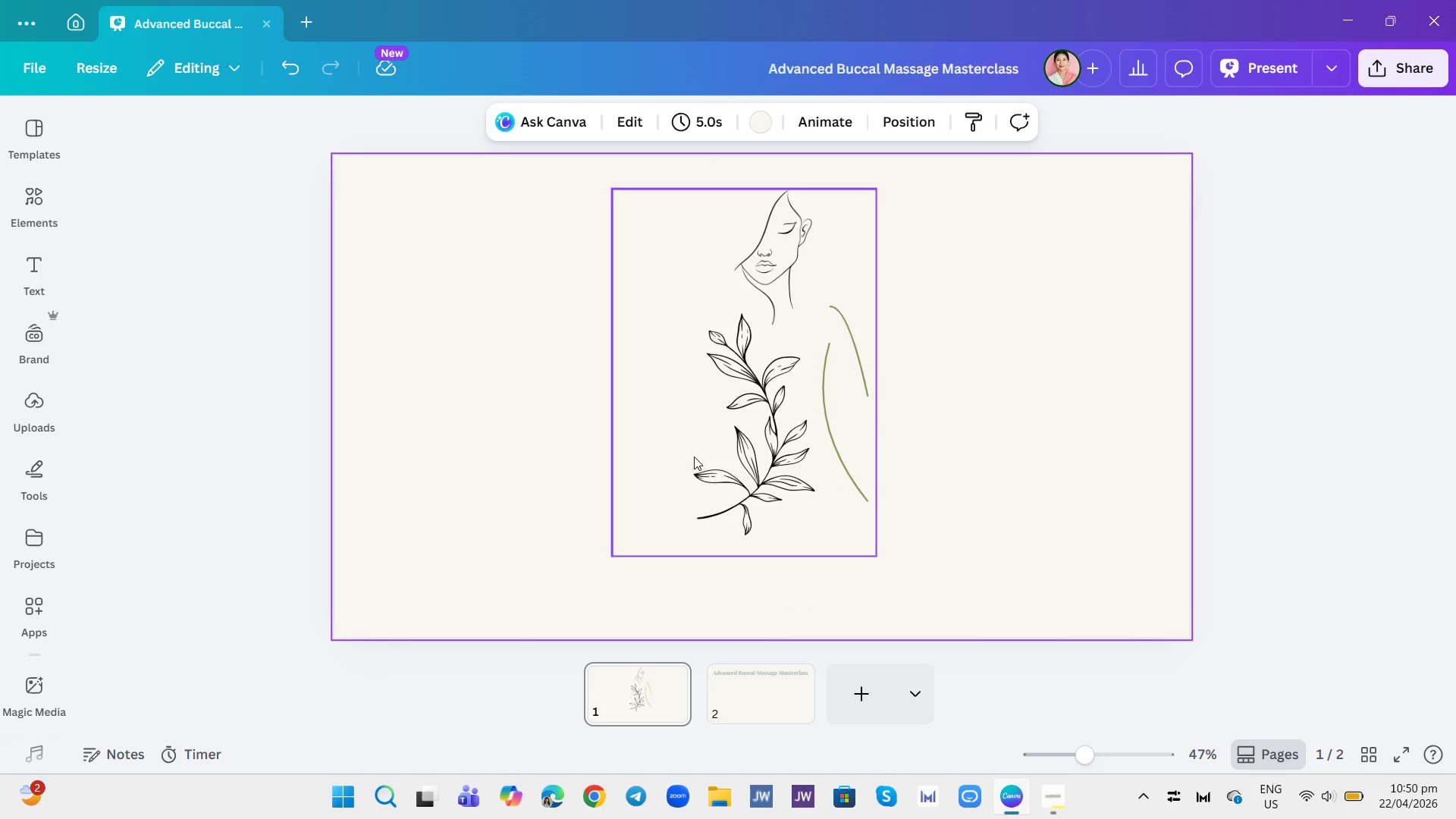 
left_click([725, 472])
 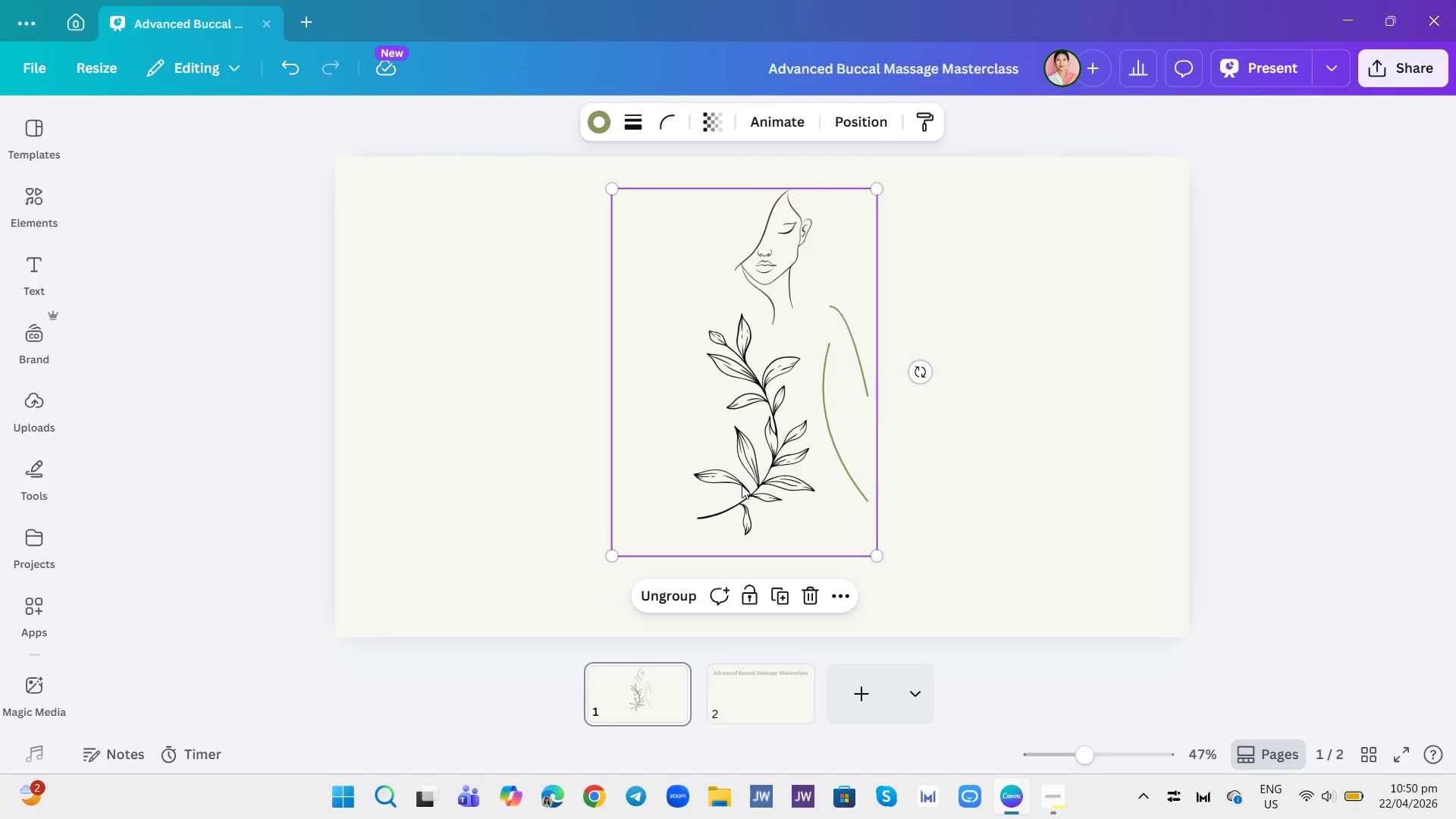 
left_click([742, 485])
 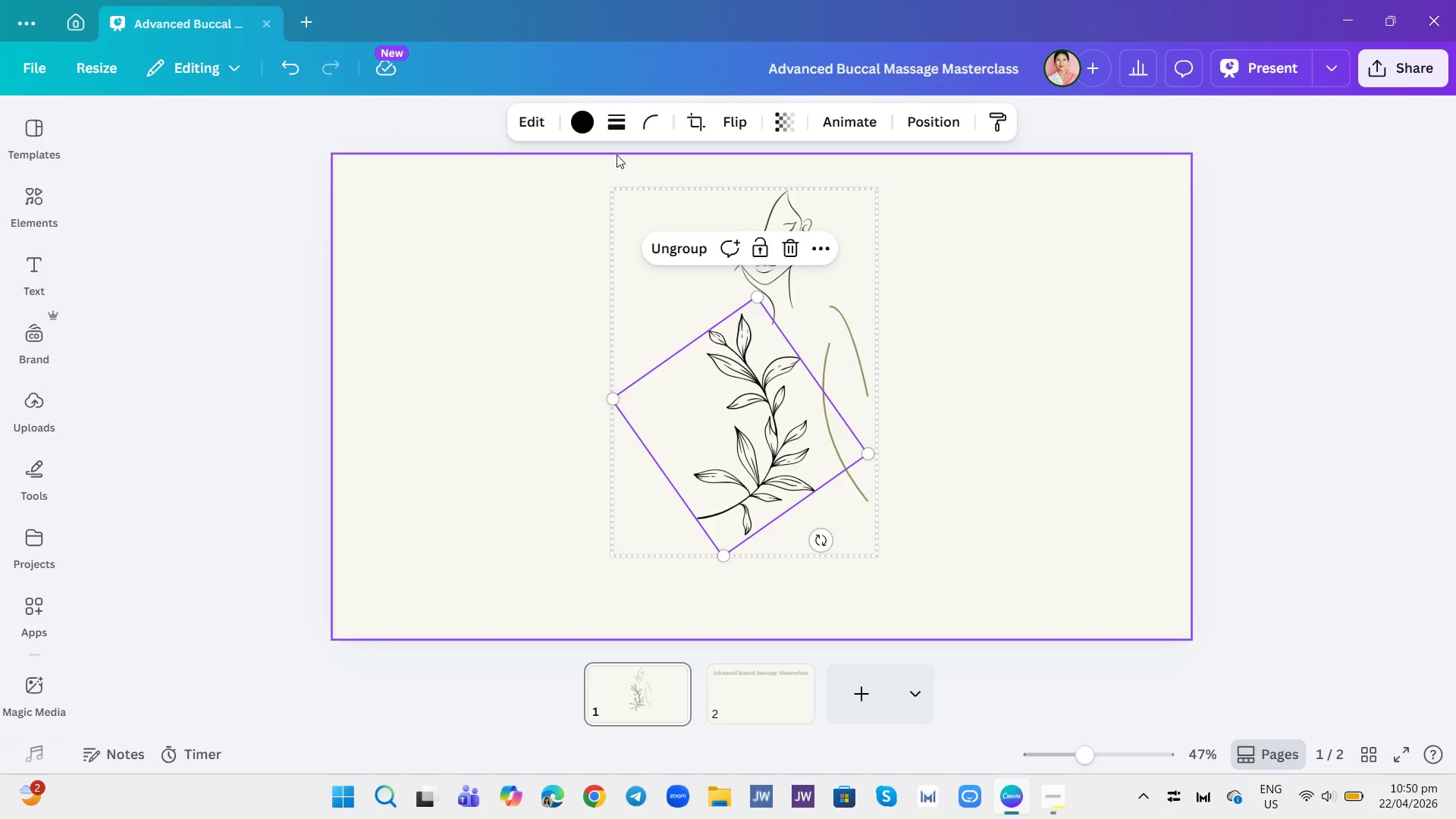 
left_click([585, 132])
 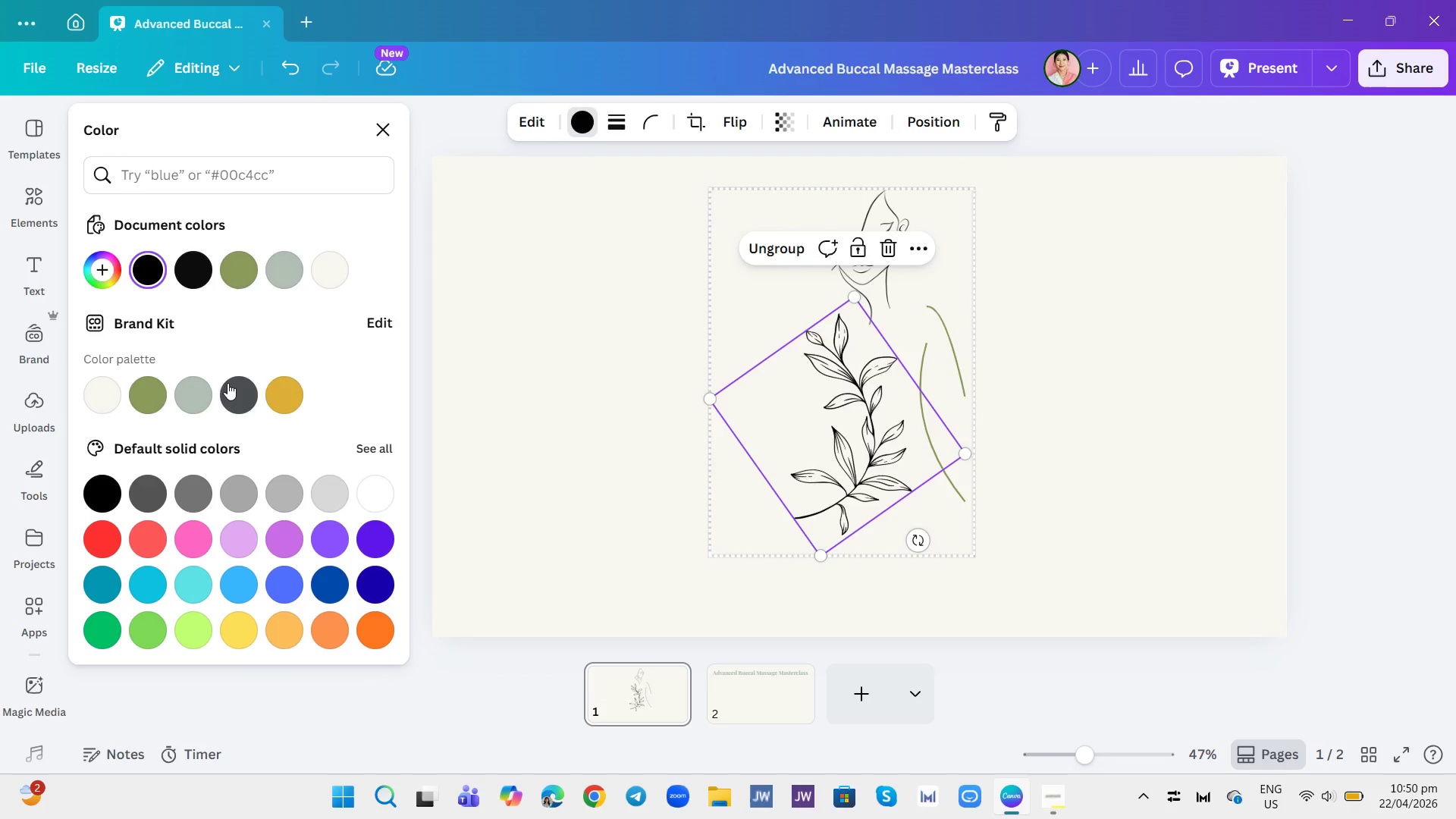 
left_click([138, 397])
 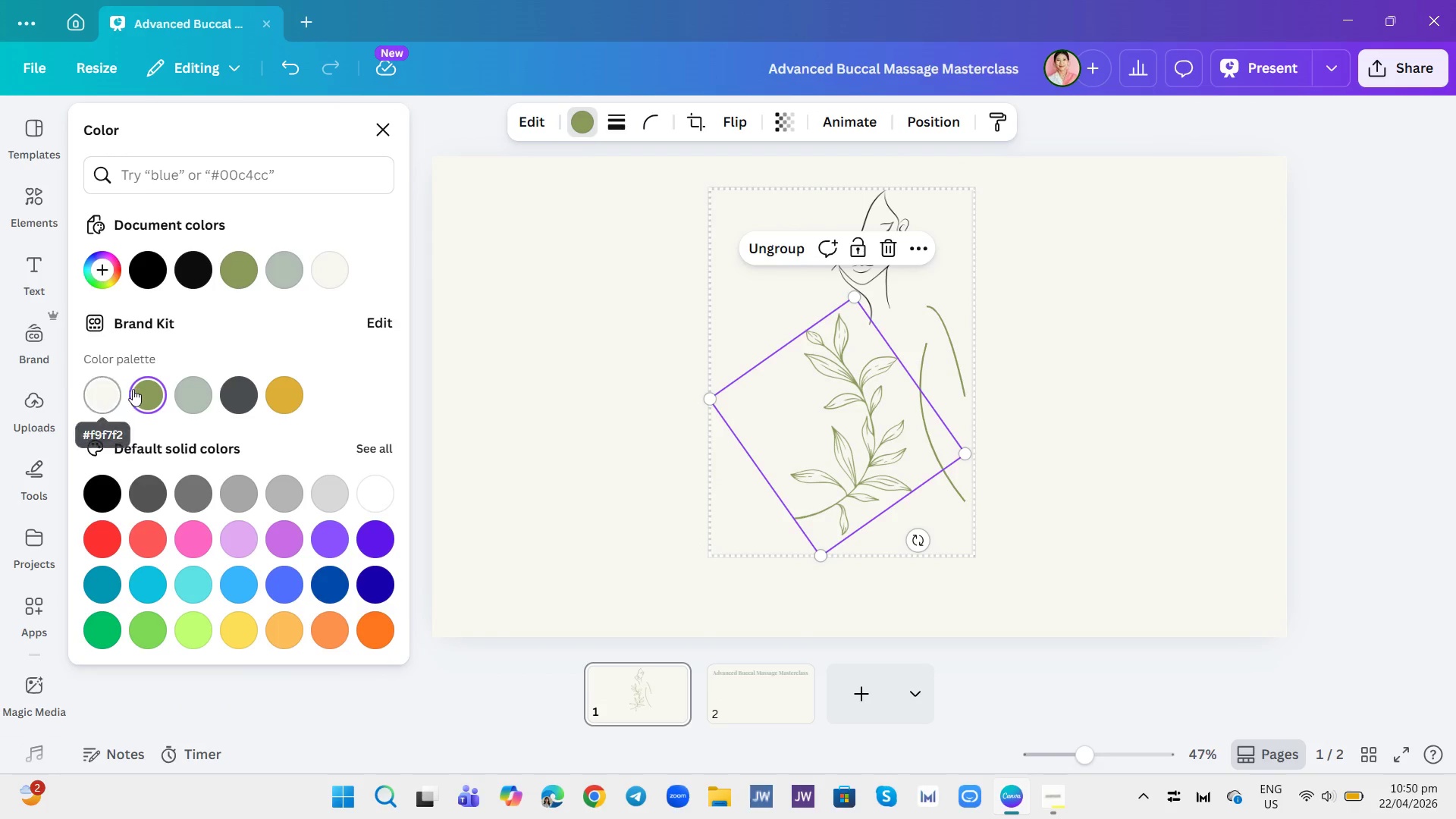 
left_click([138, 391])
 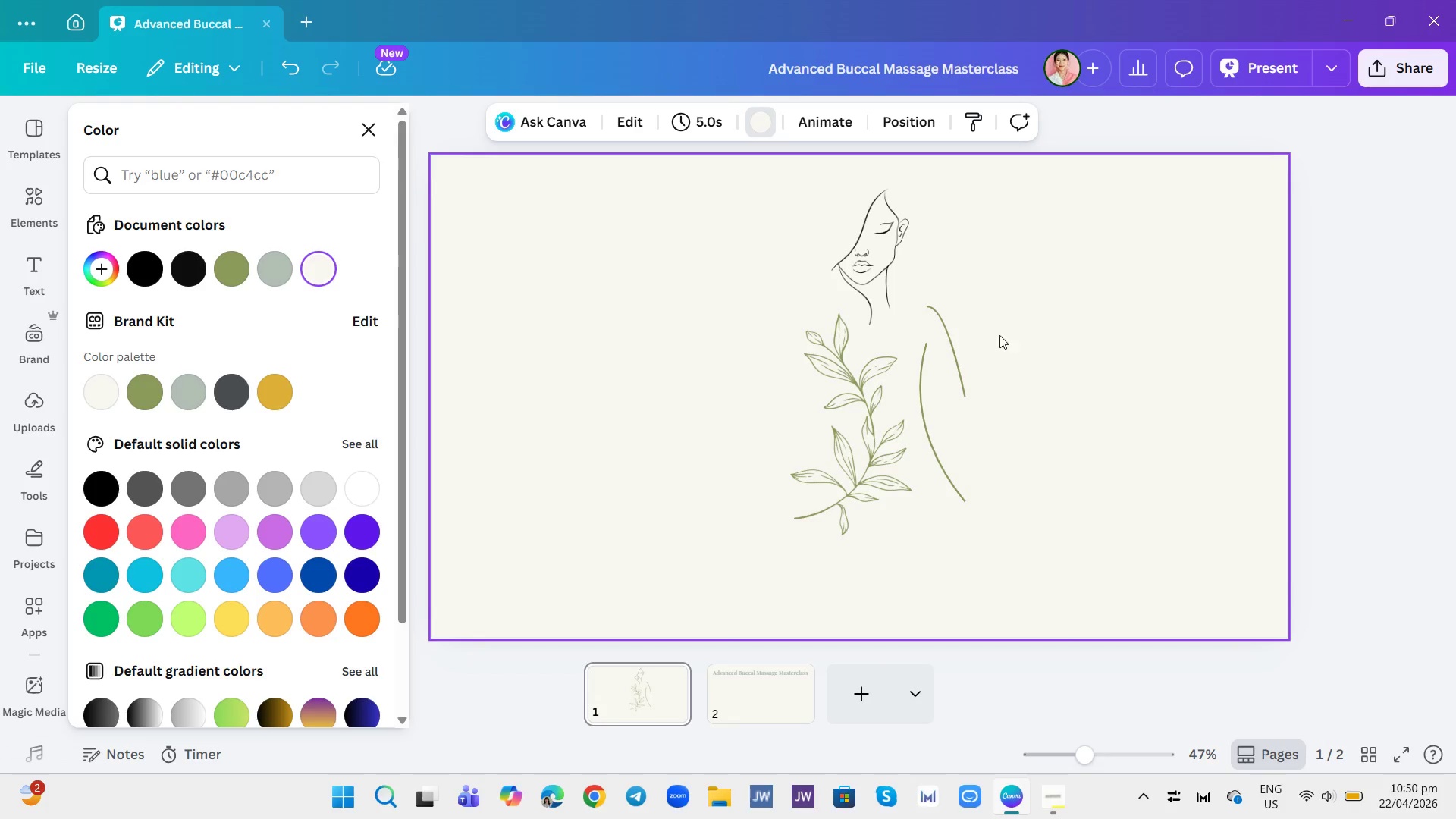 
left_click([875, 260])
 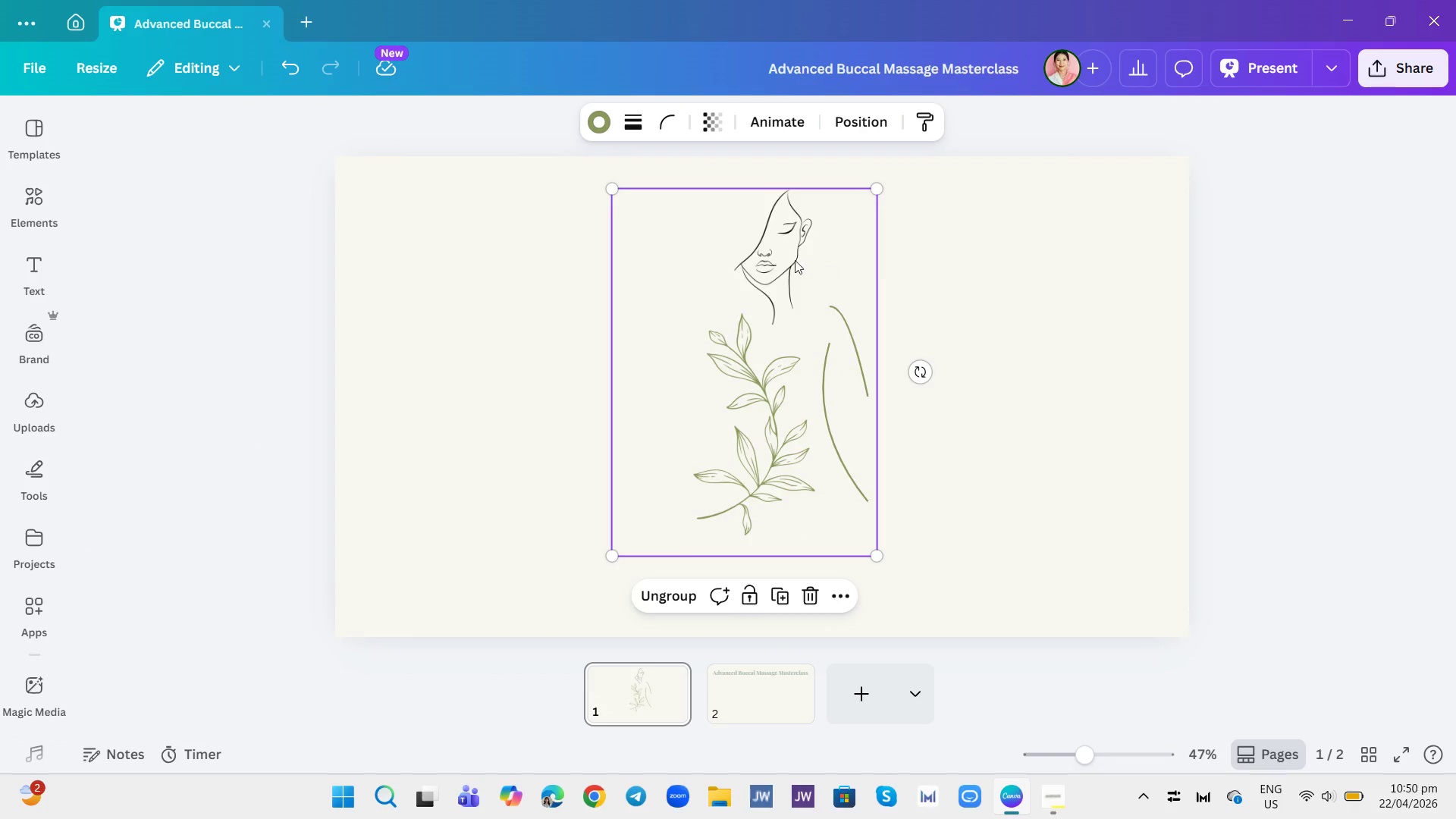 
left_click([786, 254])
 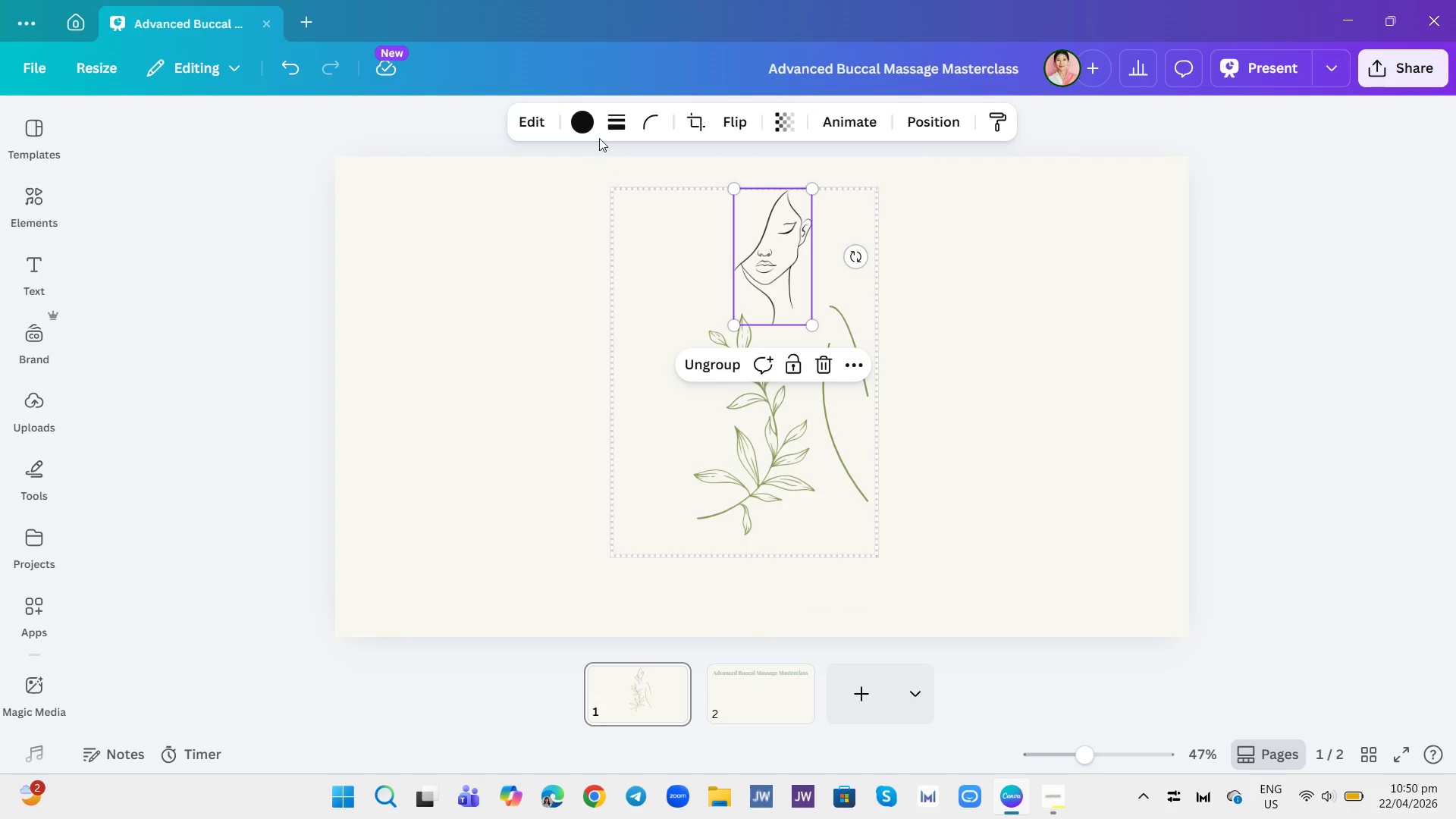 
left_click([587, 128])
 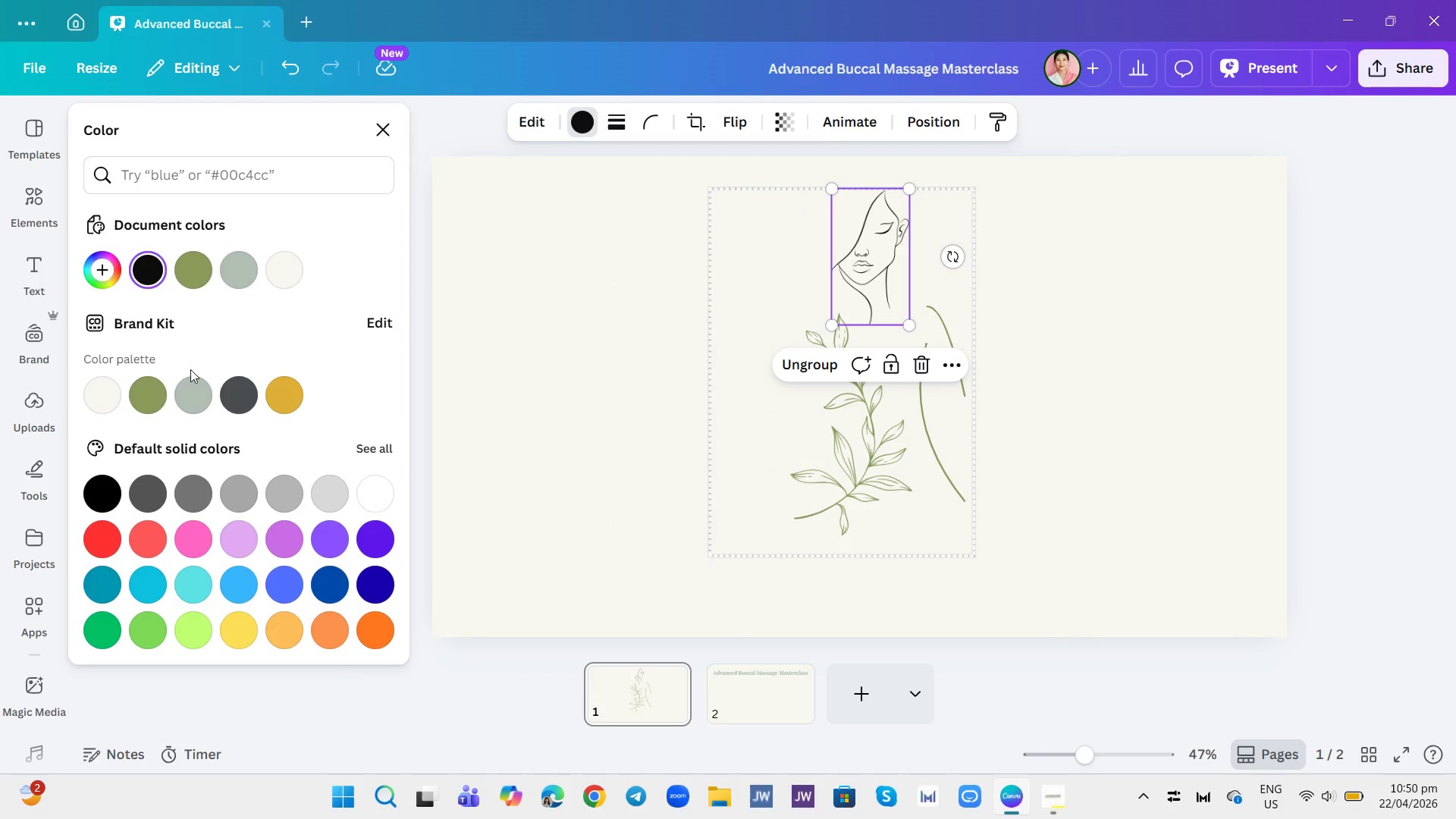 
left_click([153, 397])
 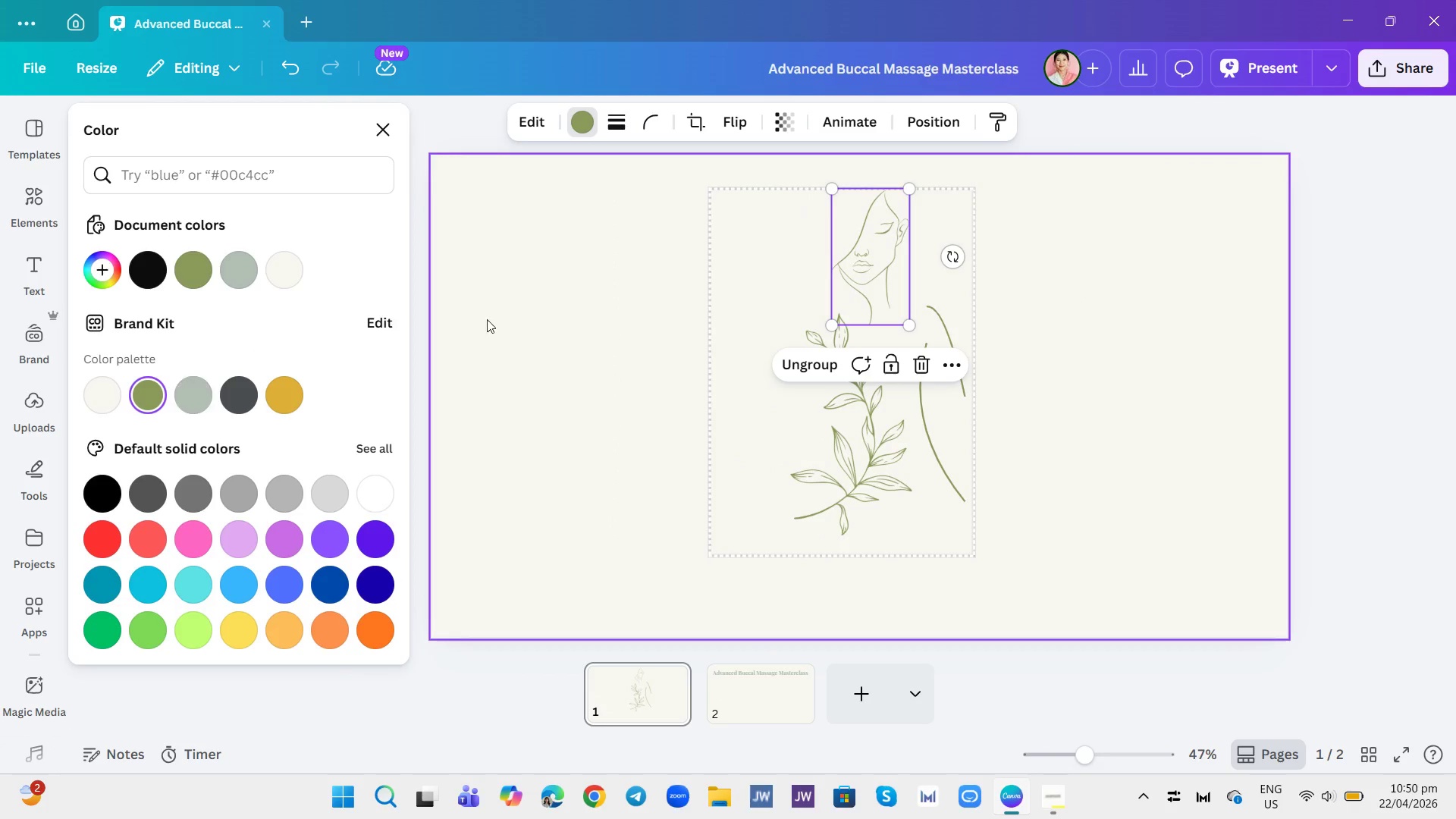 
left_click([597, 365])
 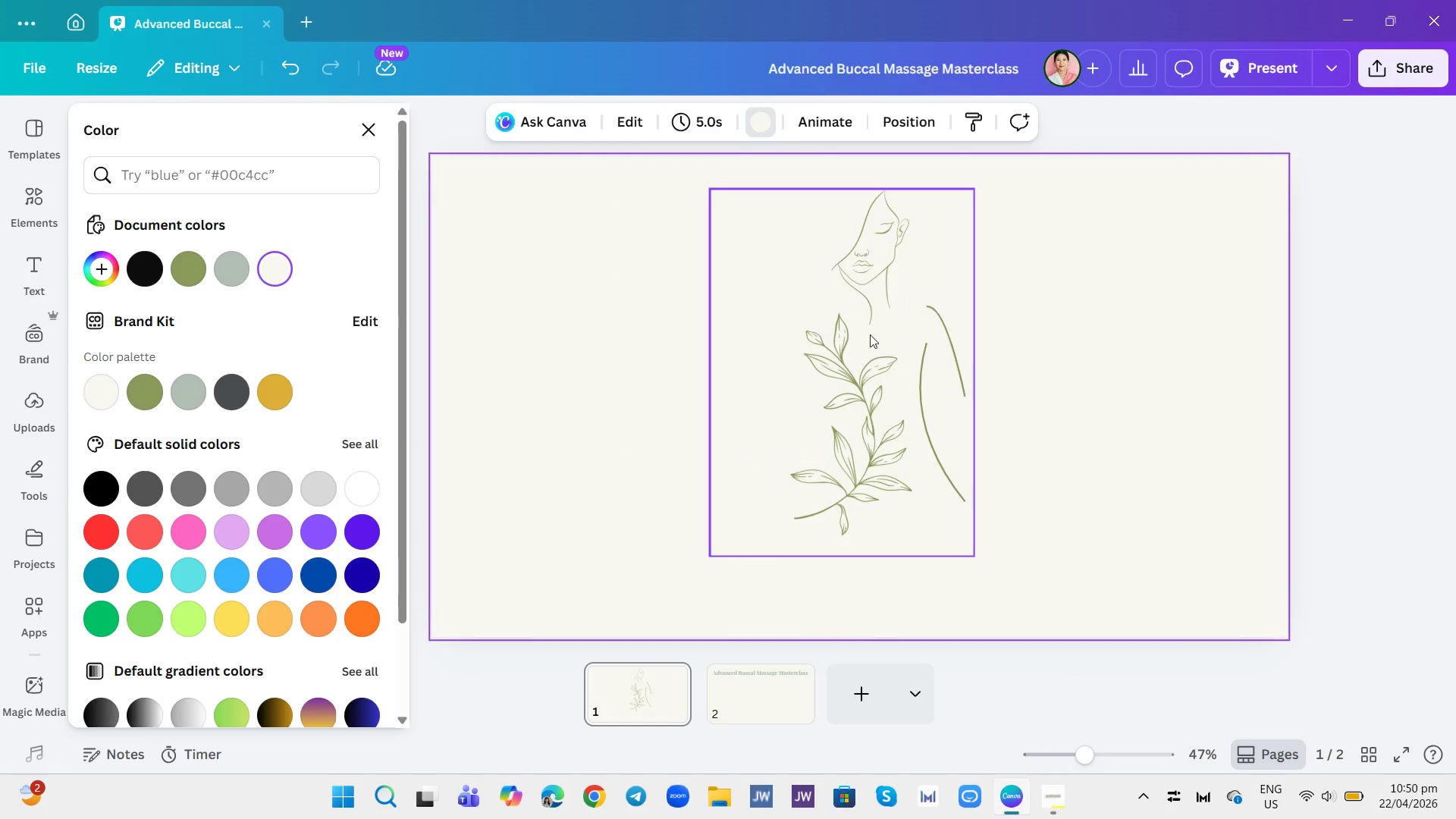 
left_click([696, 252])
 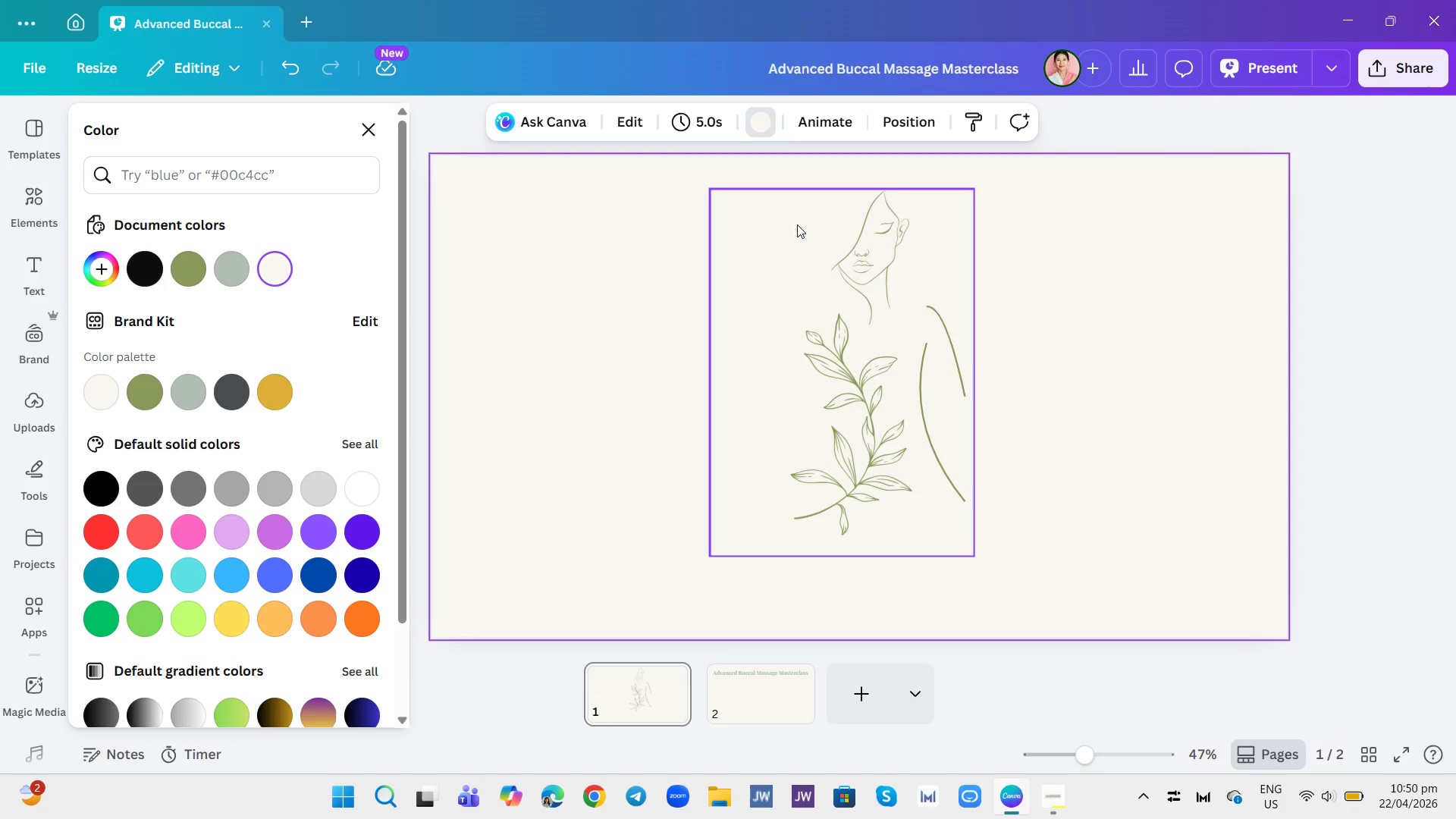 
left_click([827, 243])
 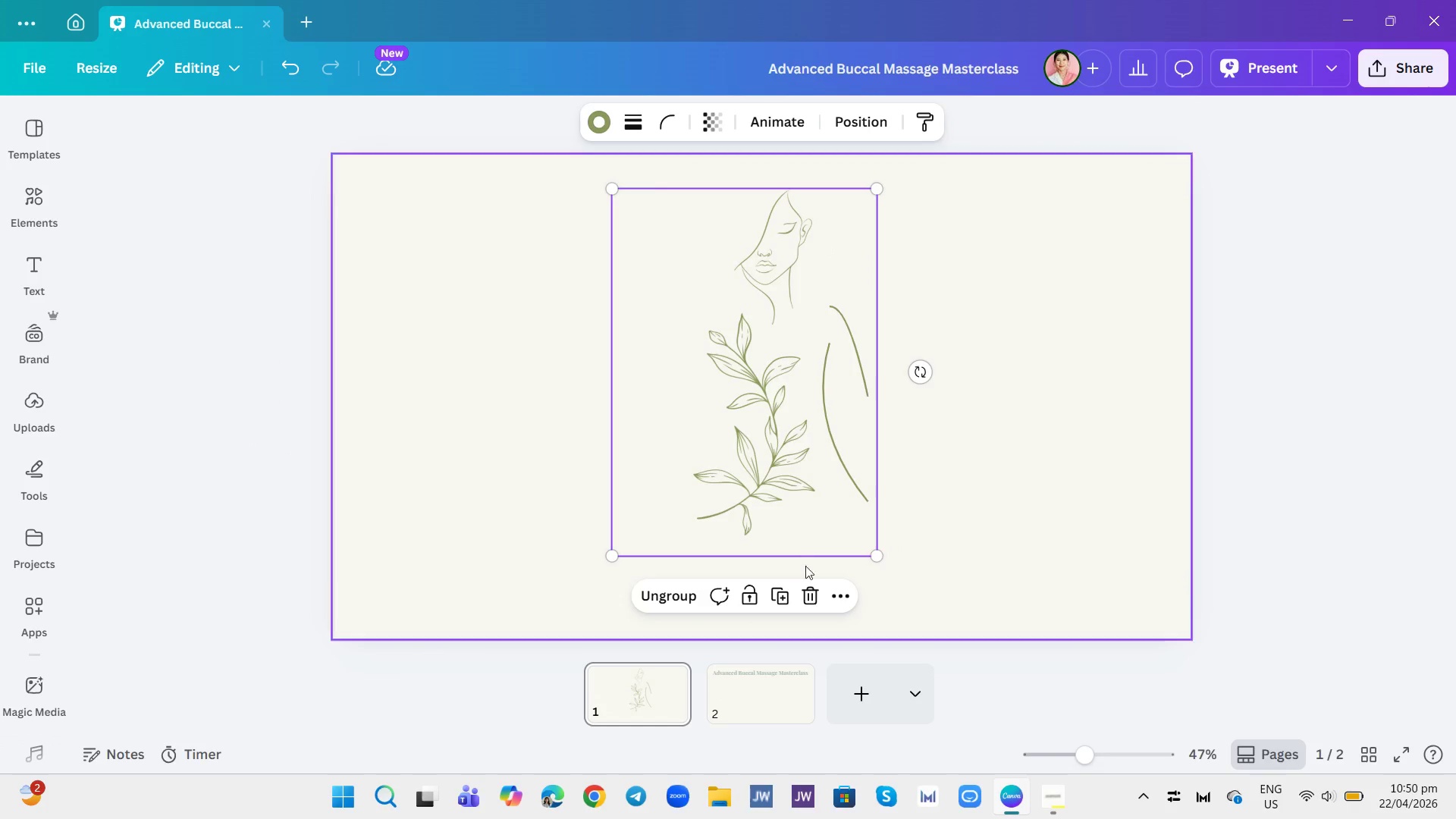 
left_click([781, 599])
 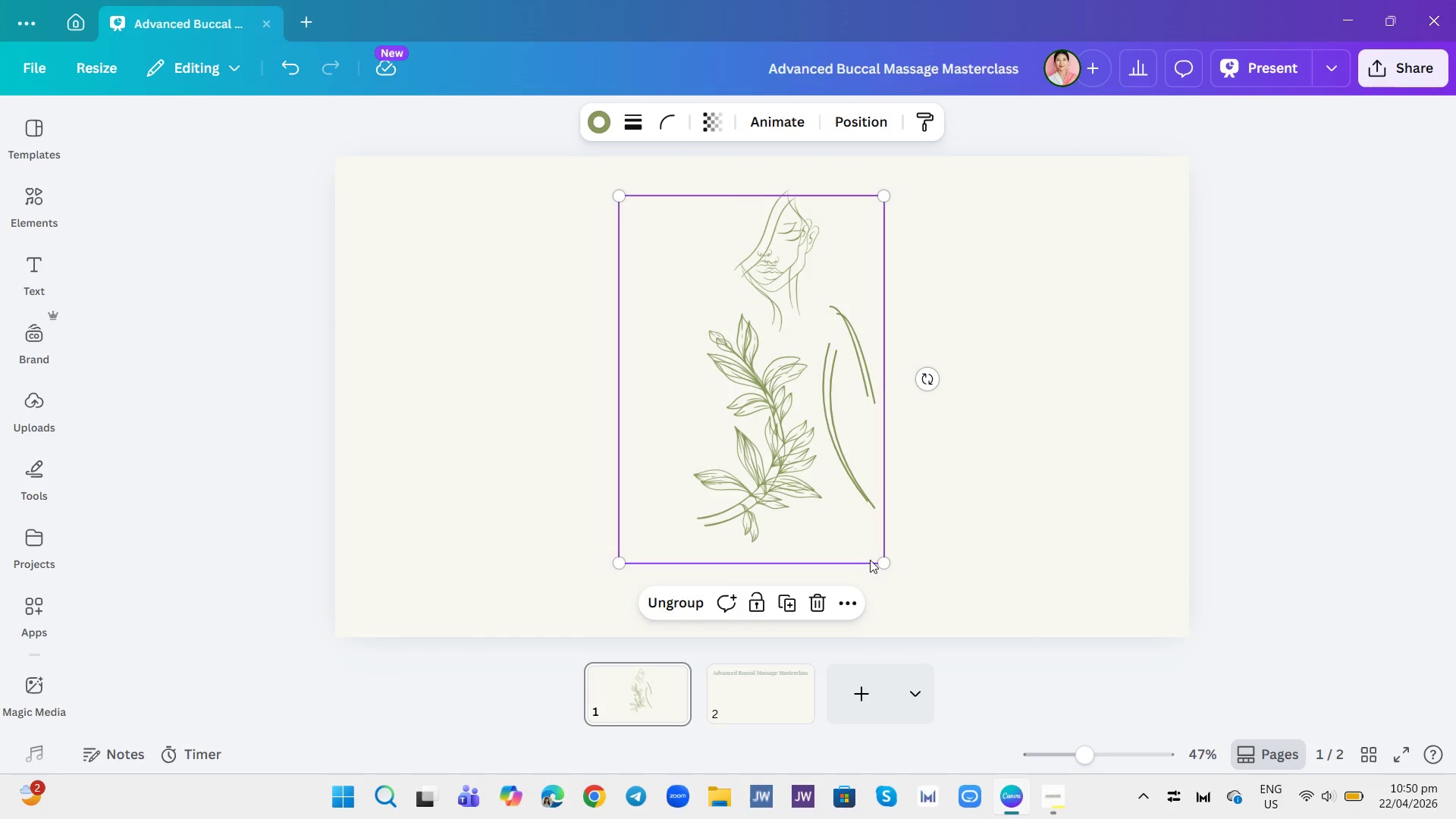 
left_click_drag(start_coordinate=[880, 560], to_coordinate=[698, 315])
 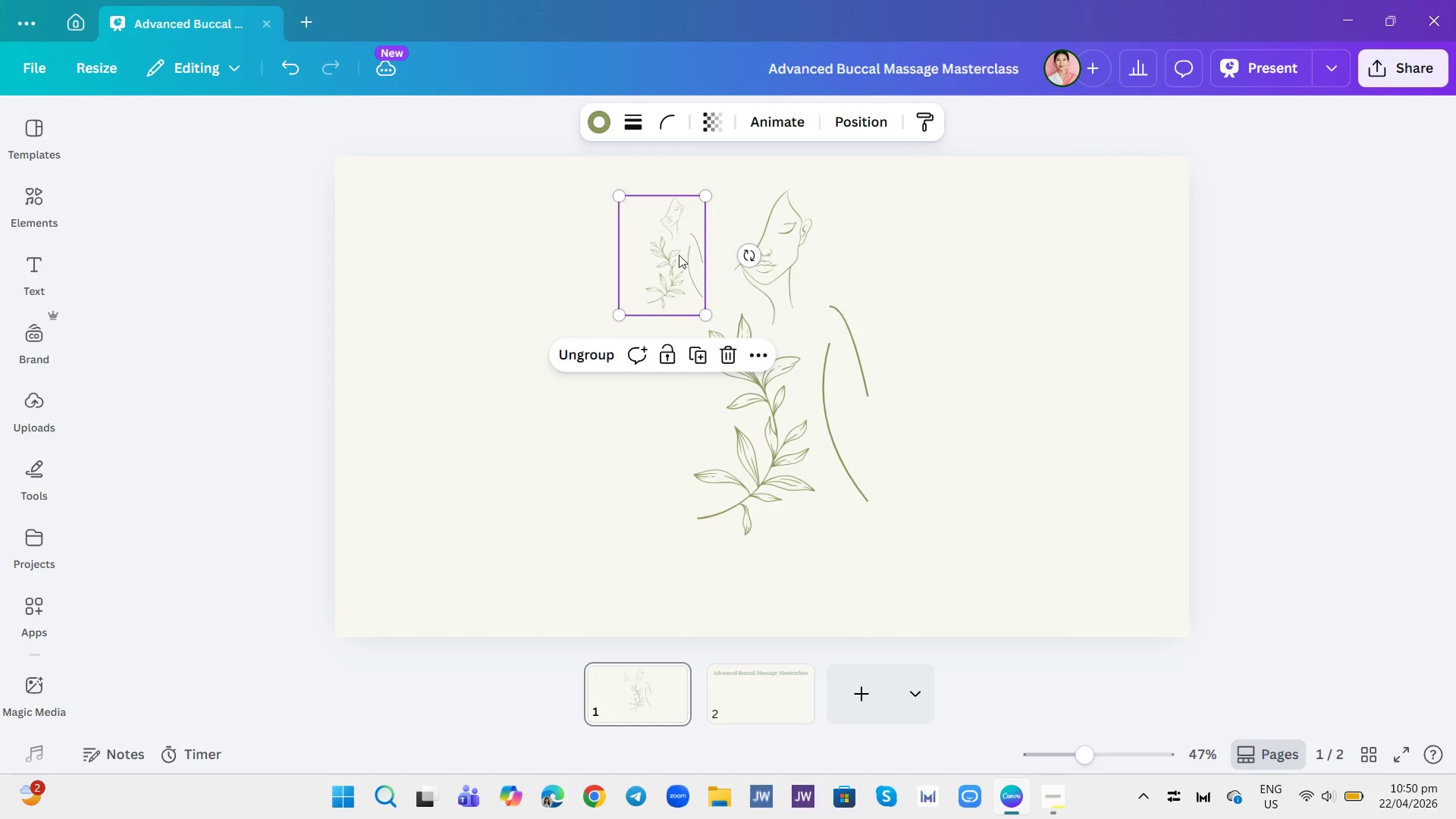 
left_click_drag(start_coordinate=[673, 251], to_coordinate=[1049, 319])
 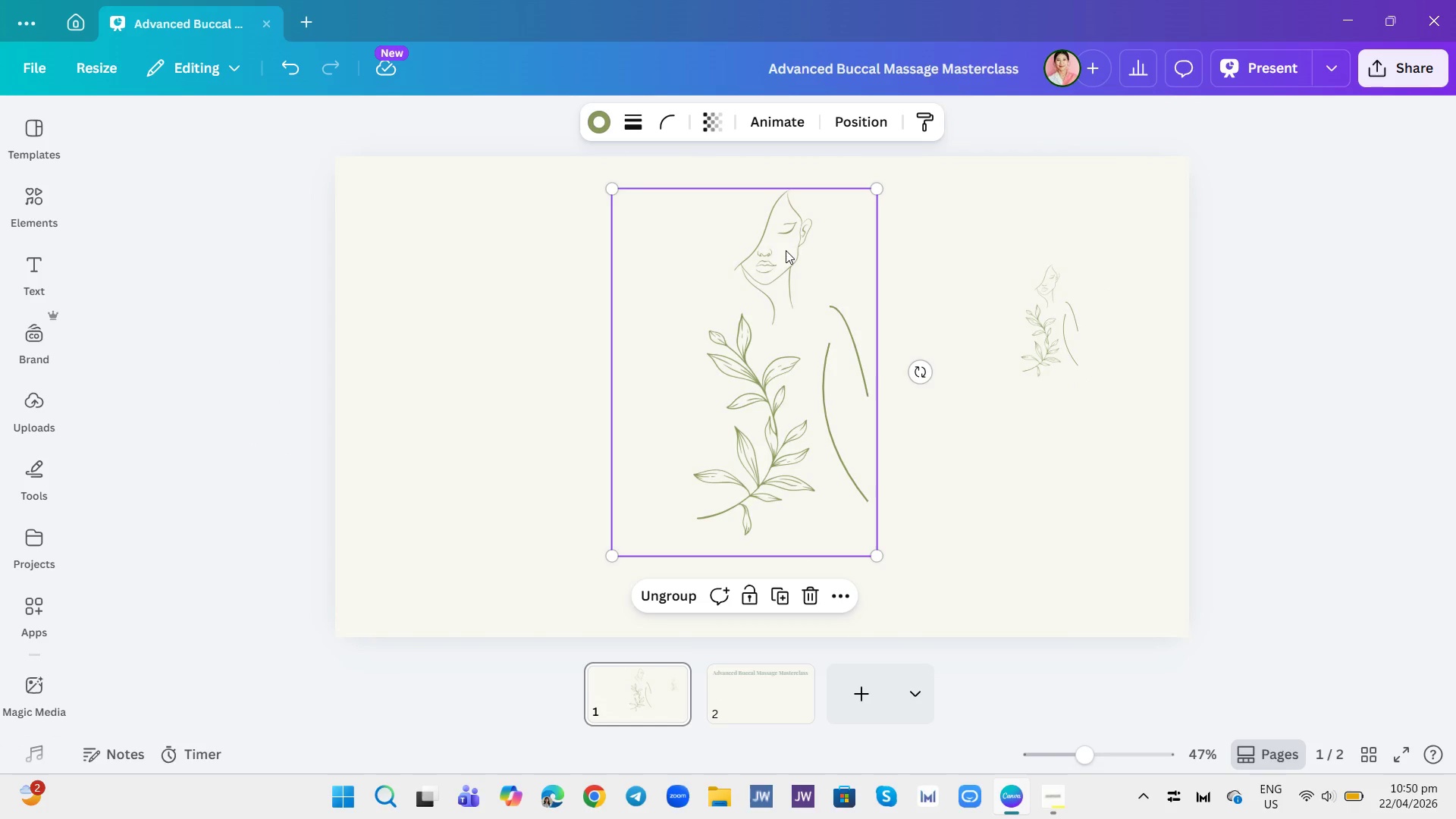 
double_click([786, 250])
 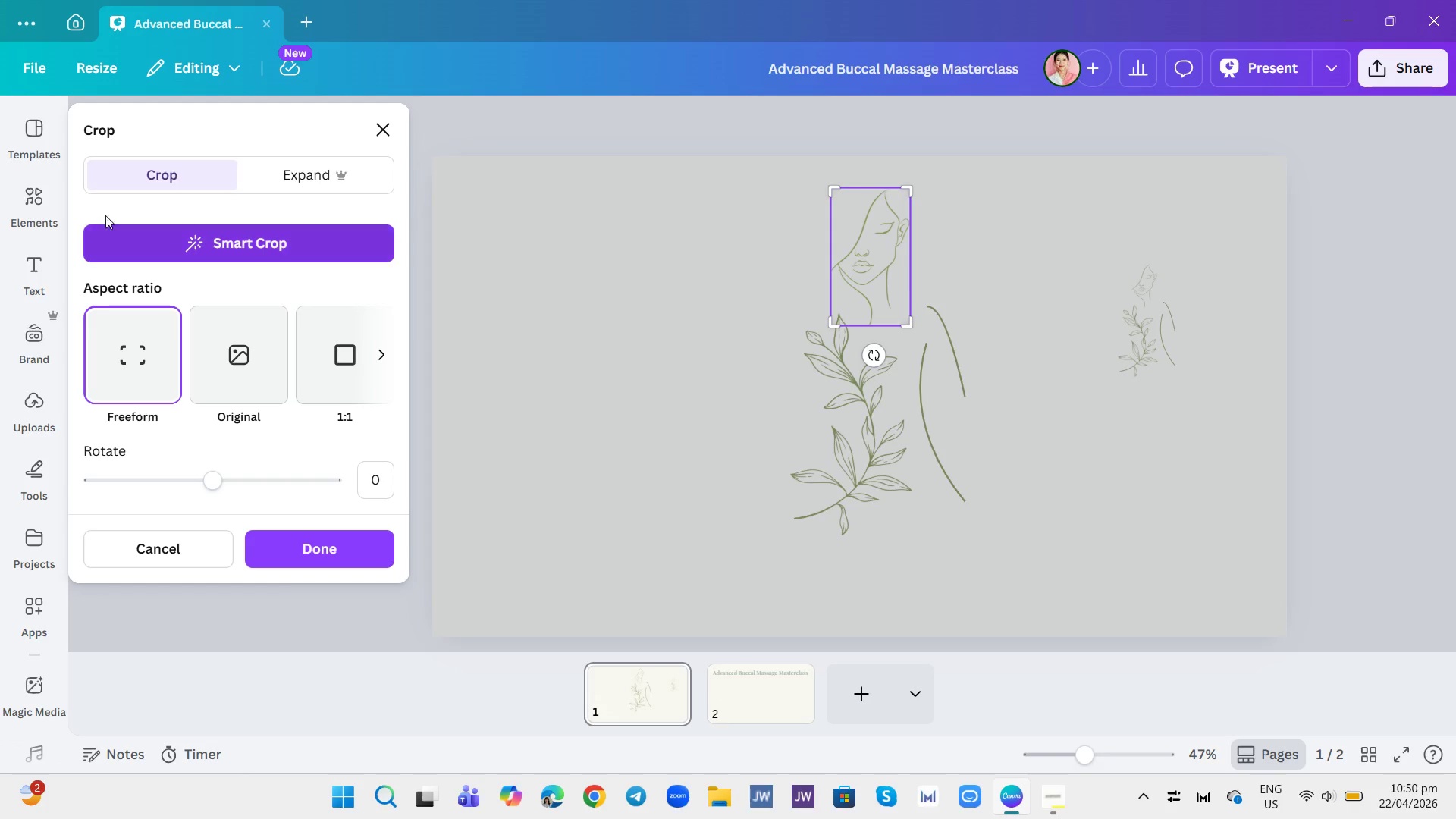 
left_click([43, 190])
 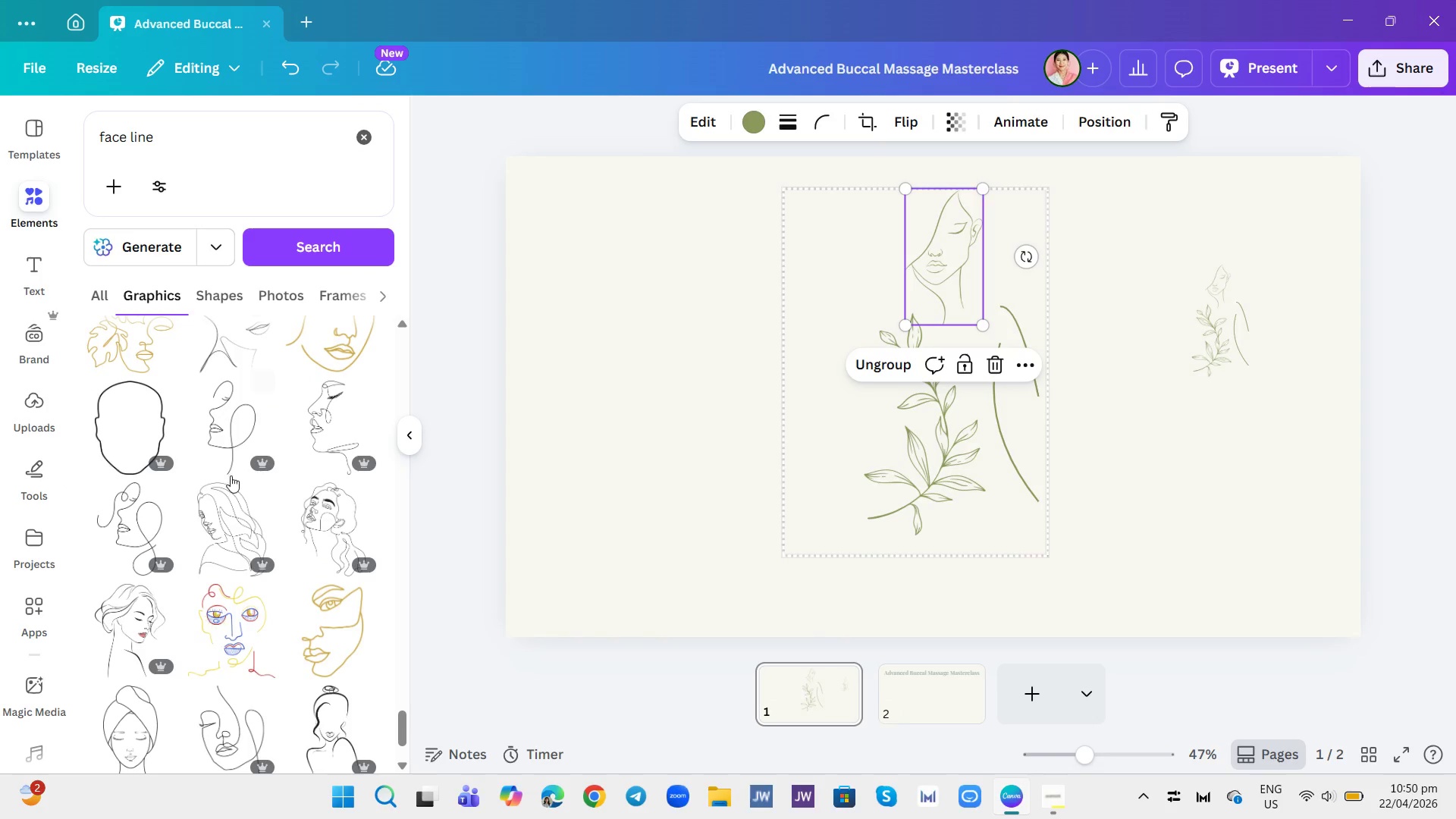 
scroll: coordinate [291, 549], scroll_direction: down, amount: 14.0
 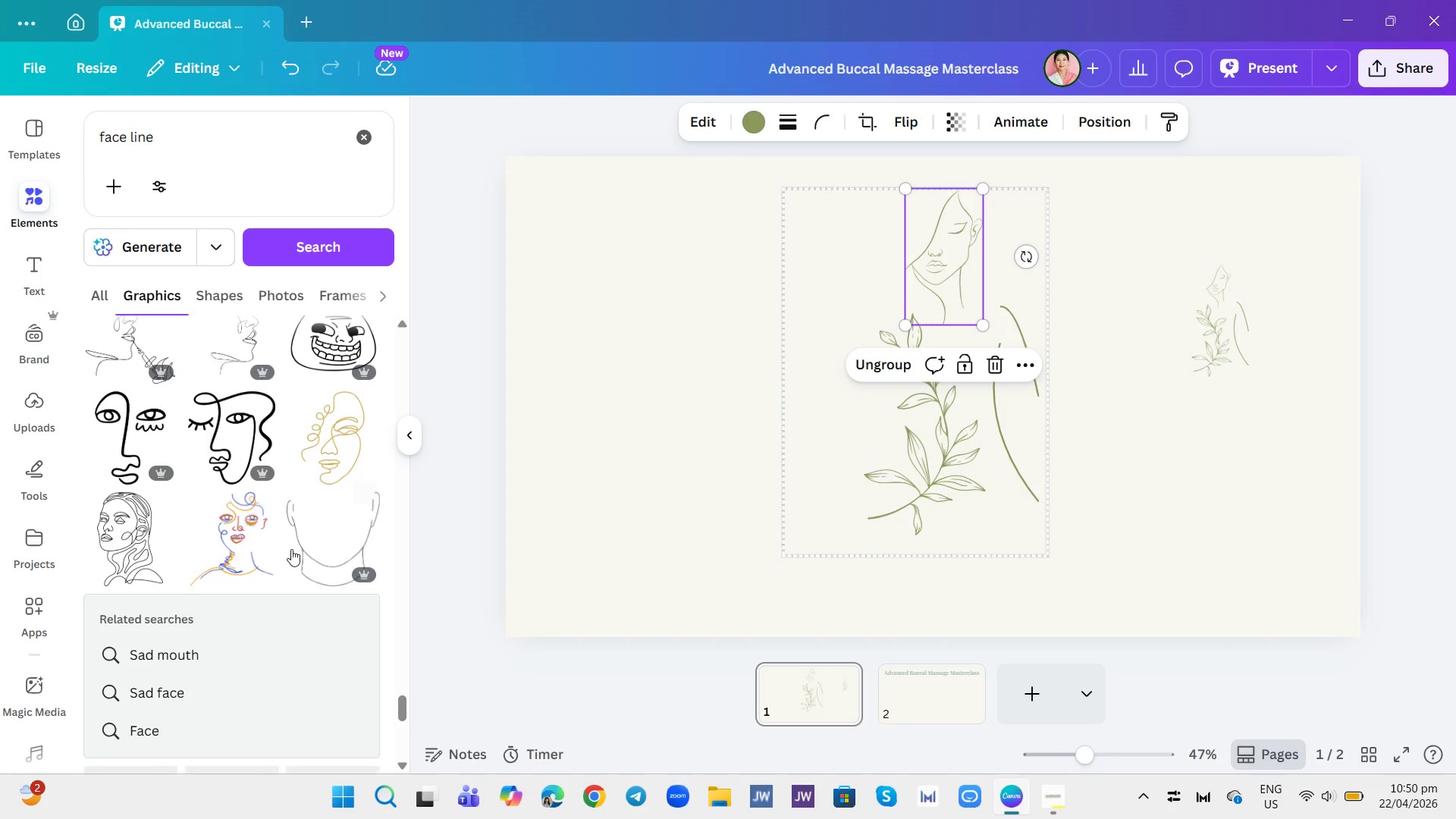 
scroll: coordinate [228, 526], scroll_direction: down, amount: 13.0
 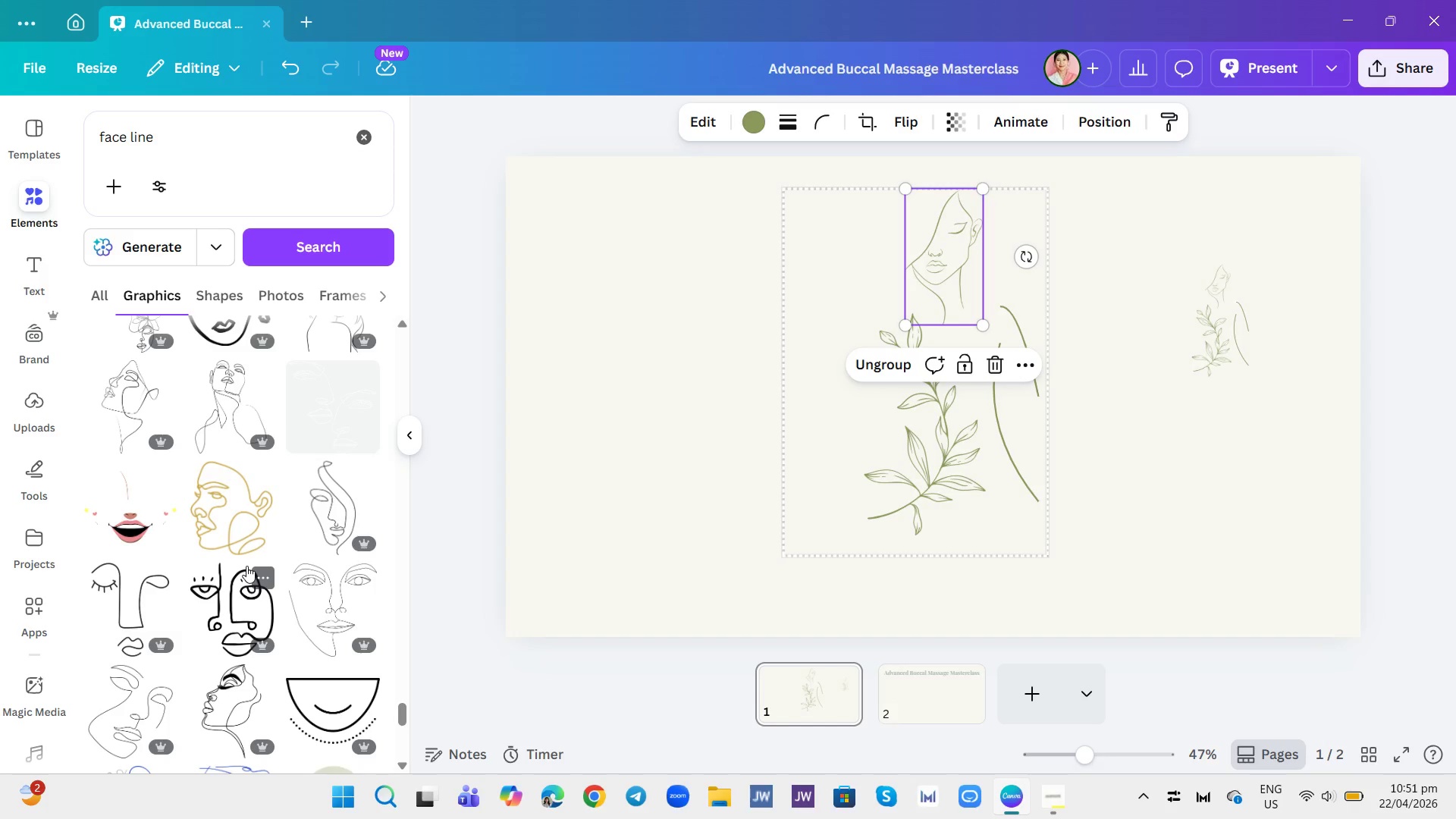 
scroll: coordinate [249, 567], scroll_direction: down, amount: 3.0
 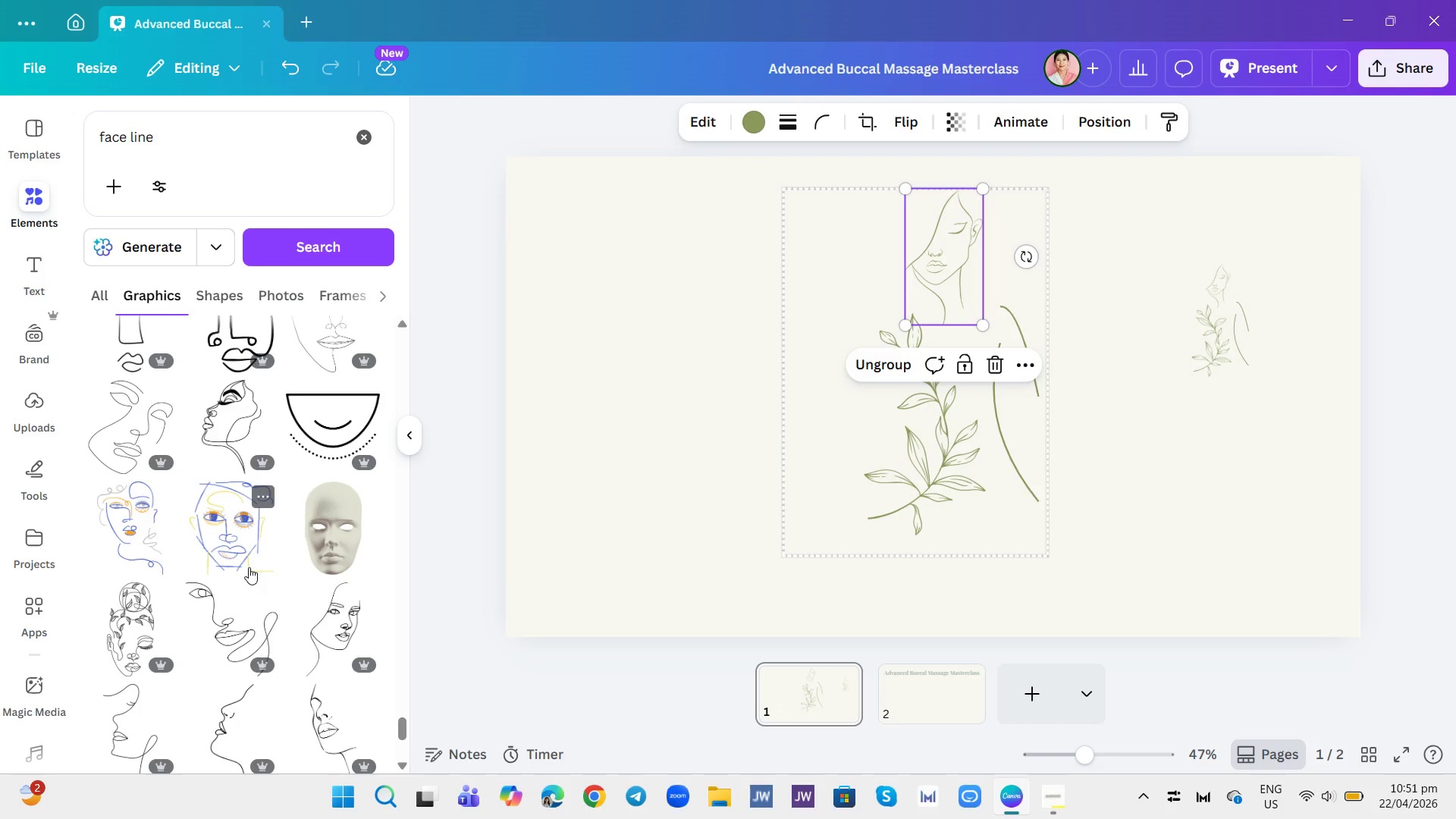 
scroll: coordinate [249, 567], scroll_direction: up, amount: 5.0
 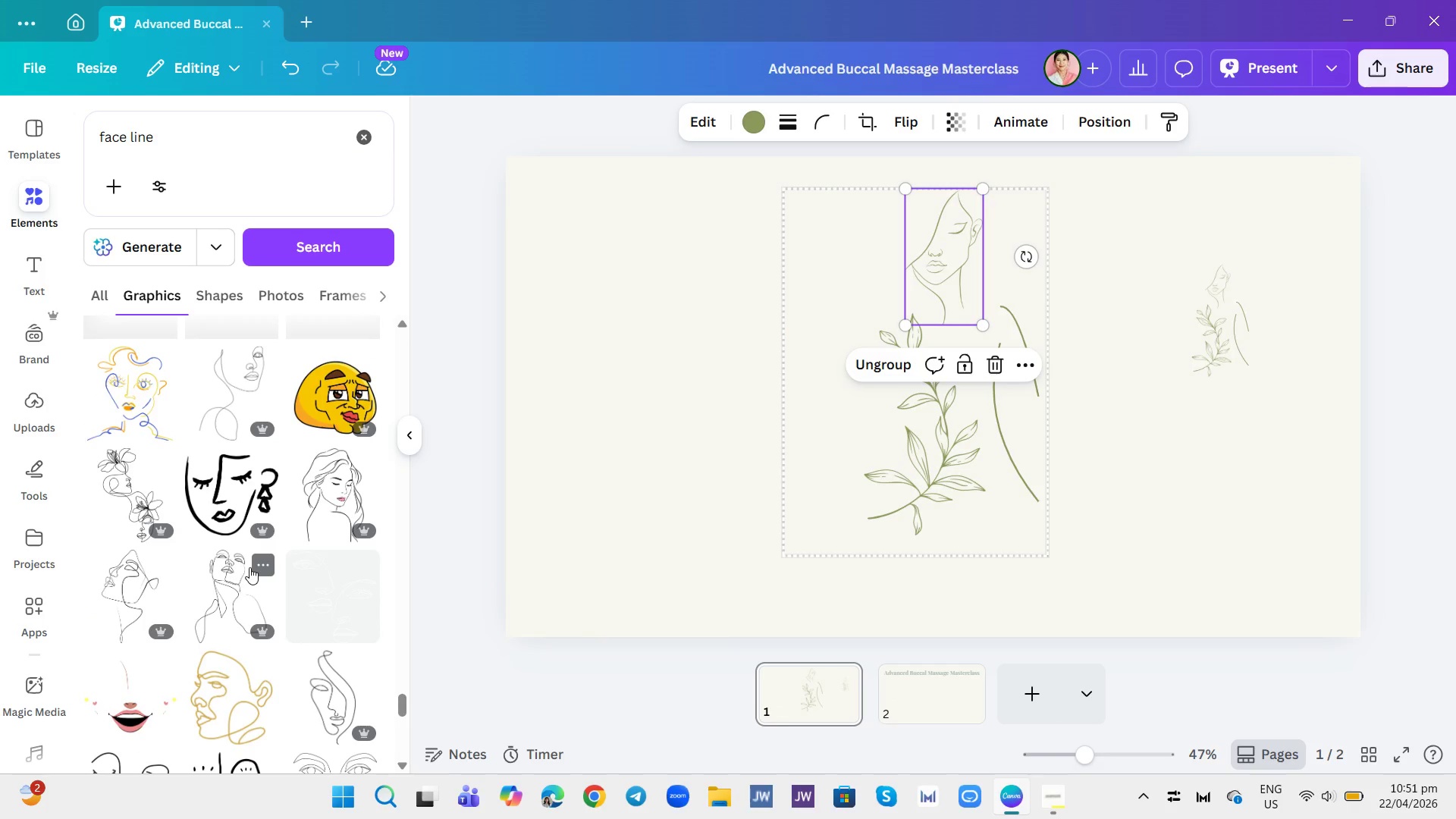 
scroll: coordinate [296, 567], scroll_direction: down, amount: 15.0
 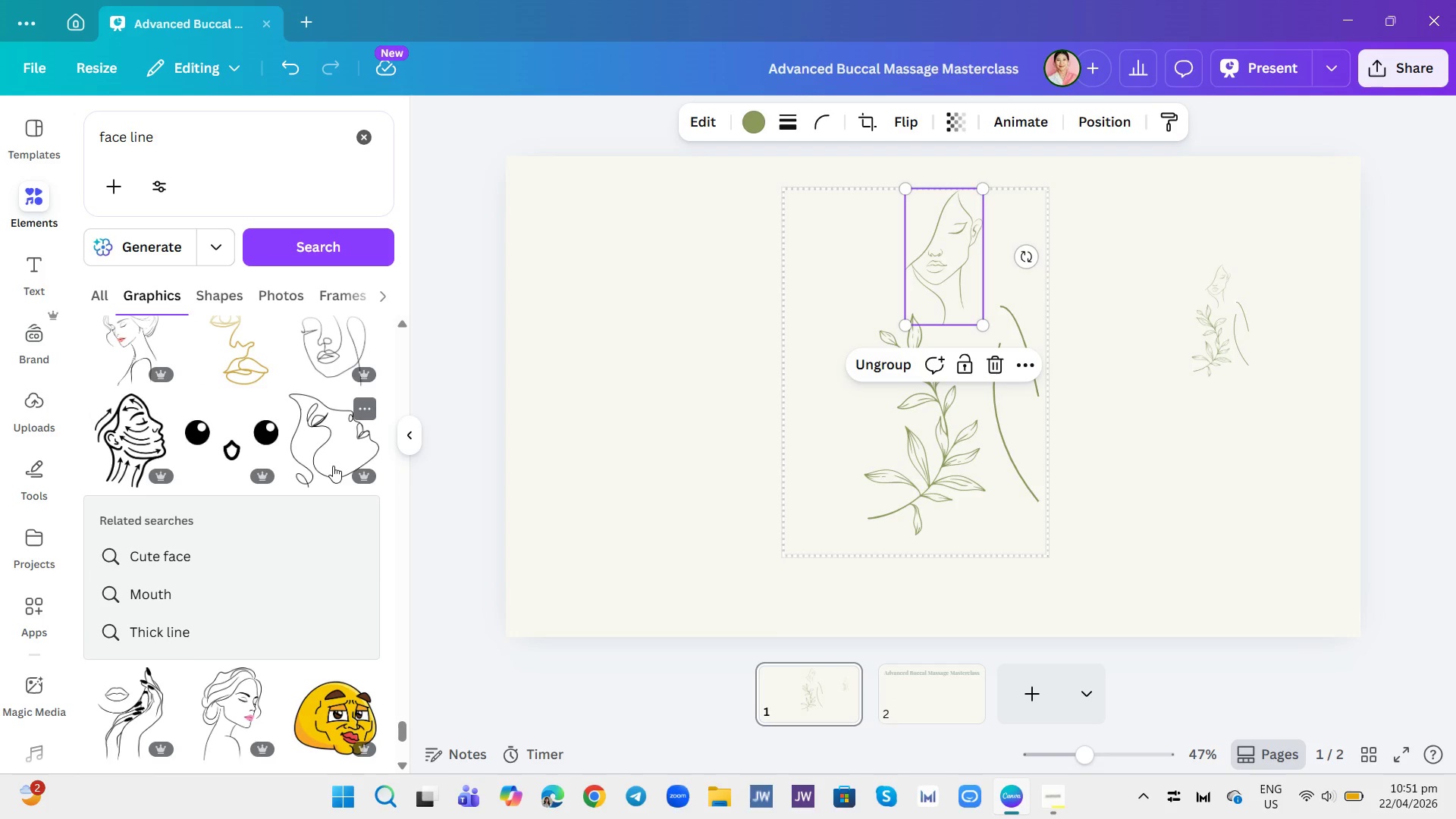 
wait(7.0)
 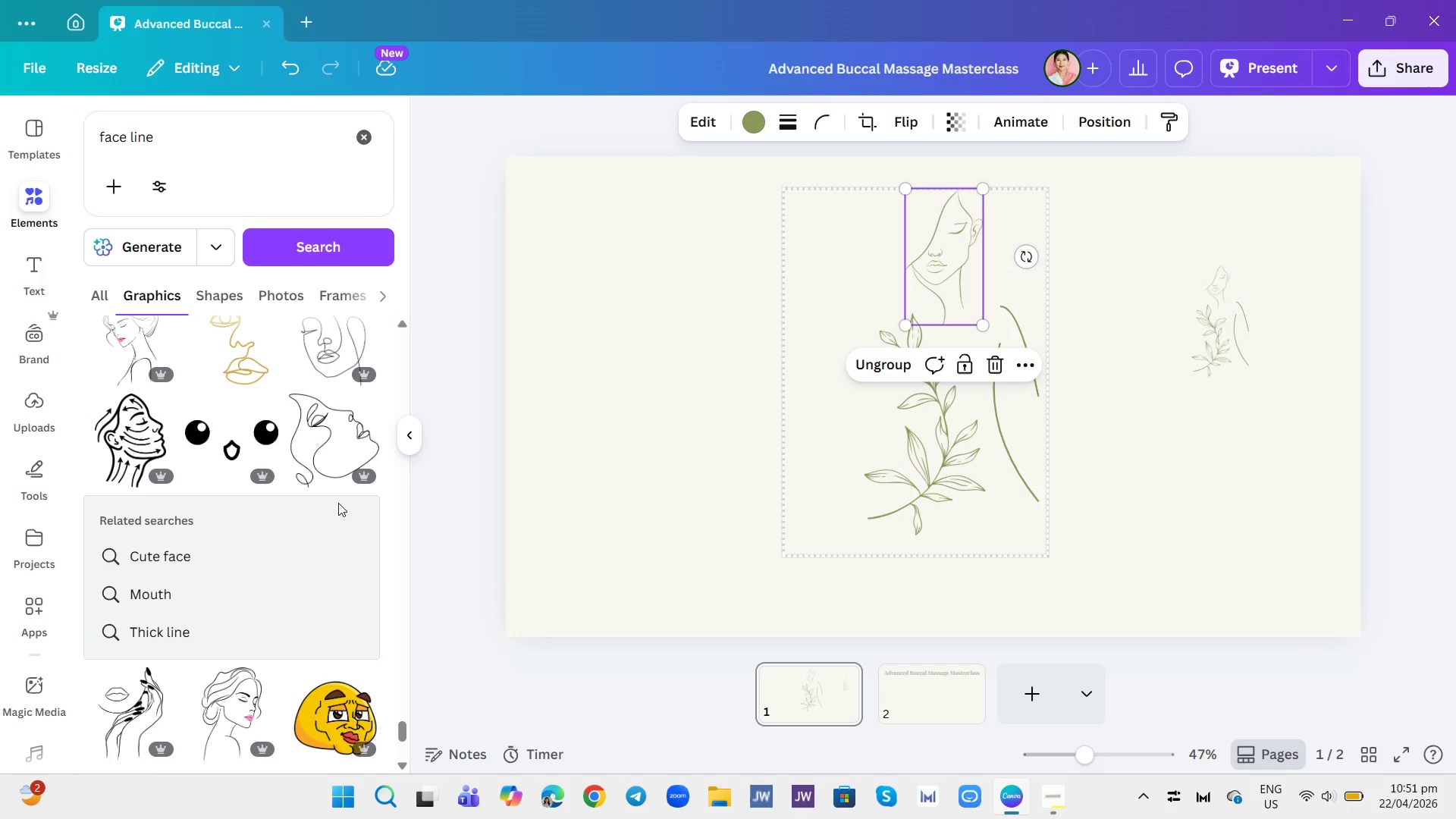 
scroll: coordinate [264, 529], scroll_direction: down, amount: 3.0
 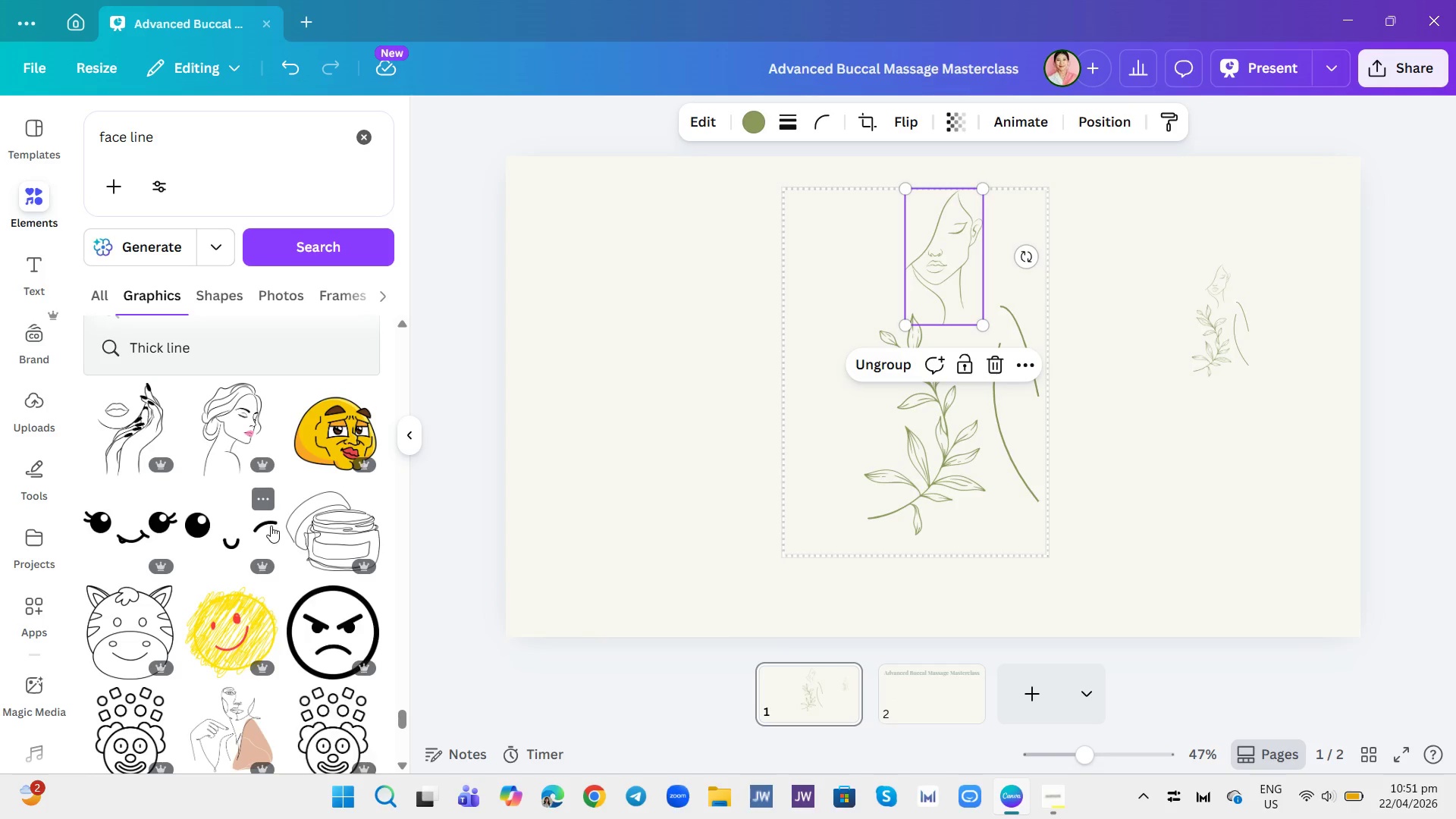 
scroll: coordinate [272, 524], scroll_direction: up, amount: 3.0
 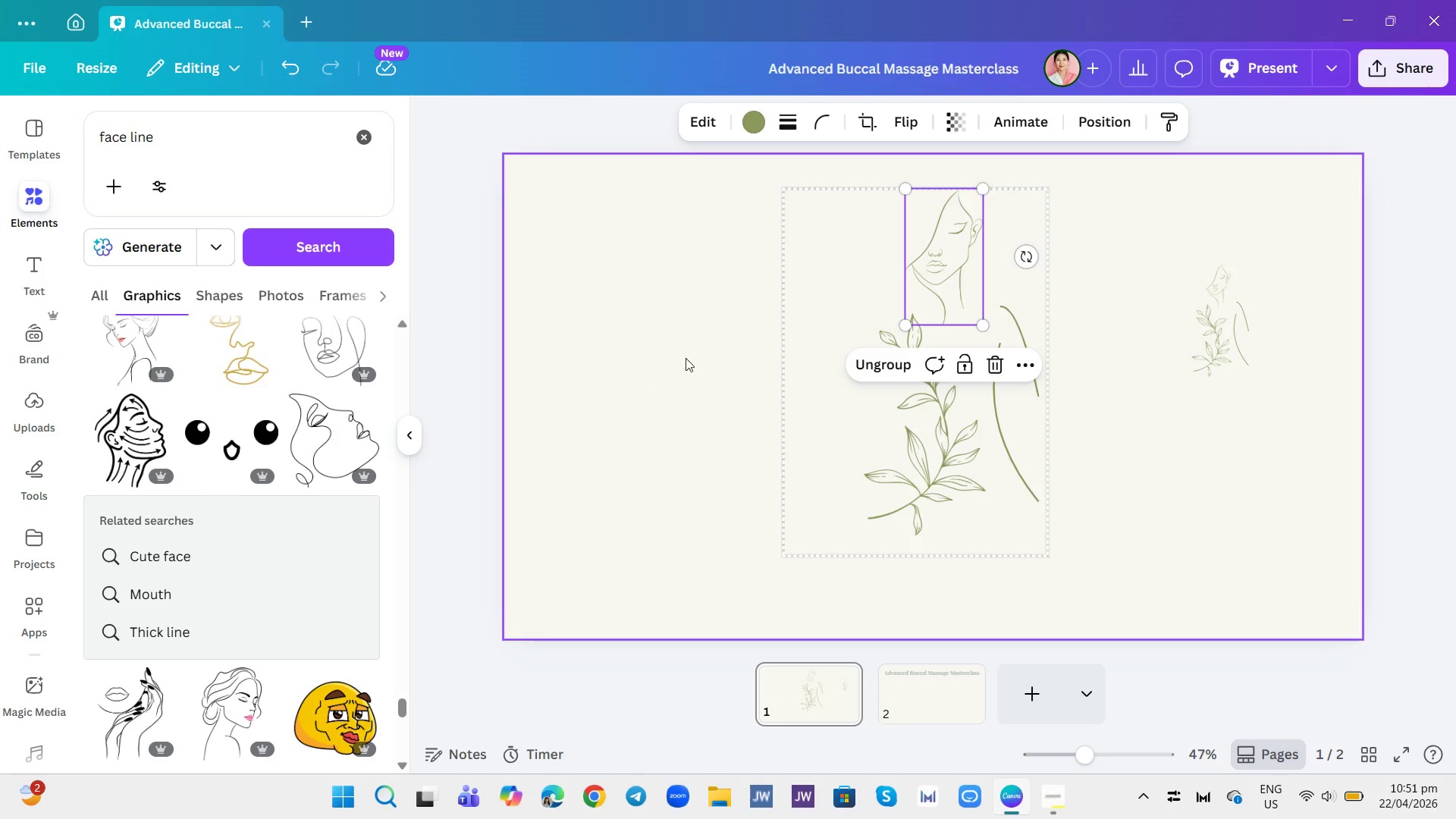 
left_click([1161, 450])
 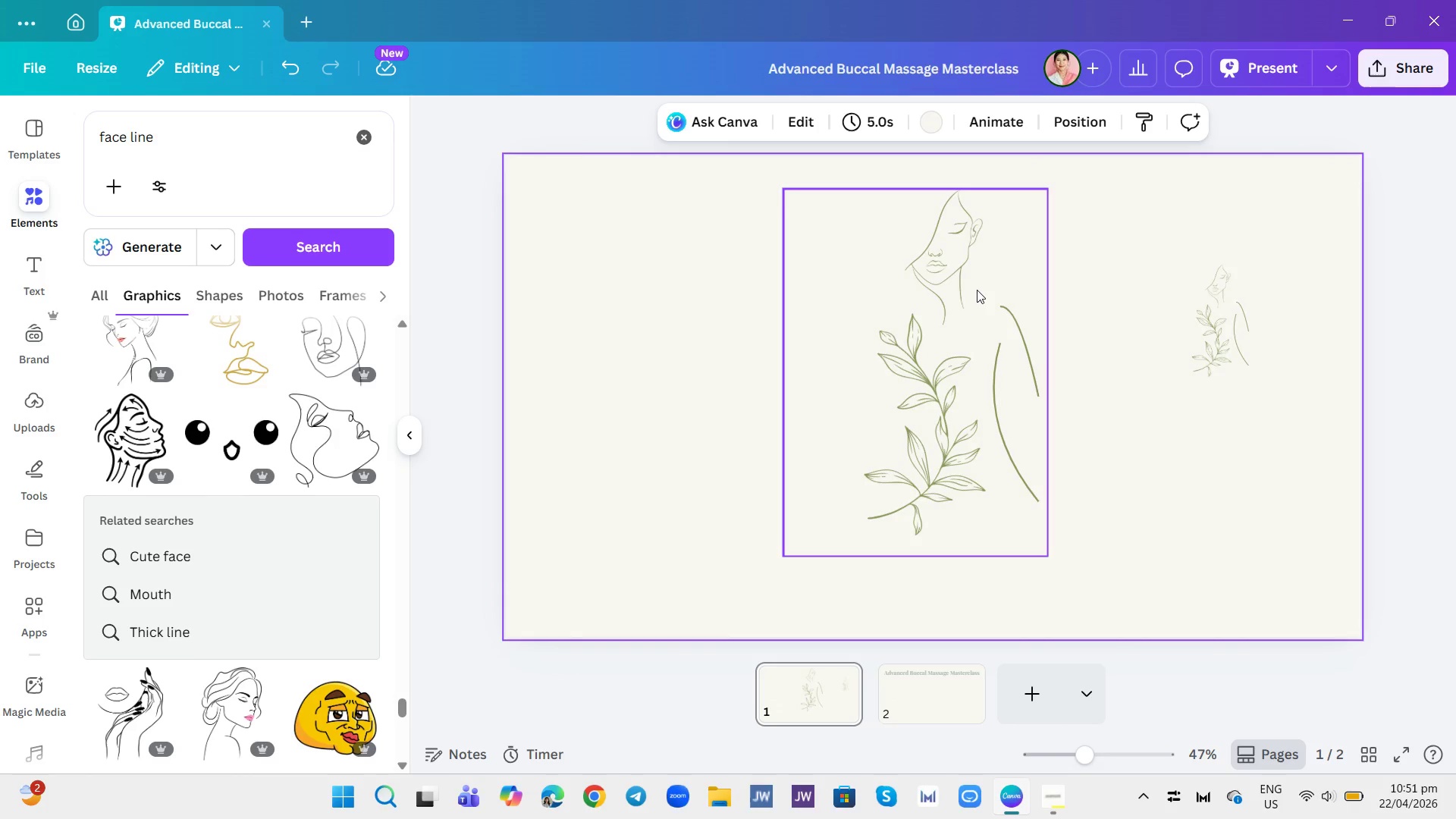 
left_click([958, 265])
 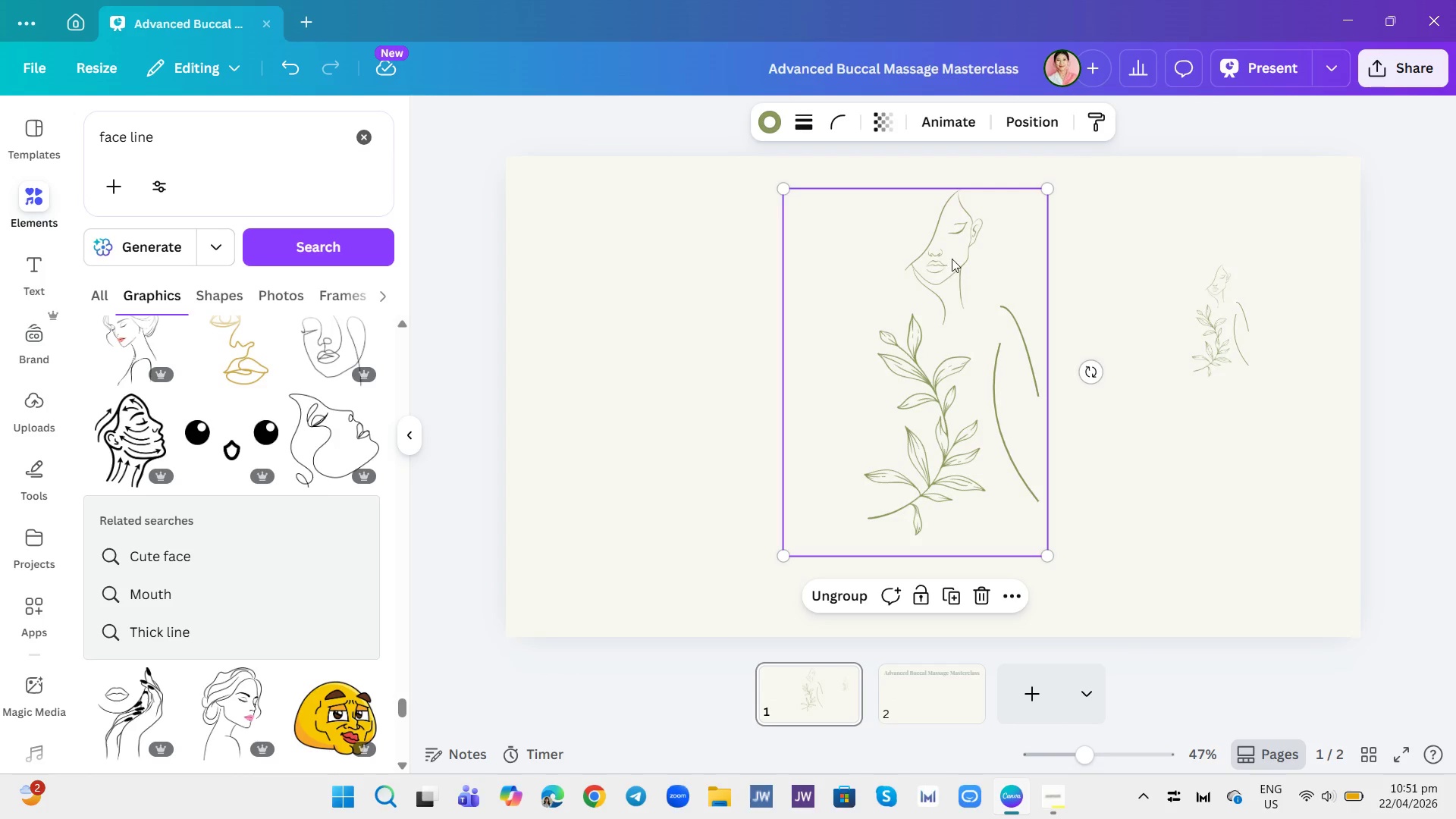 
left_click([952, 259])
 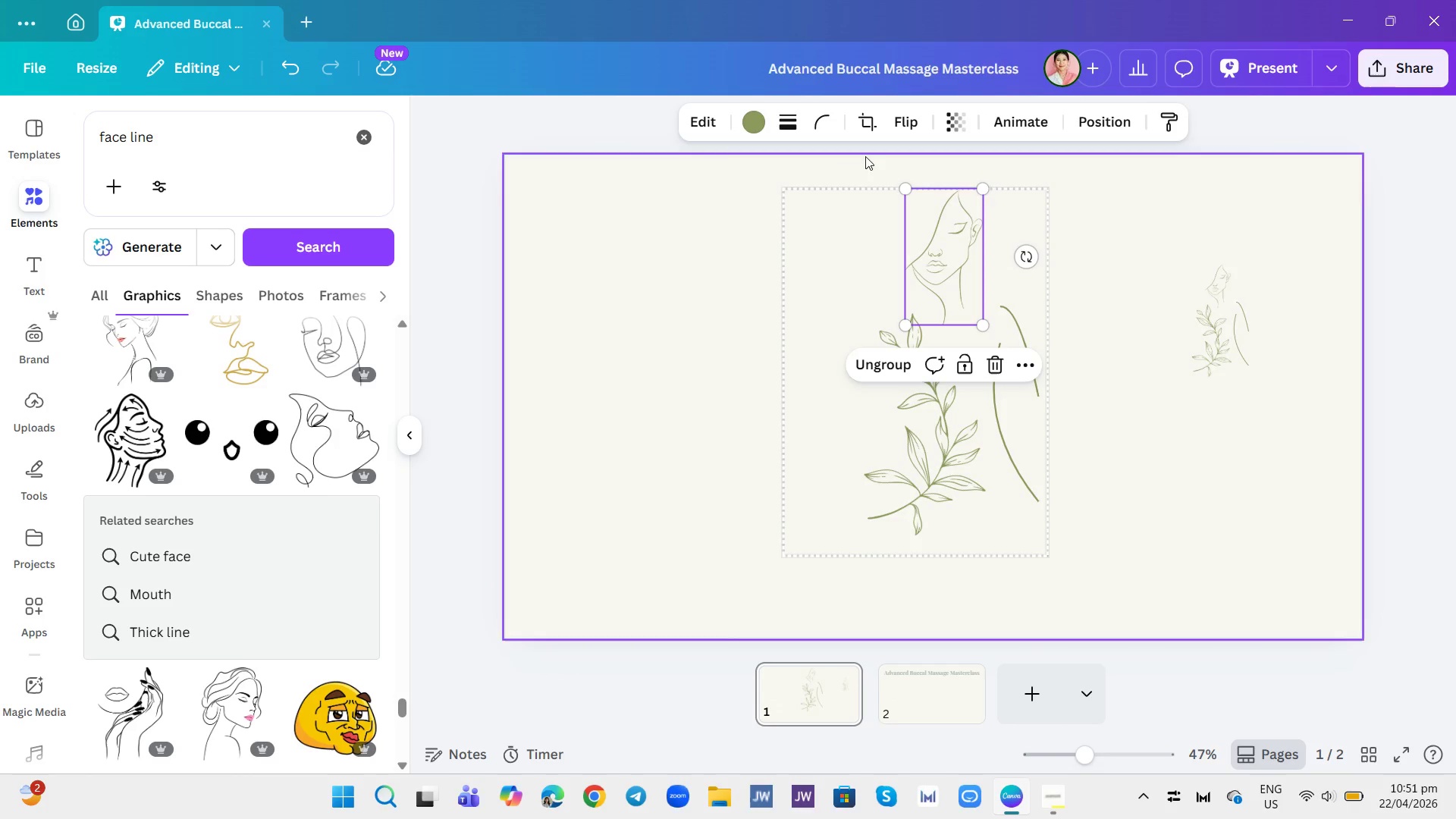 
left_click([793, 129])
 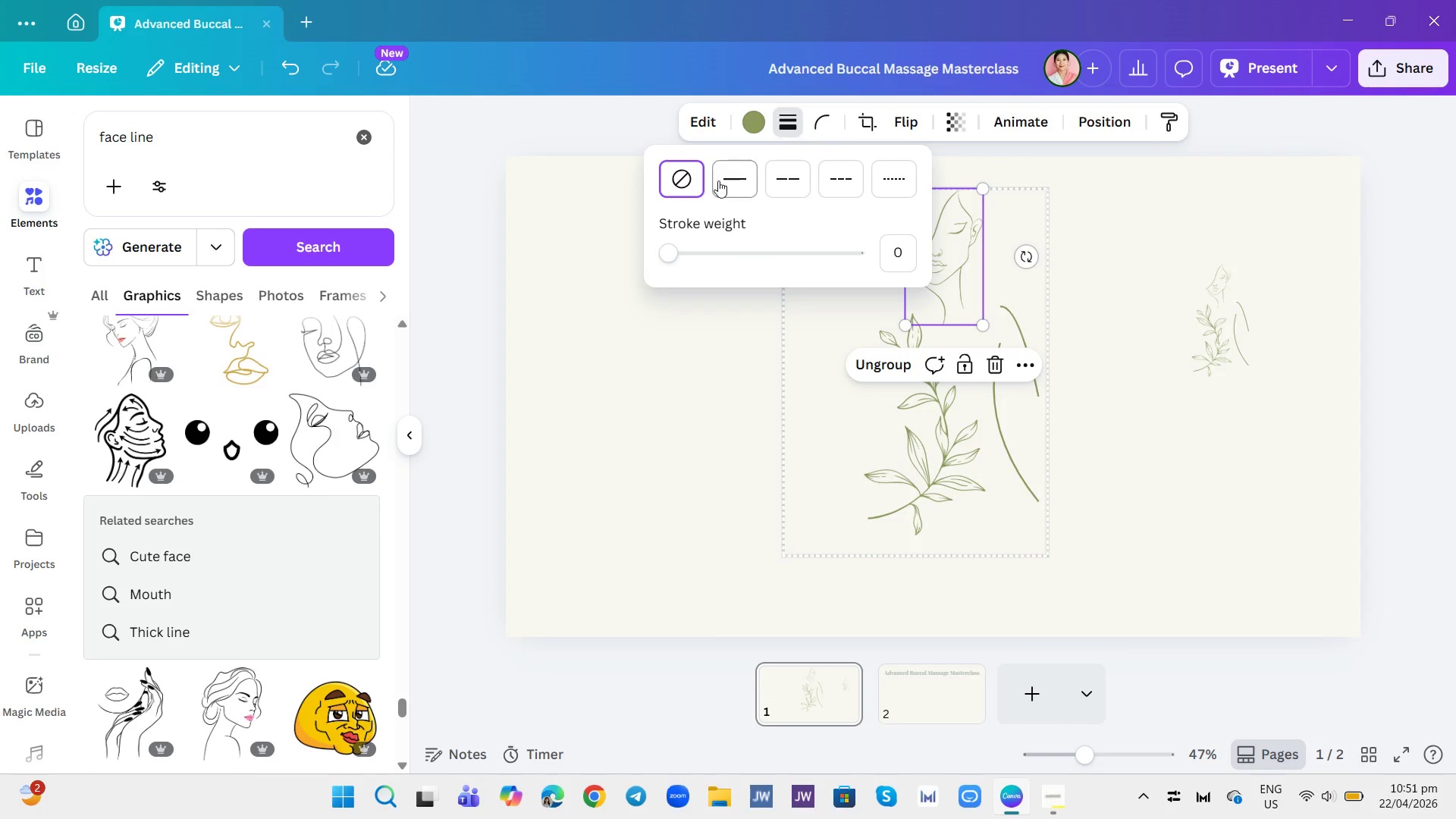 
left_click([718, 182])
 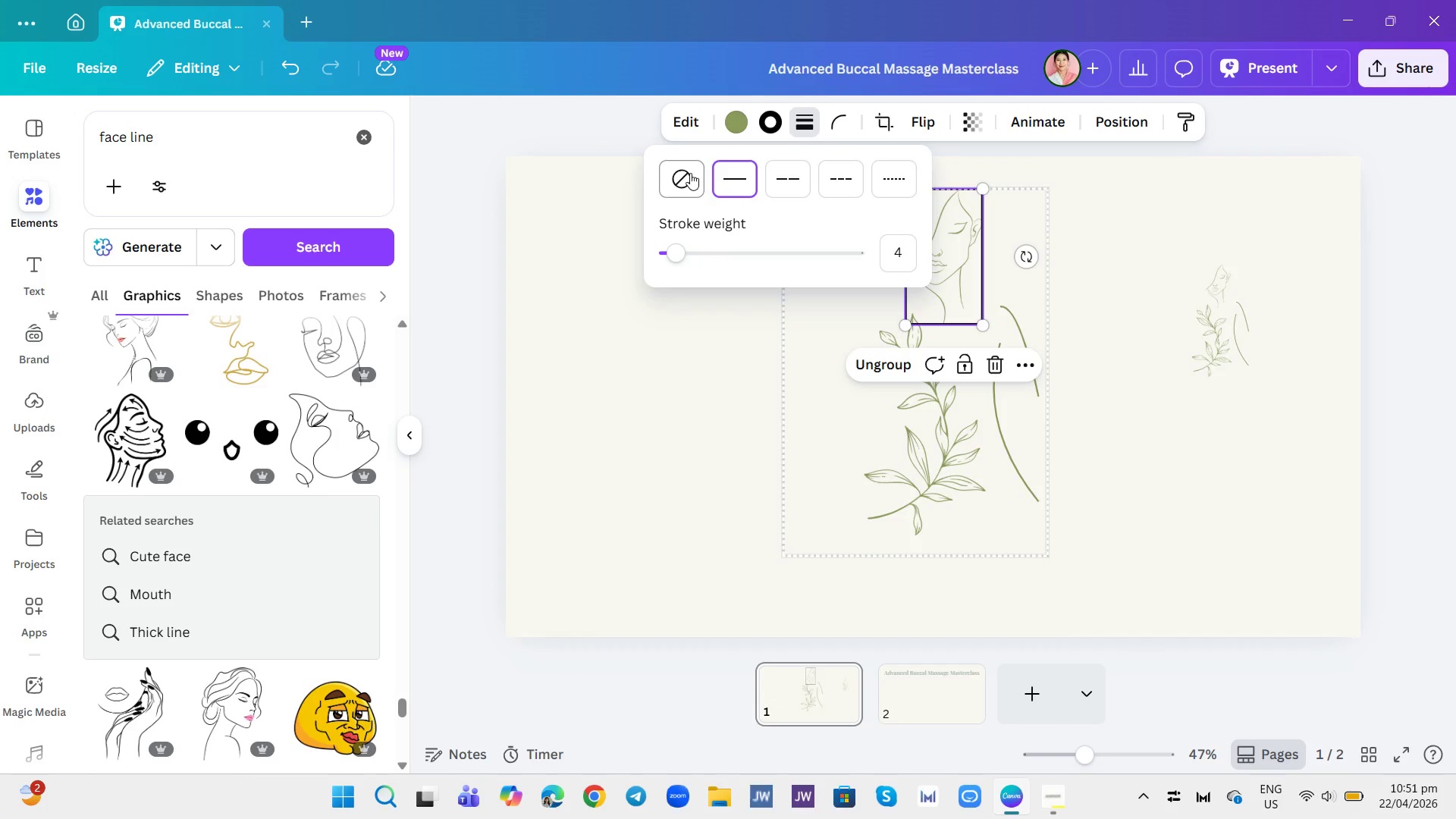 
left_click([690, 173])
 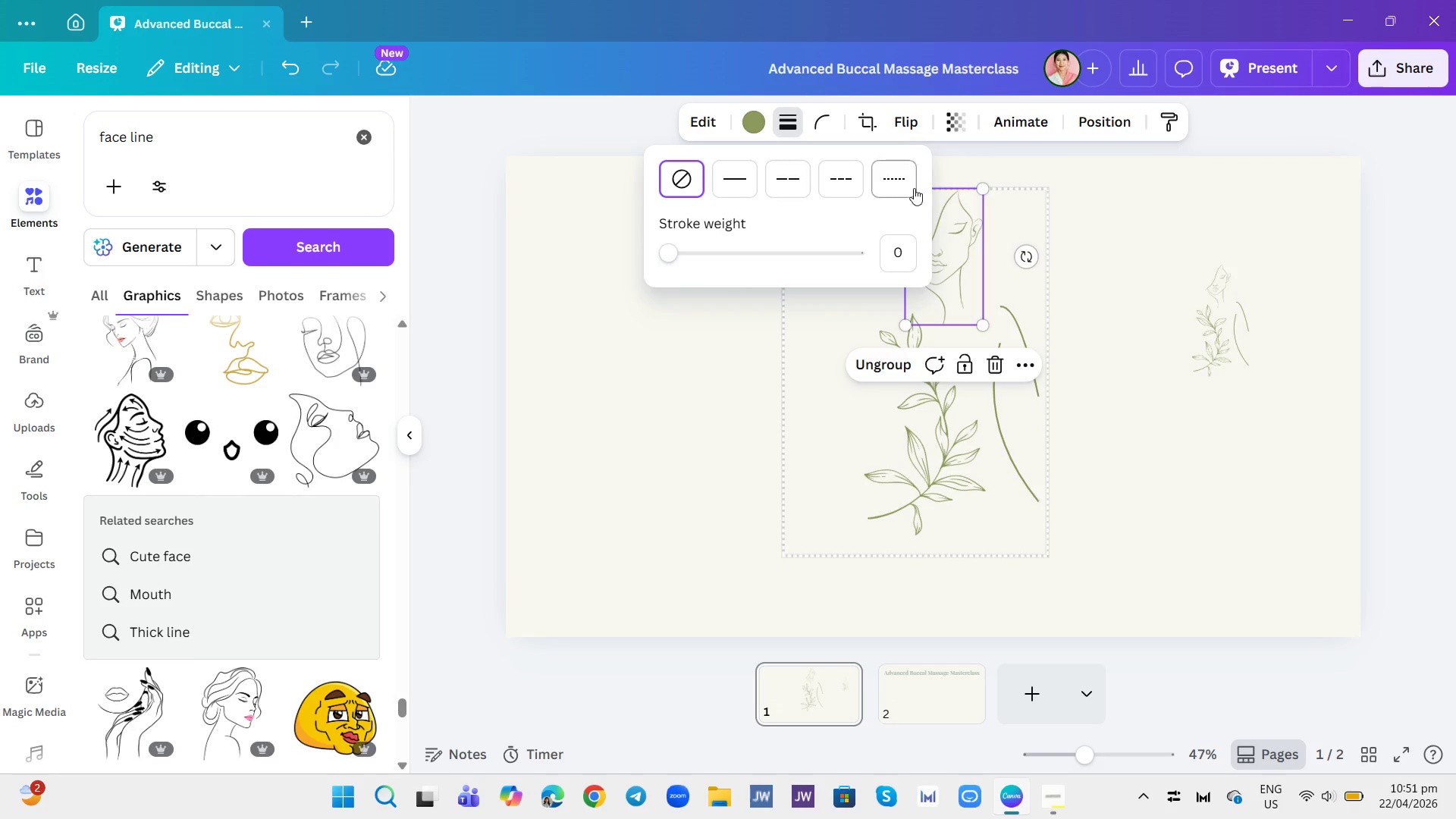 
left_click([952, 209])
 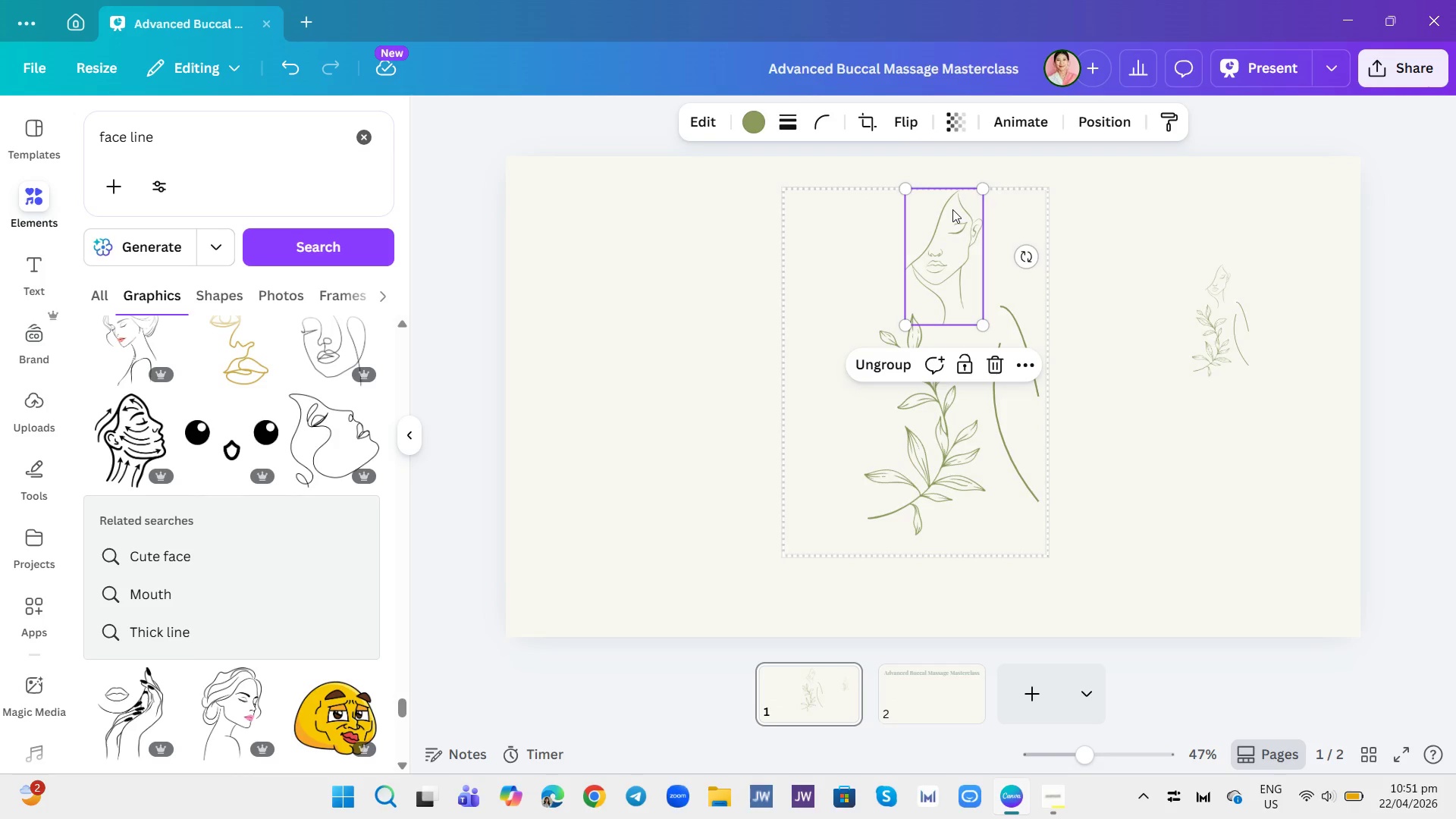 
left_click([1093, 204])
 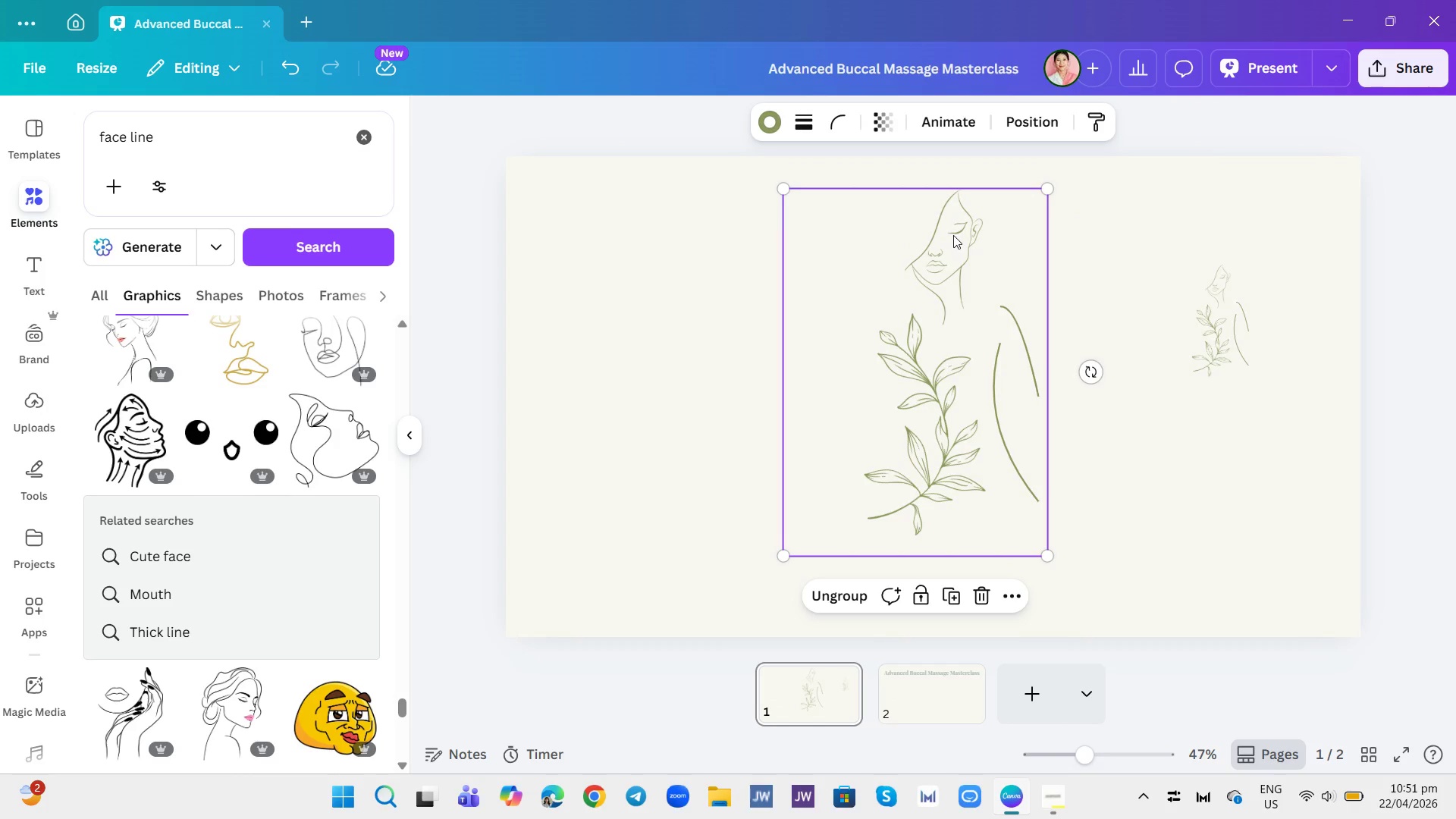 
double_click([953, 235])
 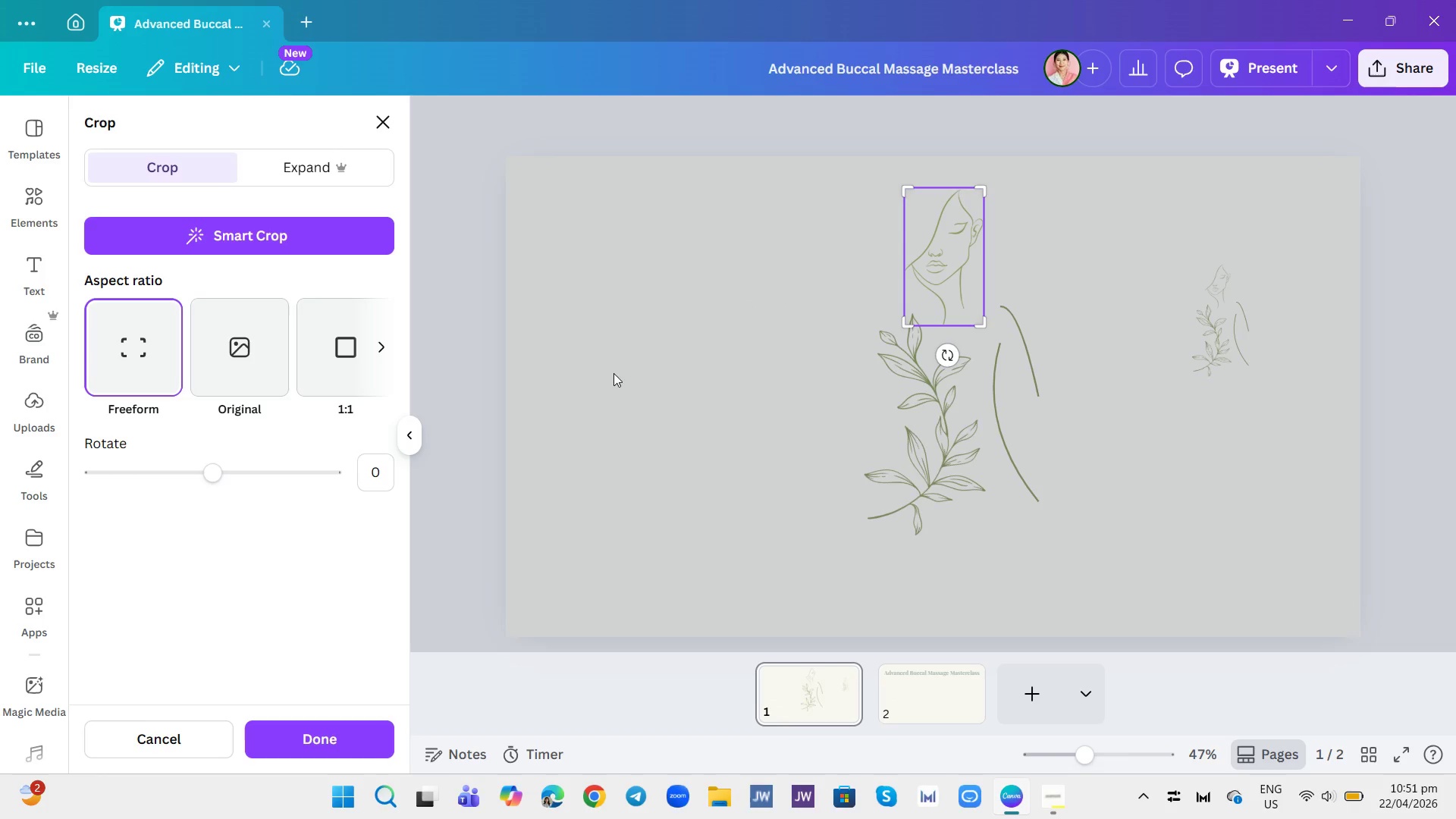 
wait(6.45)
 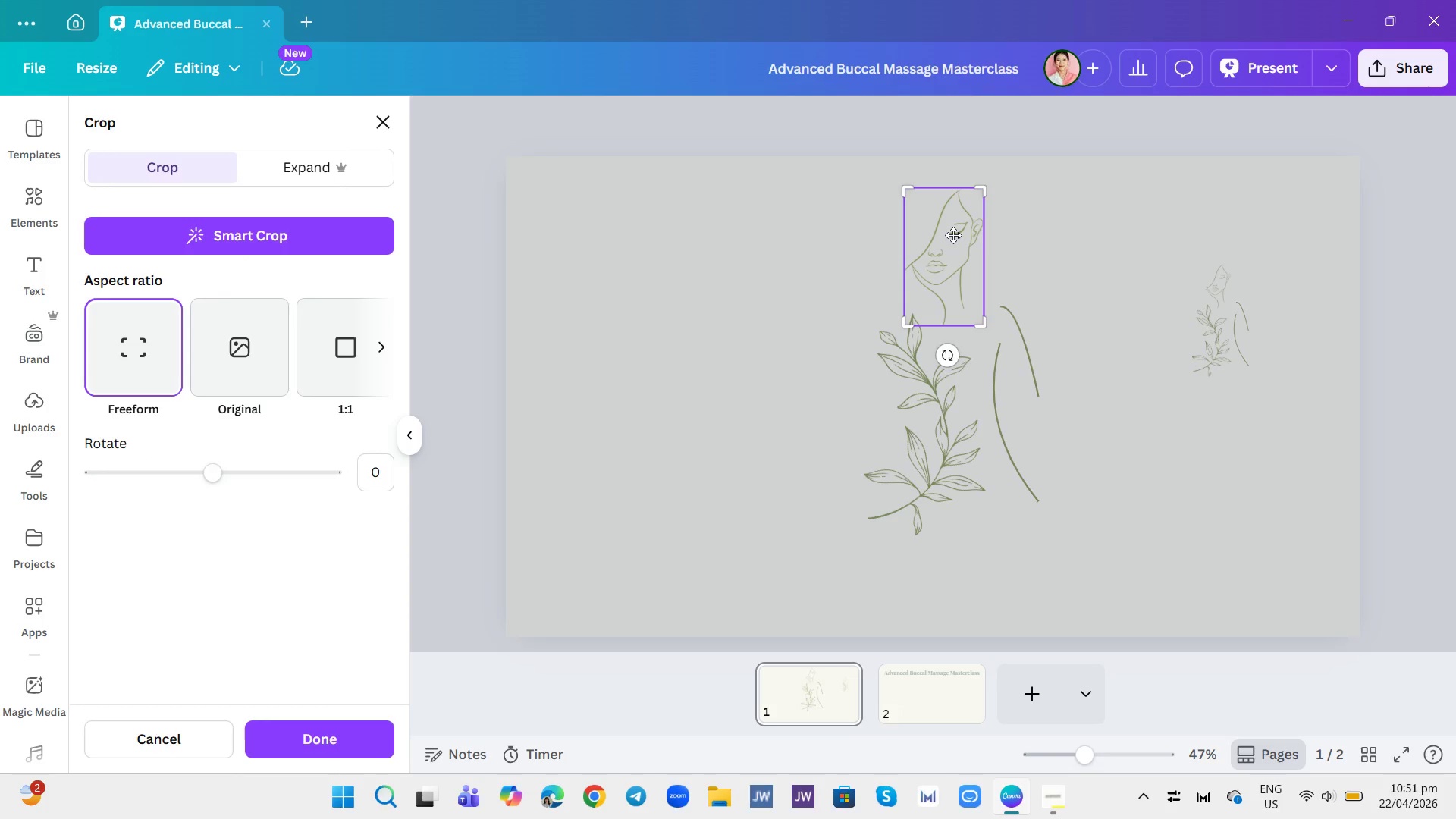 
left_click([405, 435])
 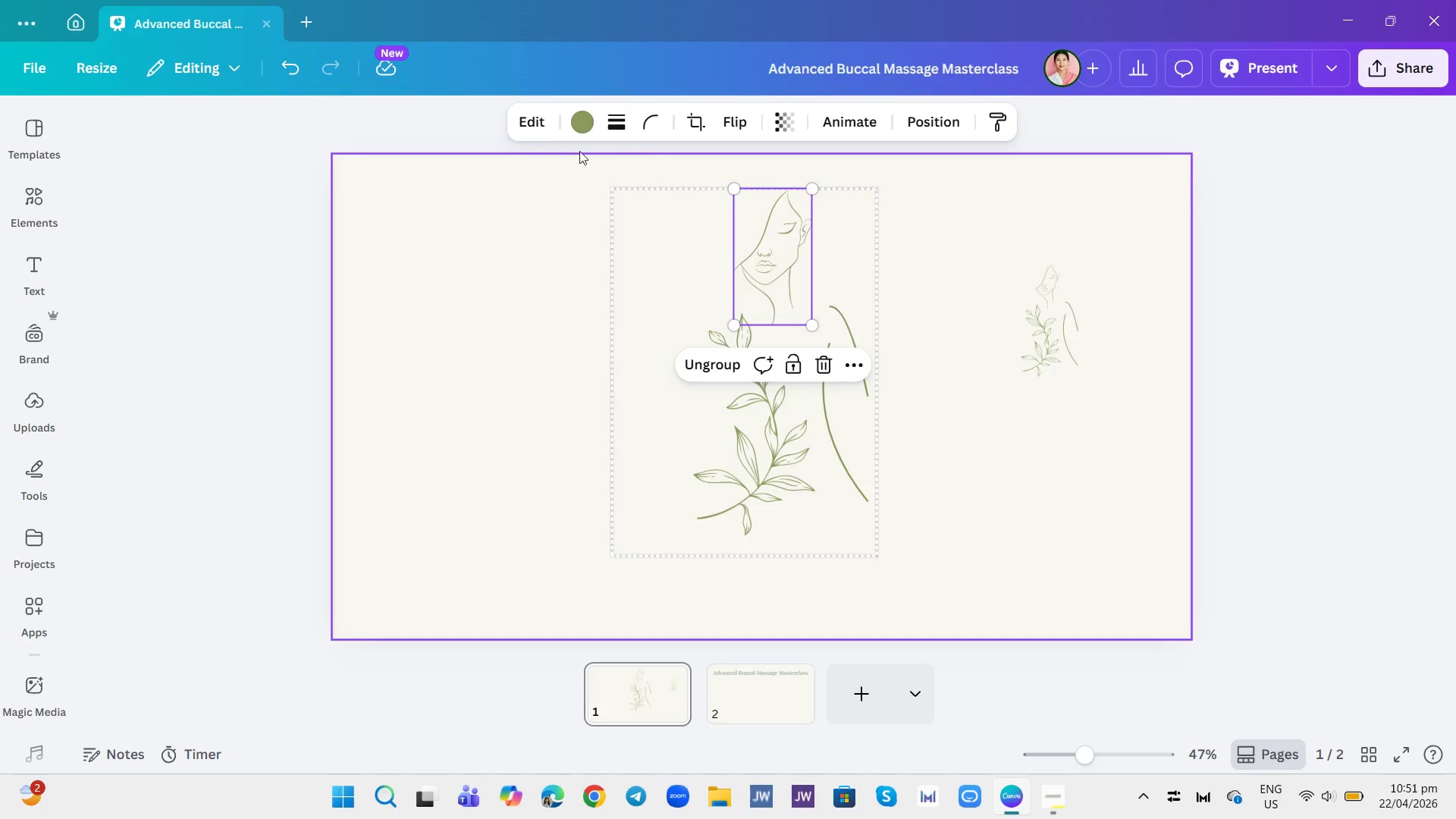 
left_click([531, 127])
 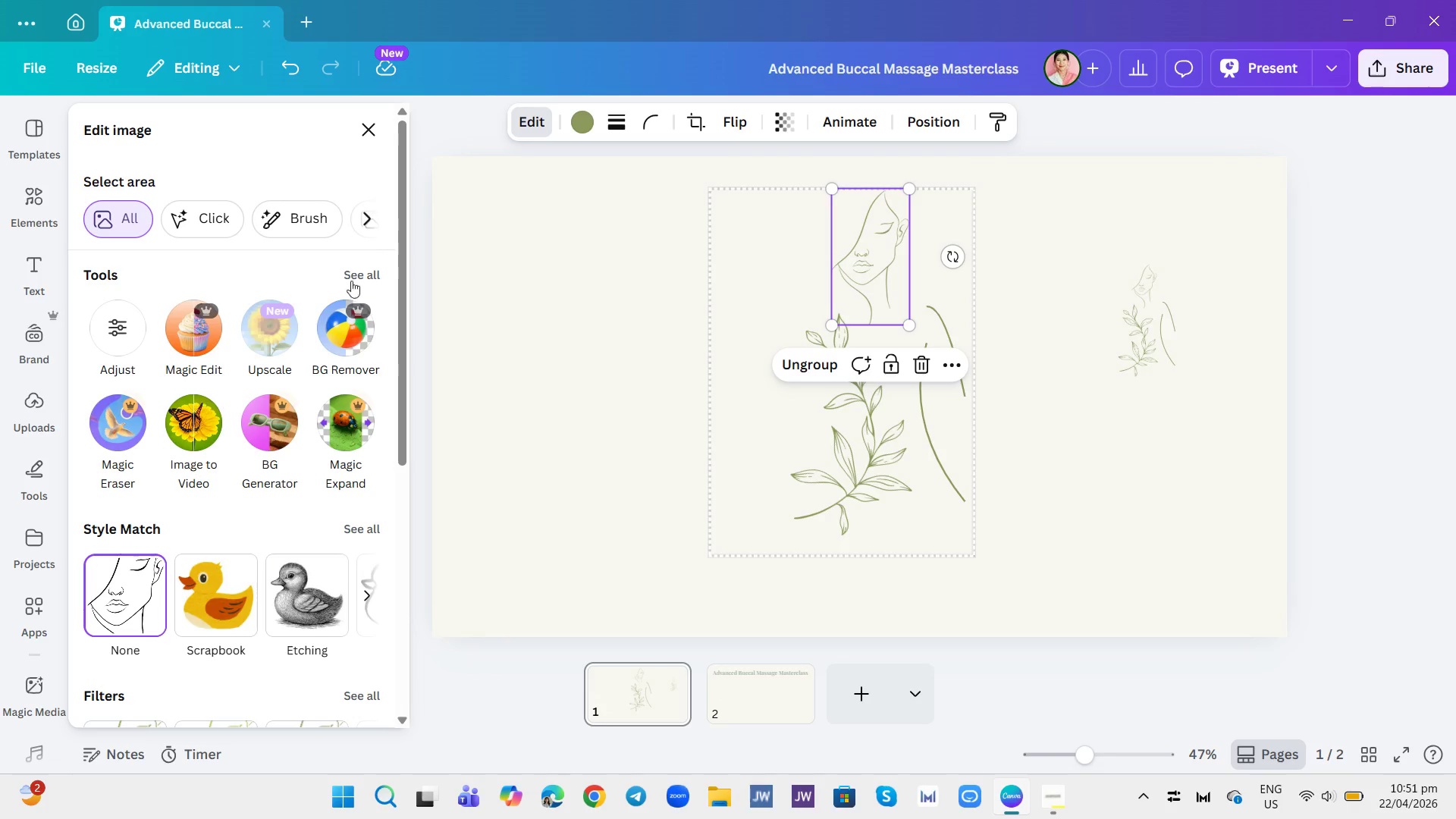 
wait(7.08)
 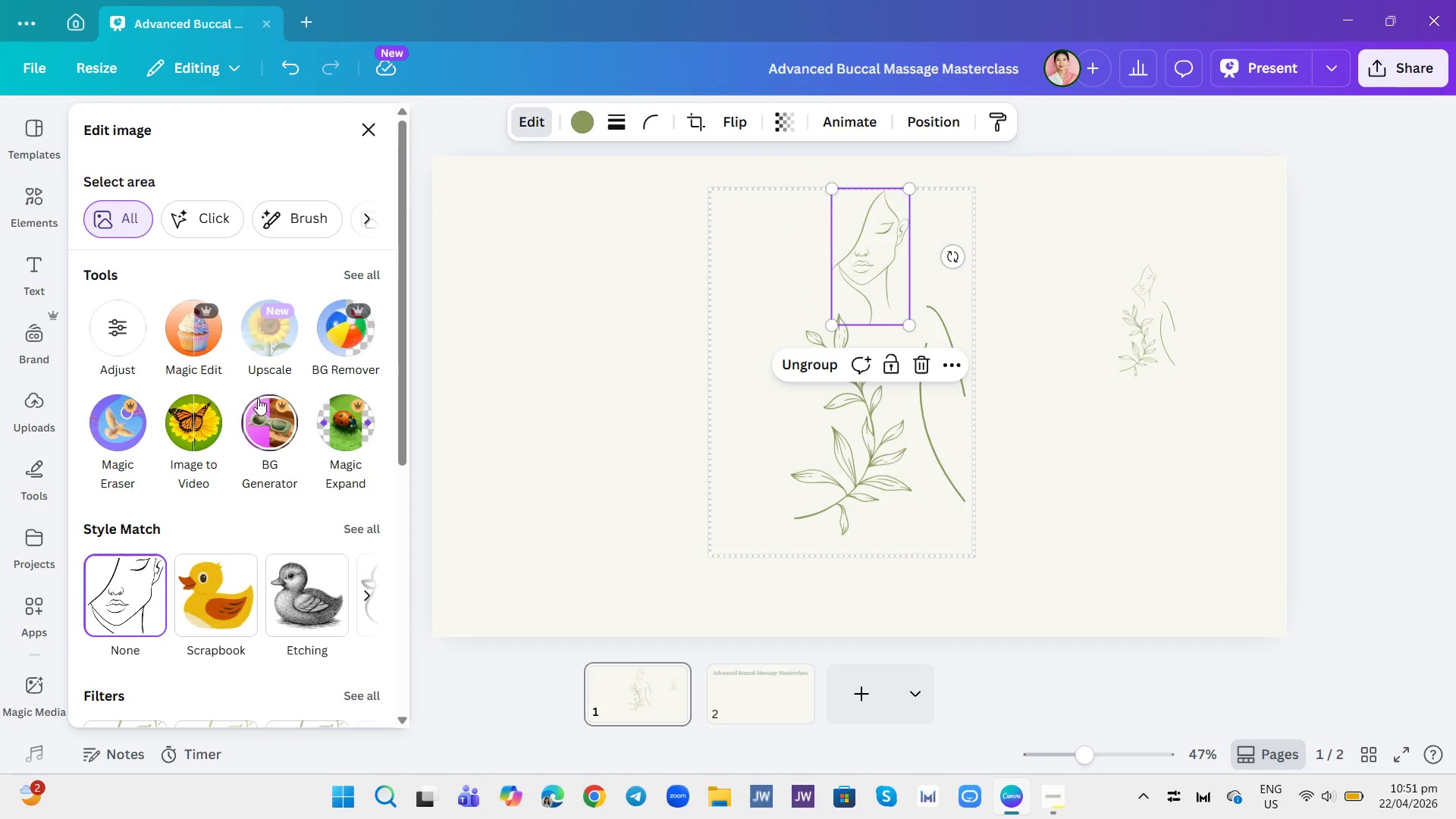 
left_click([361, 273])
 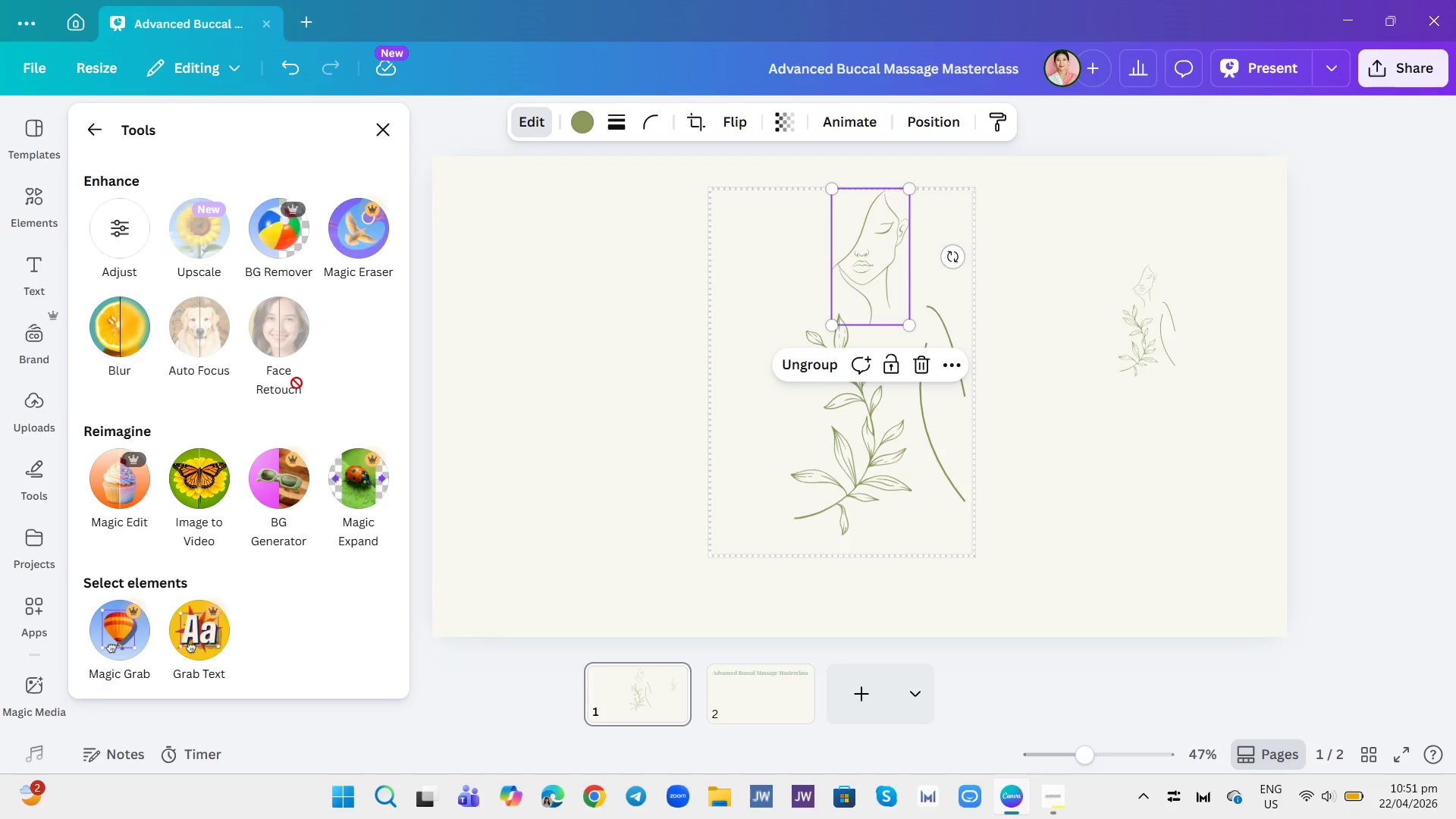 
scroll: coordinate [261, 557], scroll_direction: down, amount: 3.0
 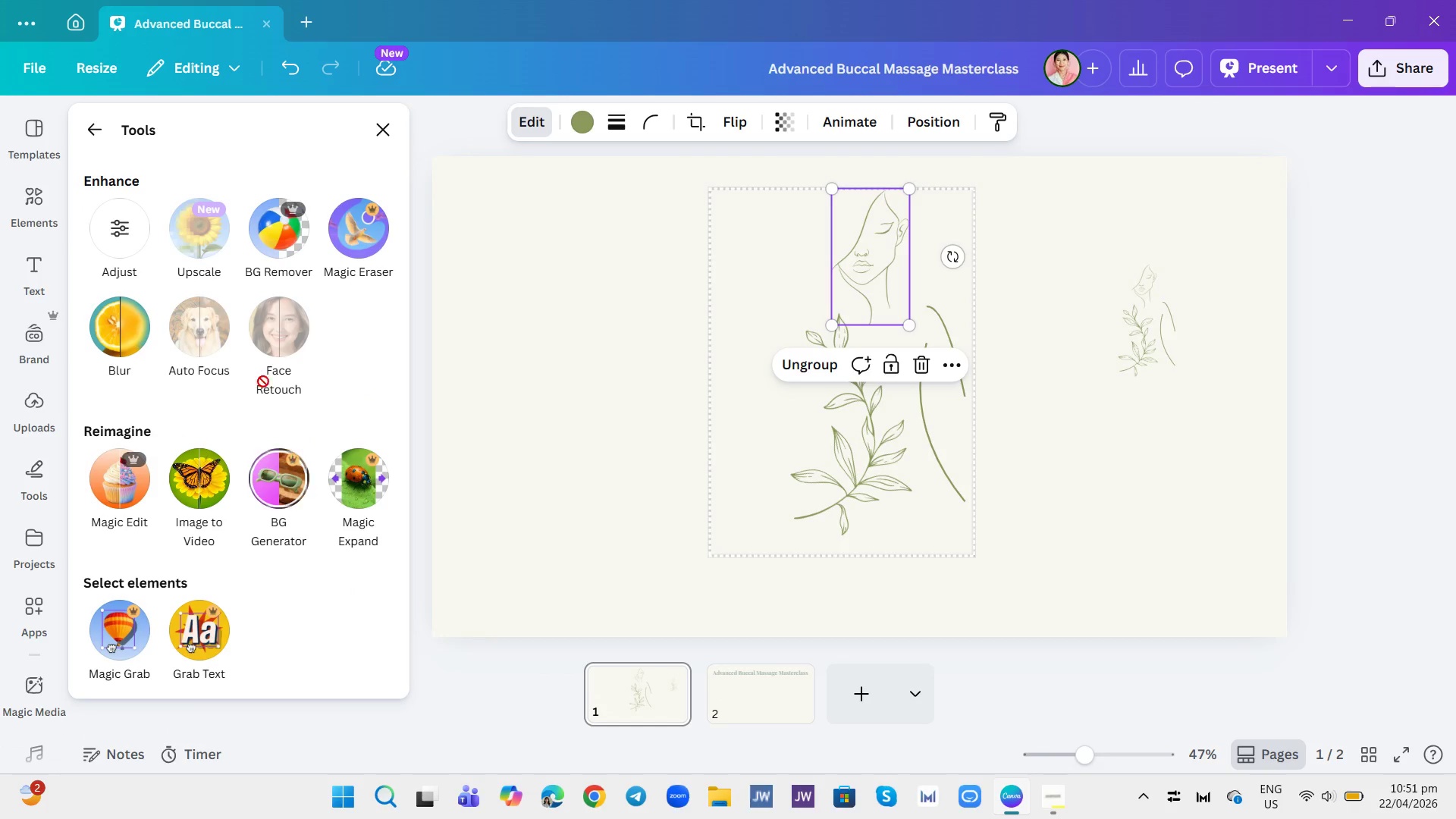 
left_click([113, 224])
 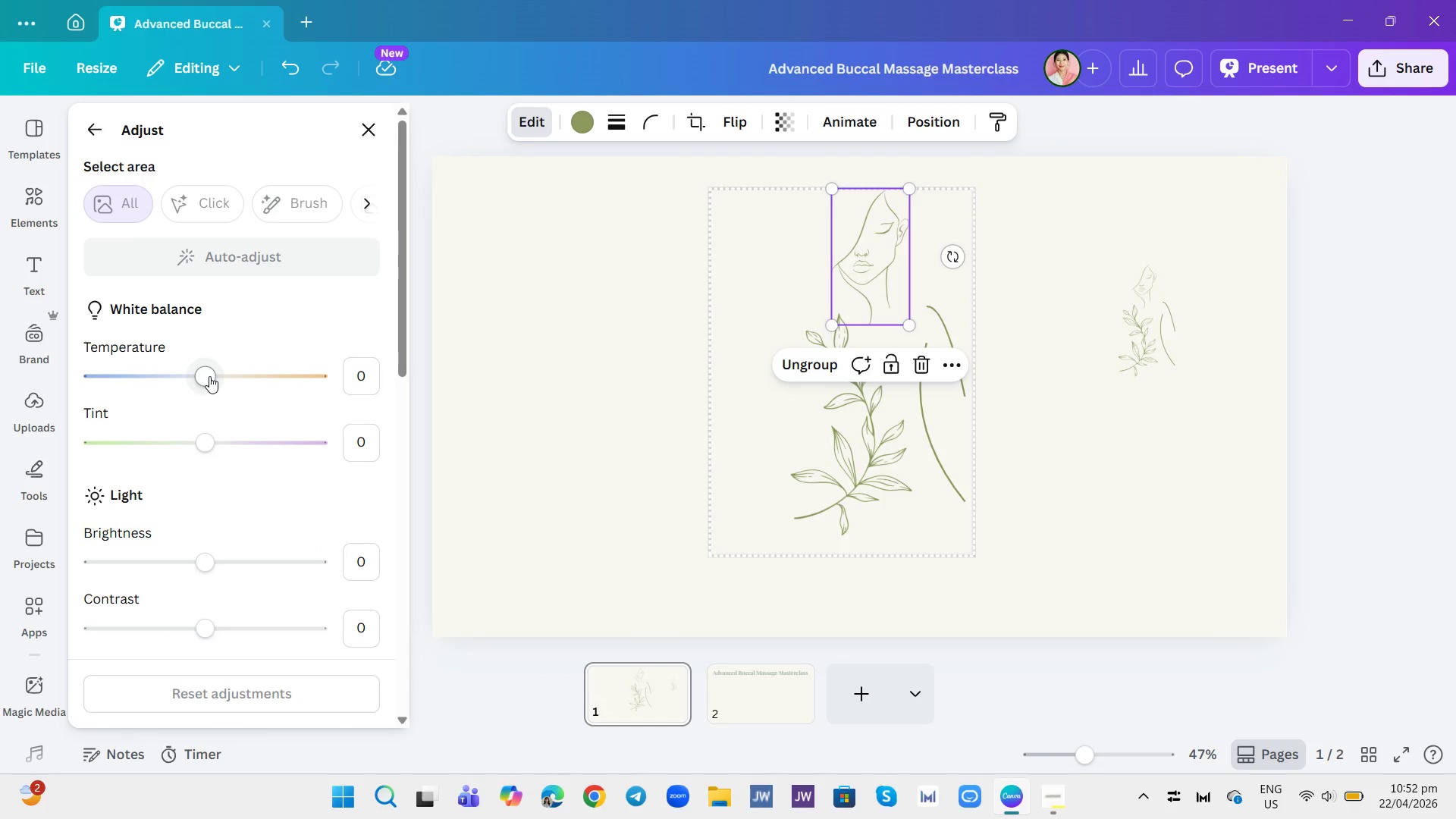 
scroll: coordinate [214, 499], scroll_direction: down, amount: 1.0
 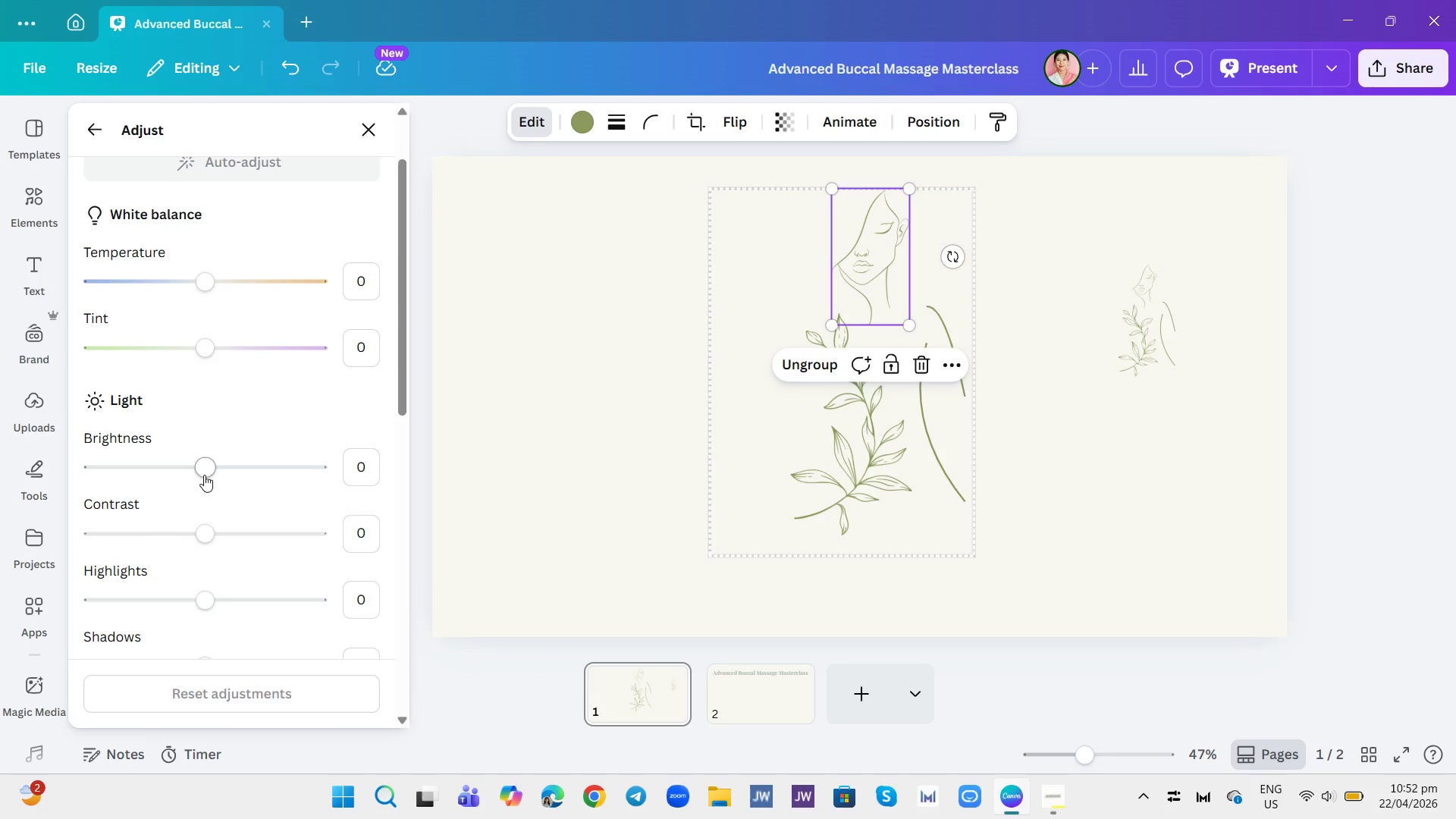 
left_click_drag(start_coordinate=[209, 467], to_coordinate=[300, 498])
 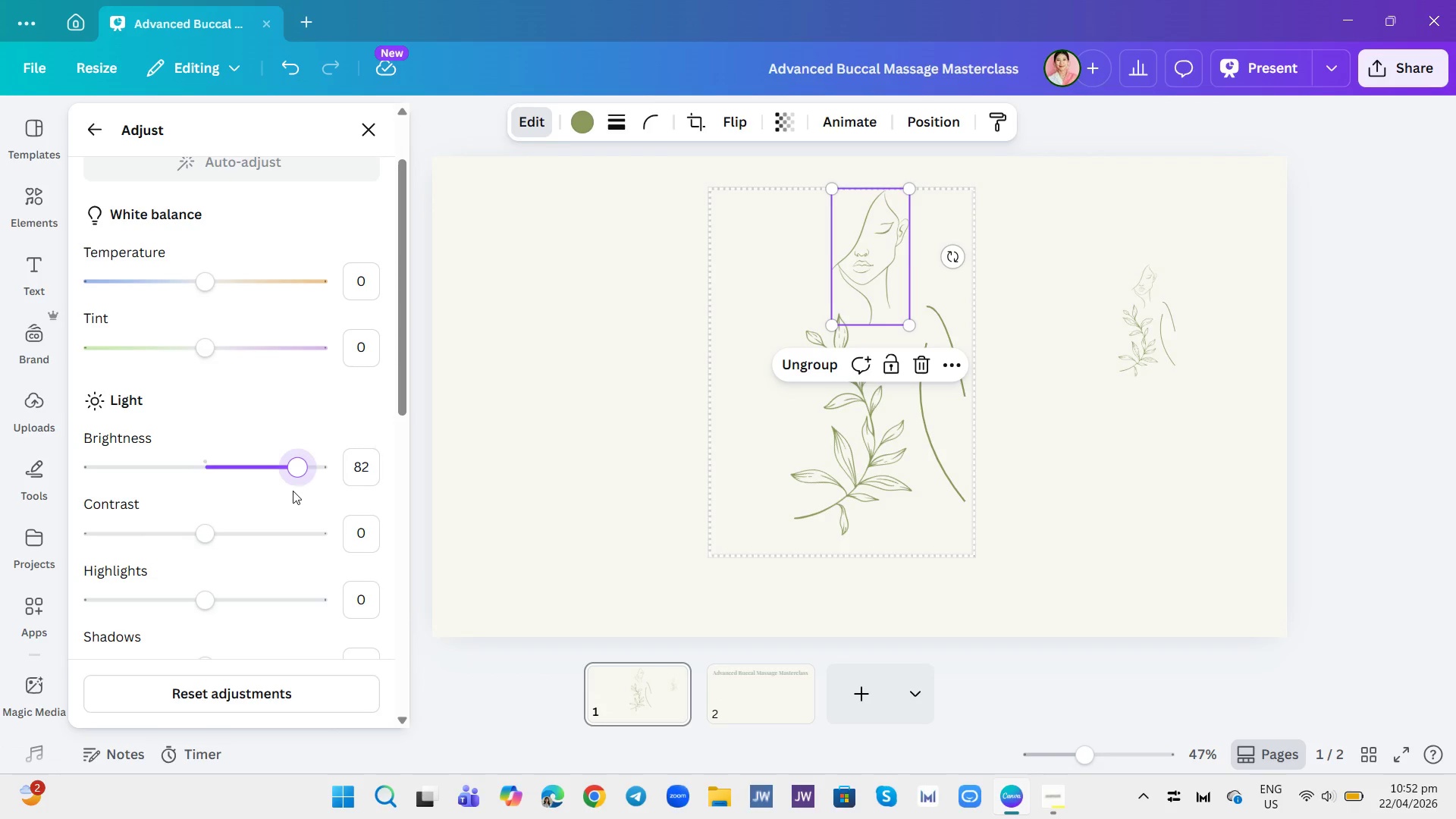 
scroll: coordinate [289, 490], scroll_direction: down, amount: 4.0
 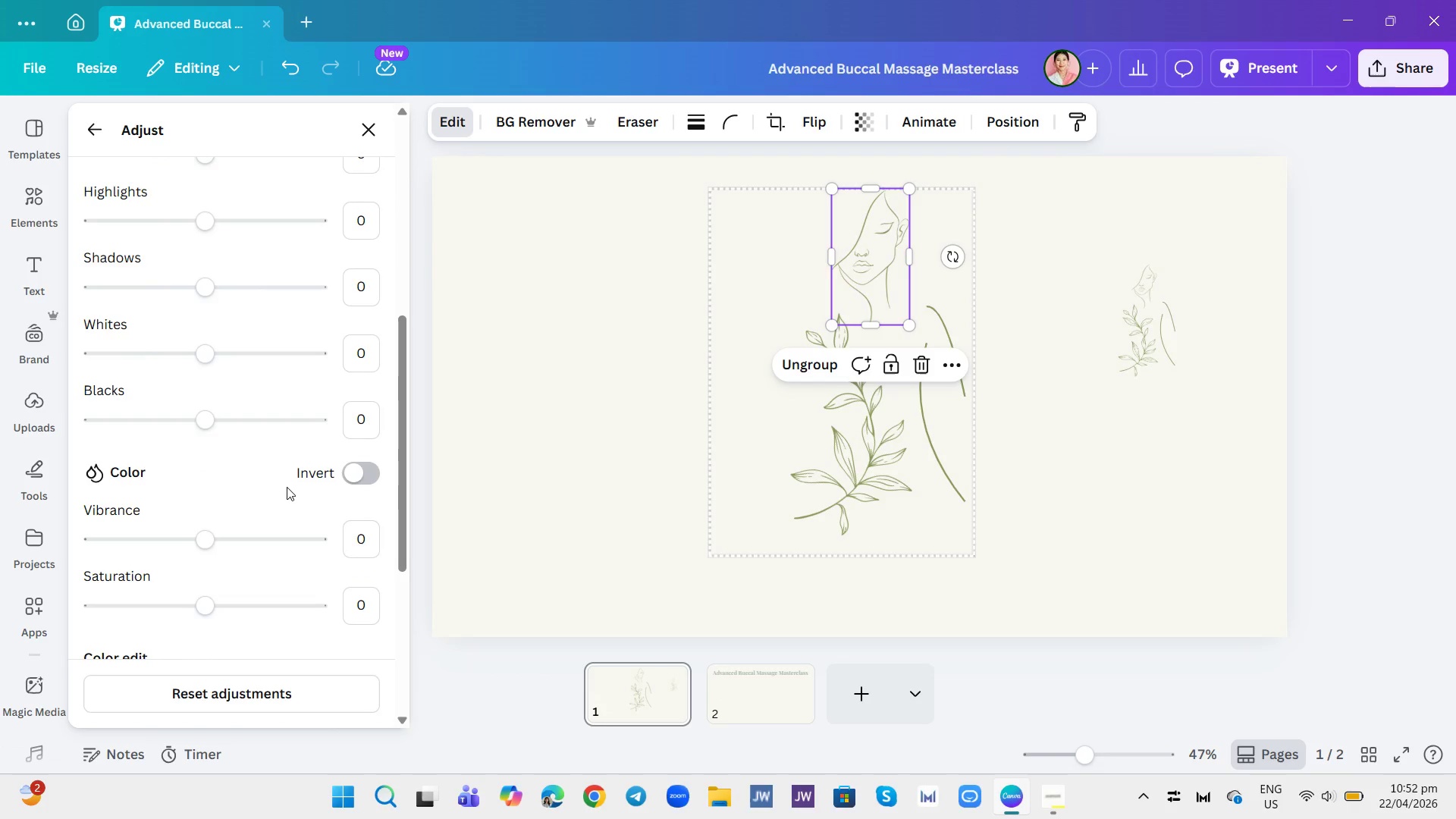 
scroll: coordinate [287, 483], scroll_direction: up, amount: 2.0
 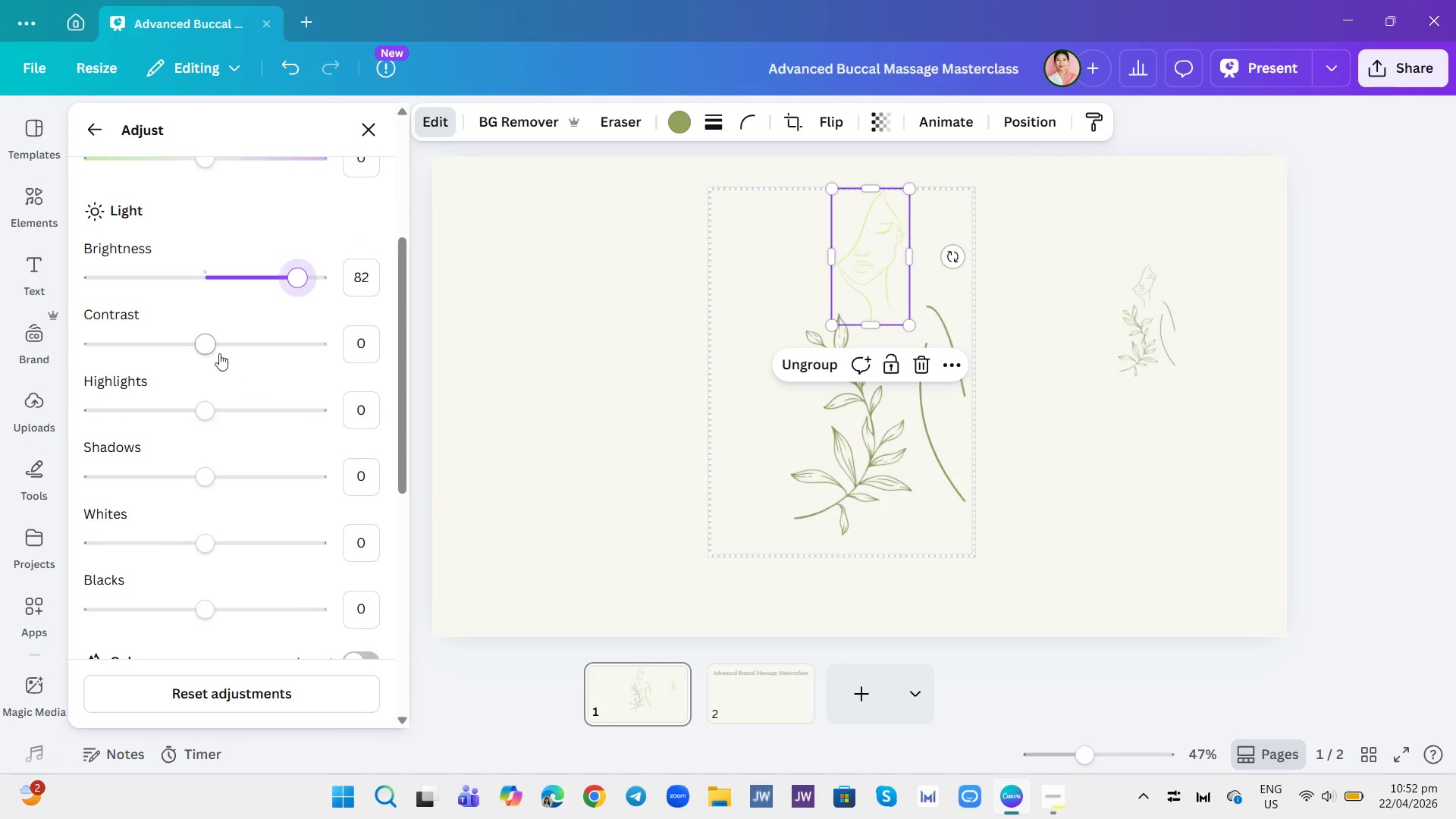 
left_click_drag(start_coordinate=[200, 344], to_coordinate=[93, 386])
 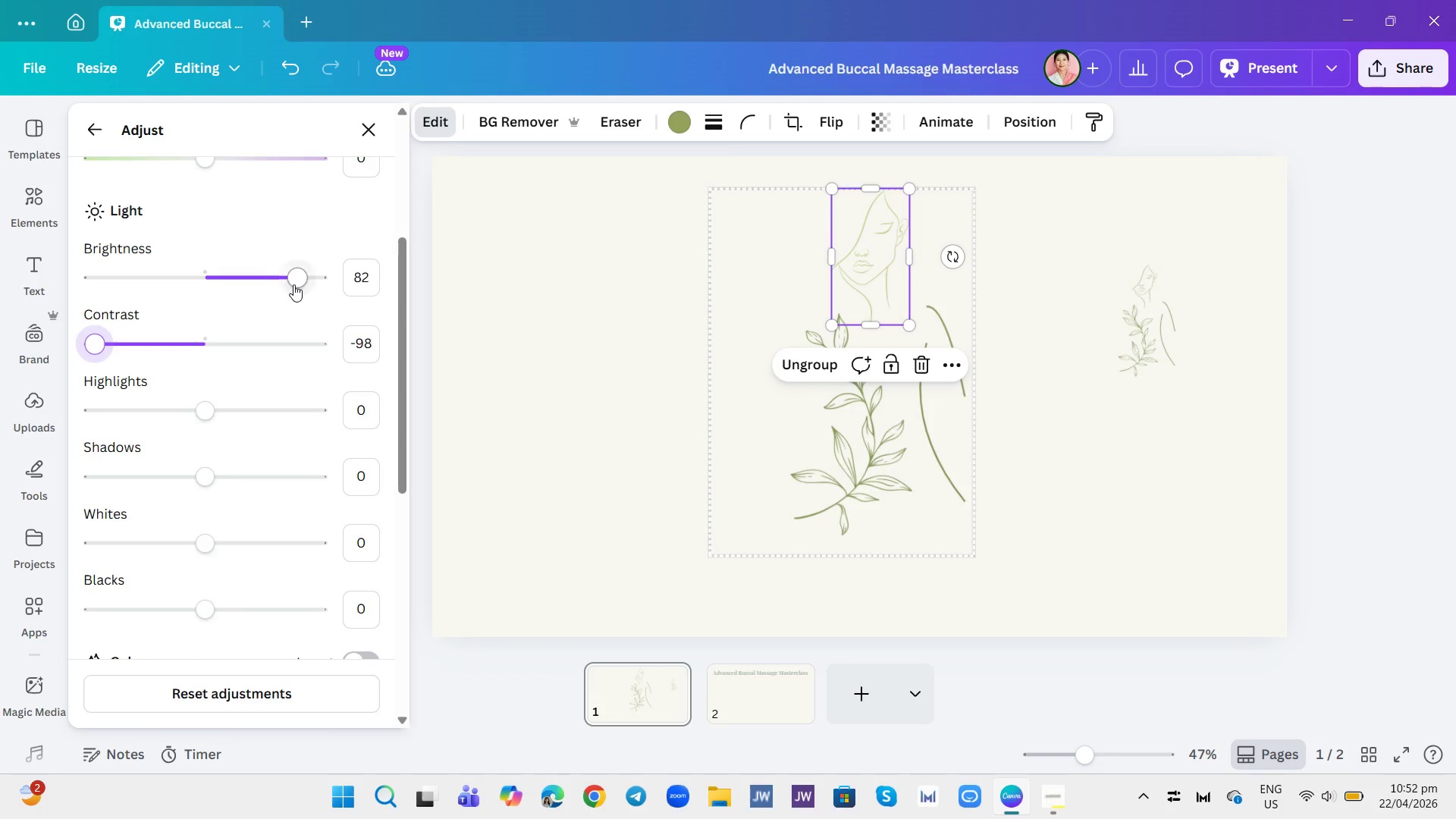 
left_click_drag(start_coordinate=[297, 277], to_coordinate=[203, 338])
 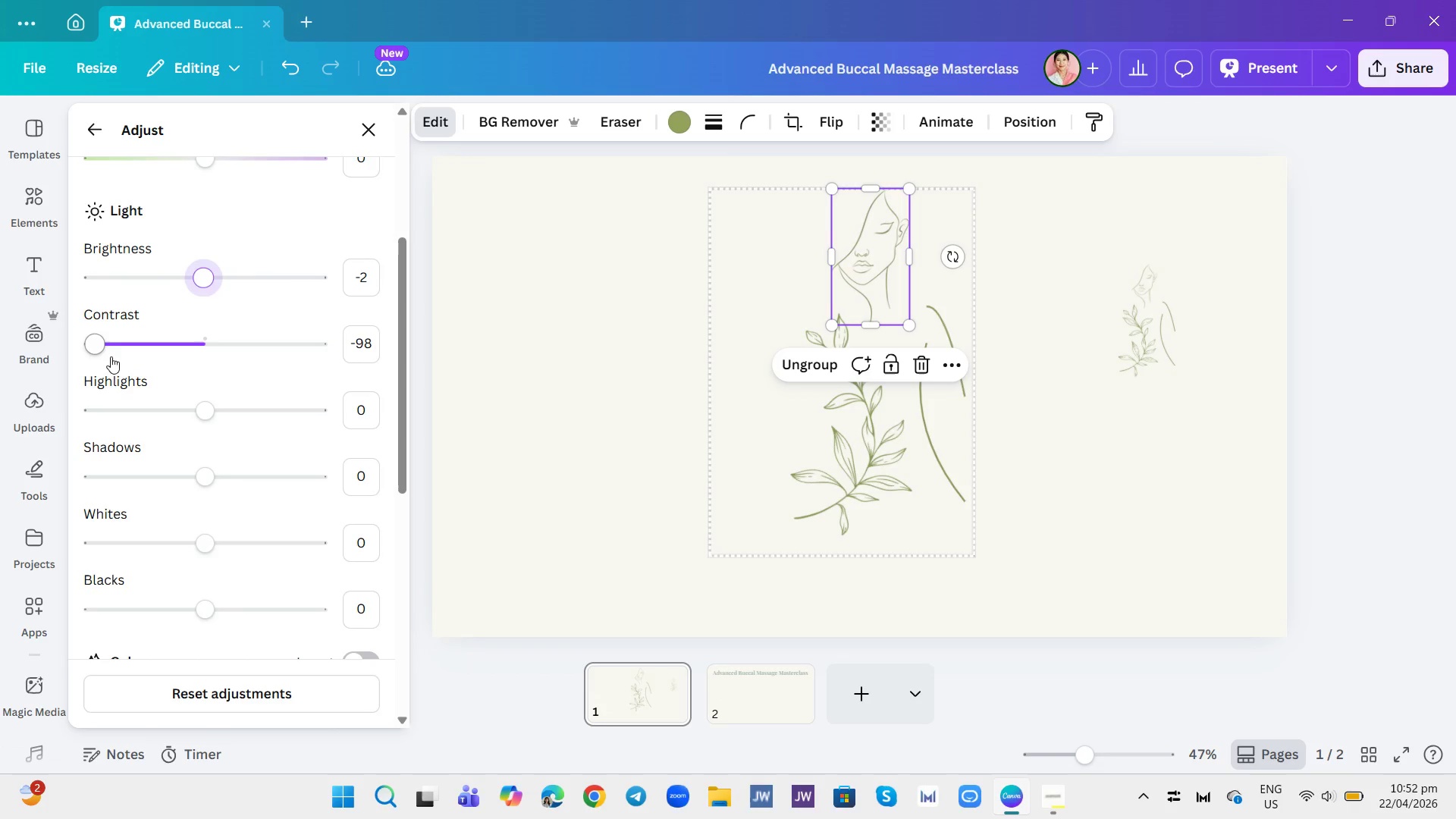 
left_click_drag(start_coordinate=[93, 340], to_coordinate=[46, 399])
 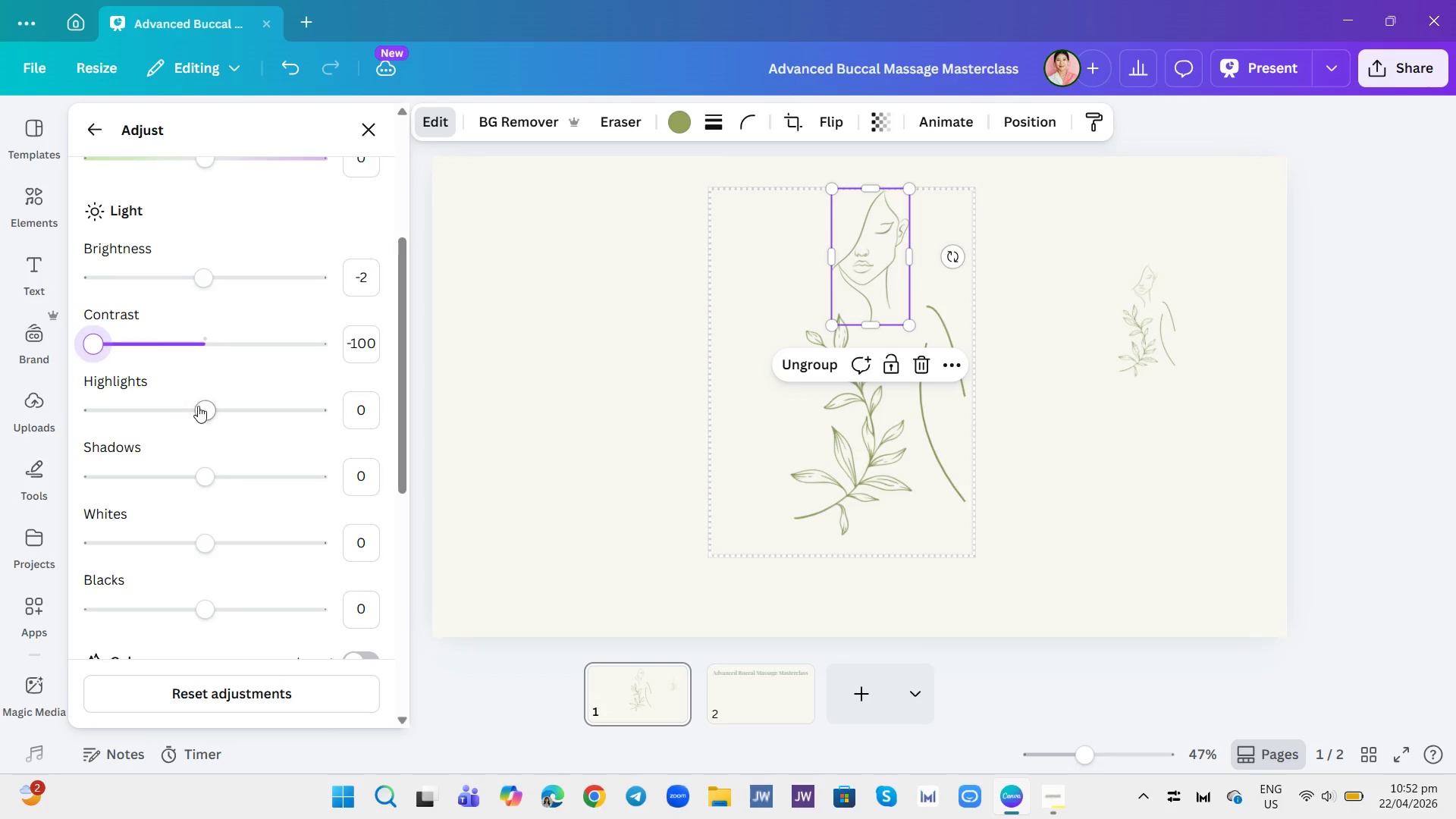 
scroll: coordinate [207, 416], scroll_direction: down, amount: 4.0
 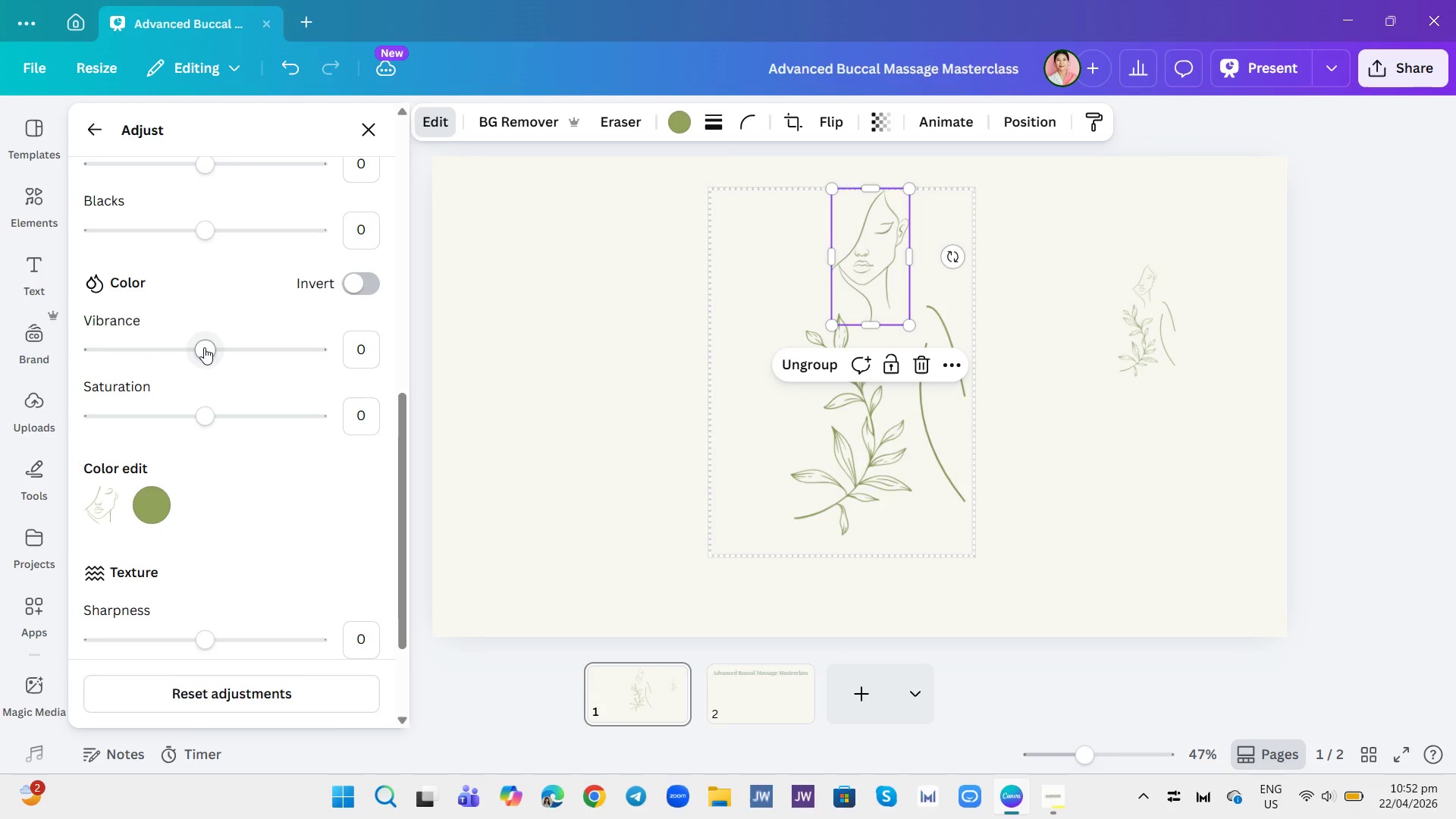 
left_click_drag(start_coordinate=[202, 412], to_coordinate=[270, 473])
 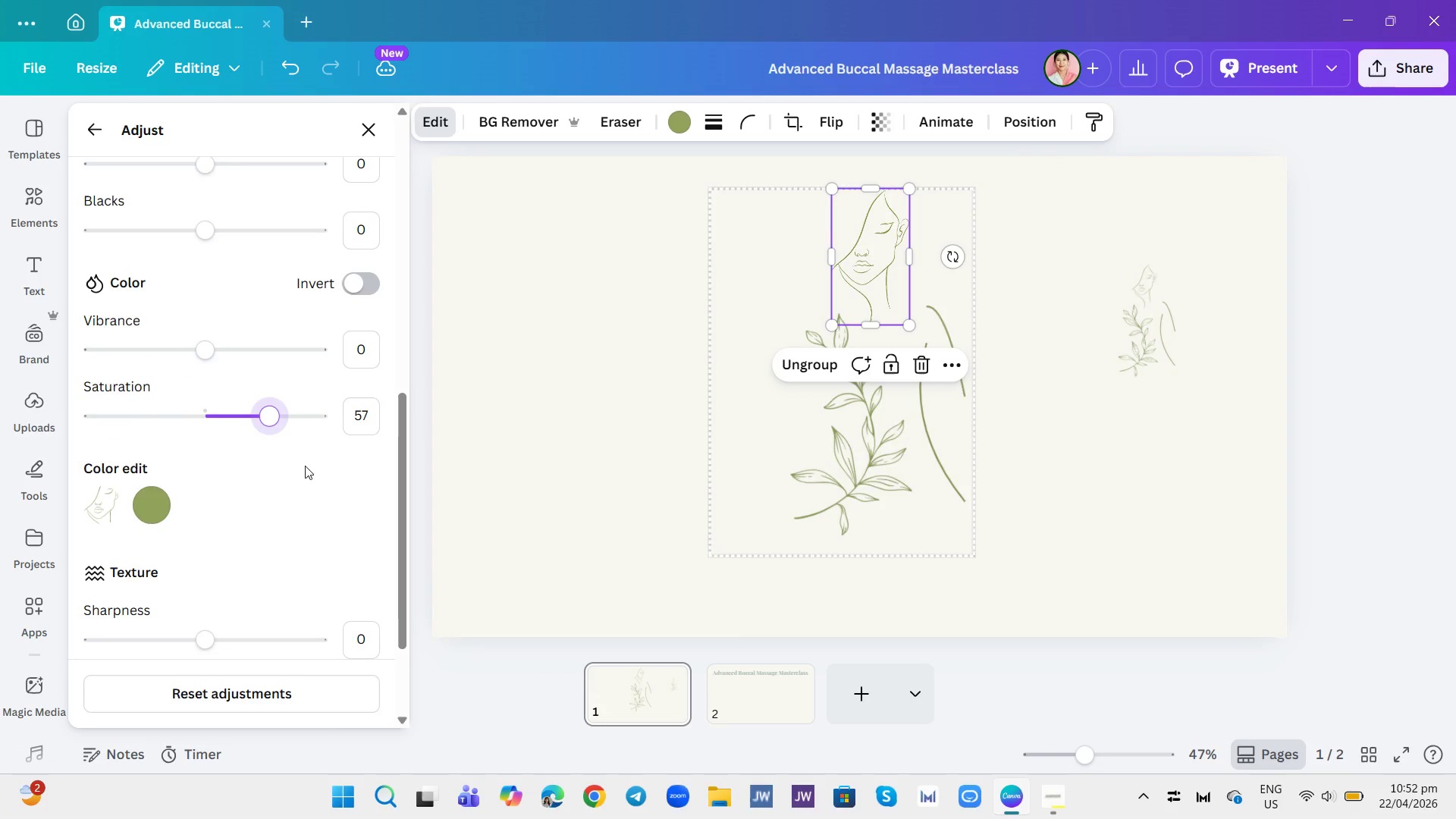 
left_click_drag(start_coordinate=[262, 409], to_coordinate=[302, 436])
 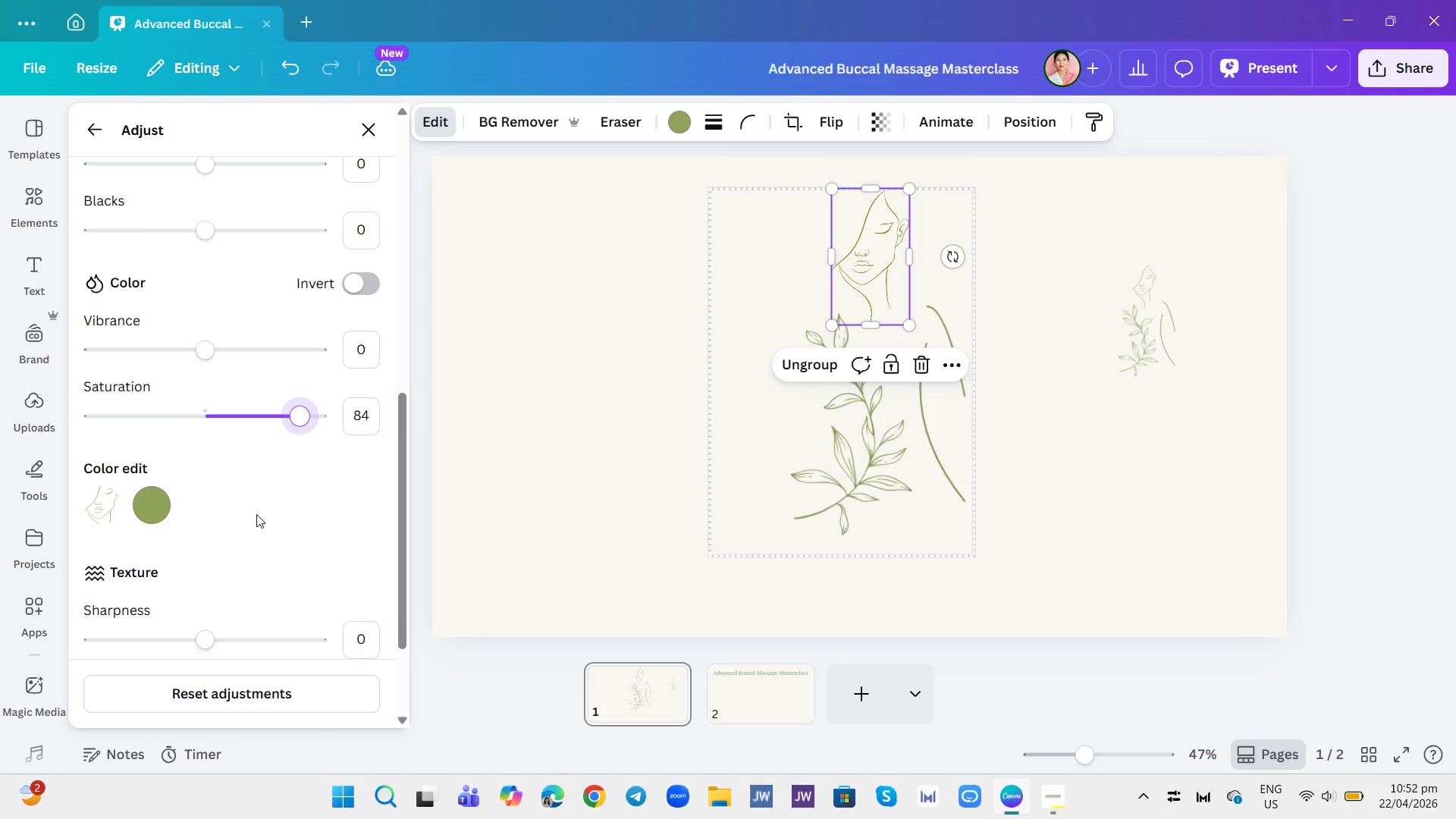 
scroll: coordinate [256, 518], scroll_direction: down, amount: 2.0
 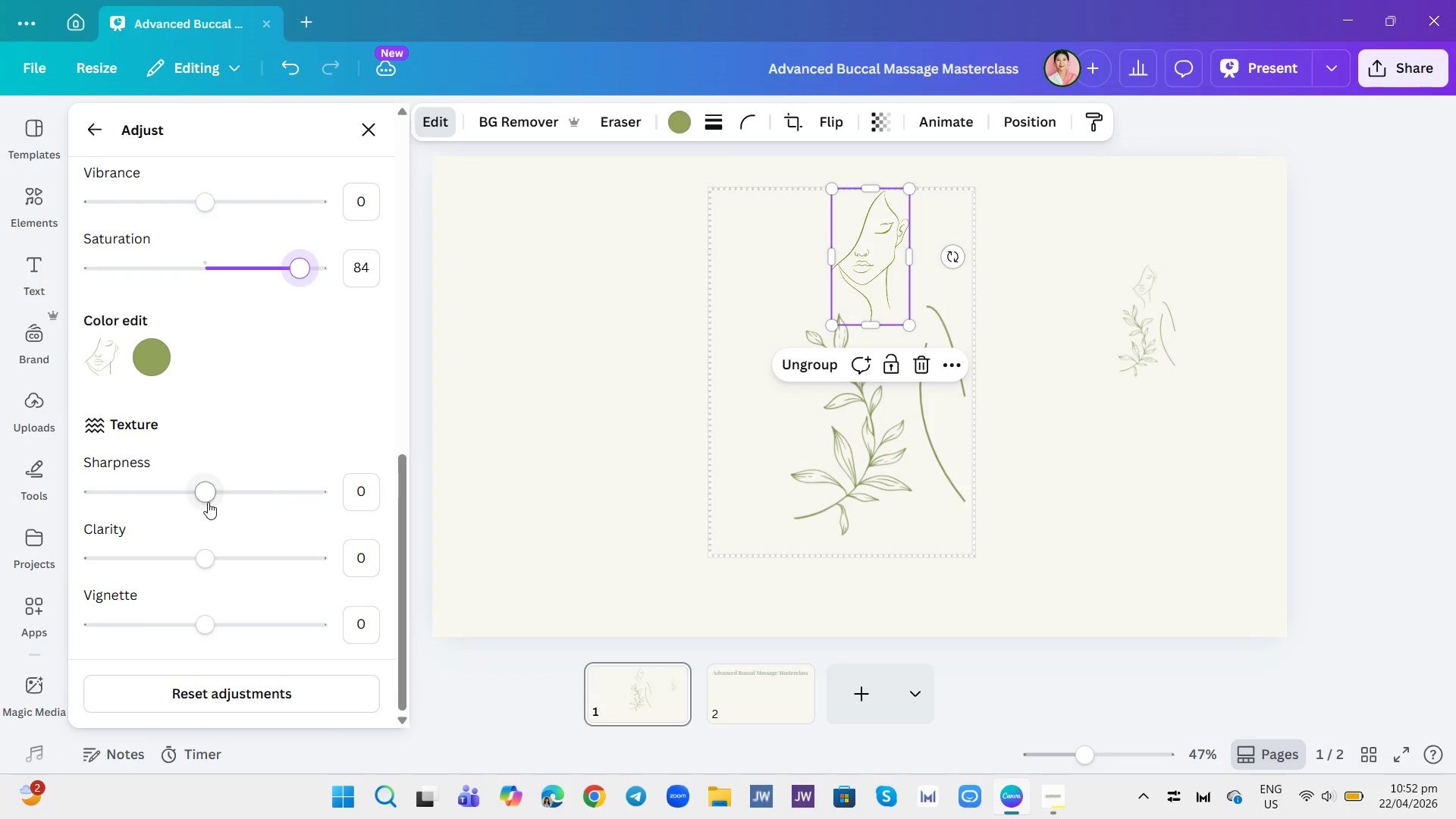 
left_click_drag(start_coordinate=[202, 493], to_coordinate=[218, 529])
 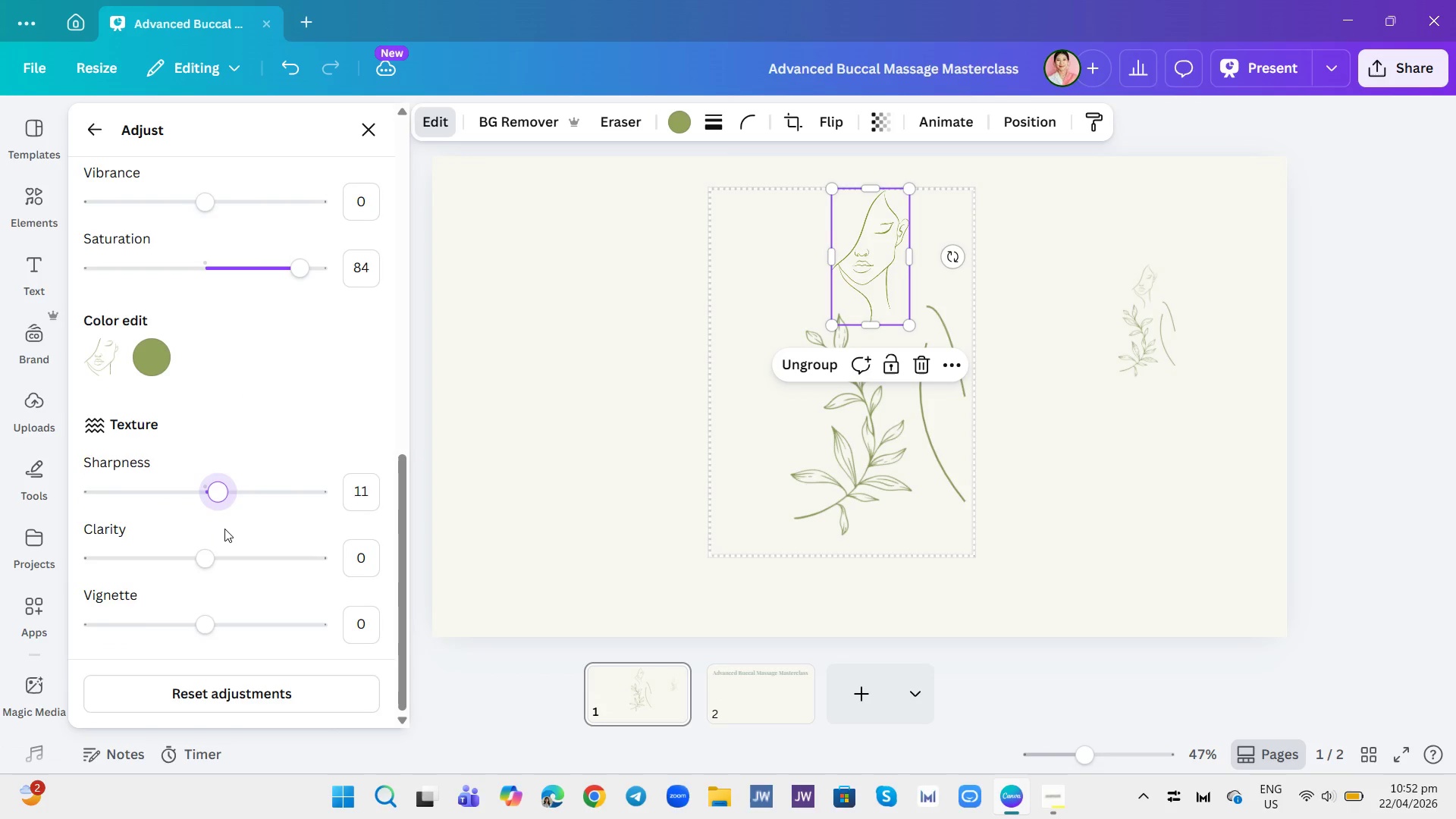 
scroll: coordinate [224, 529], scroll_direction: down, amount: 5.0
 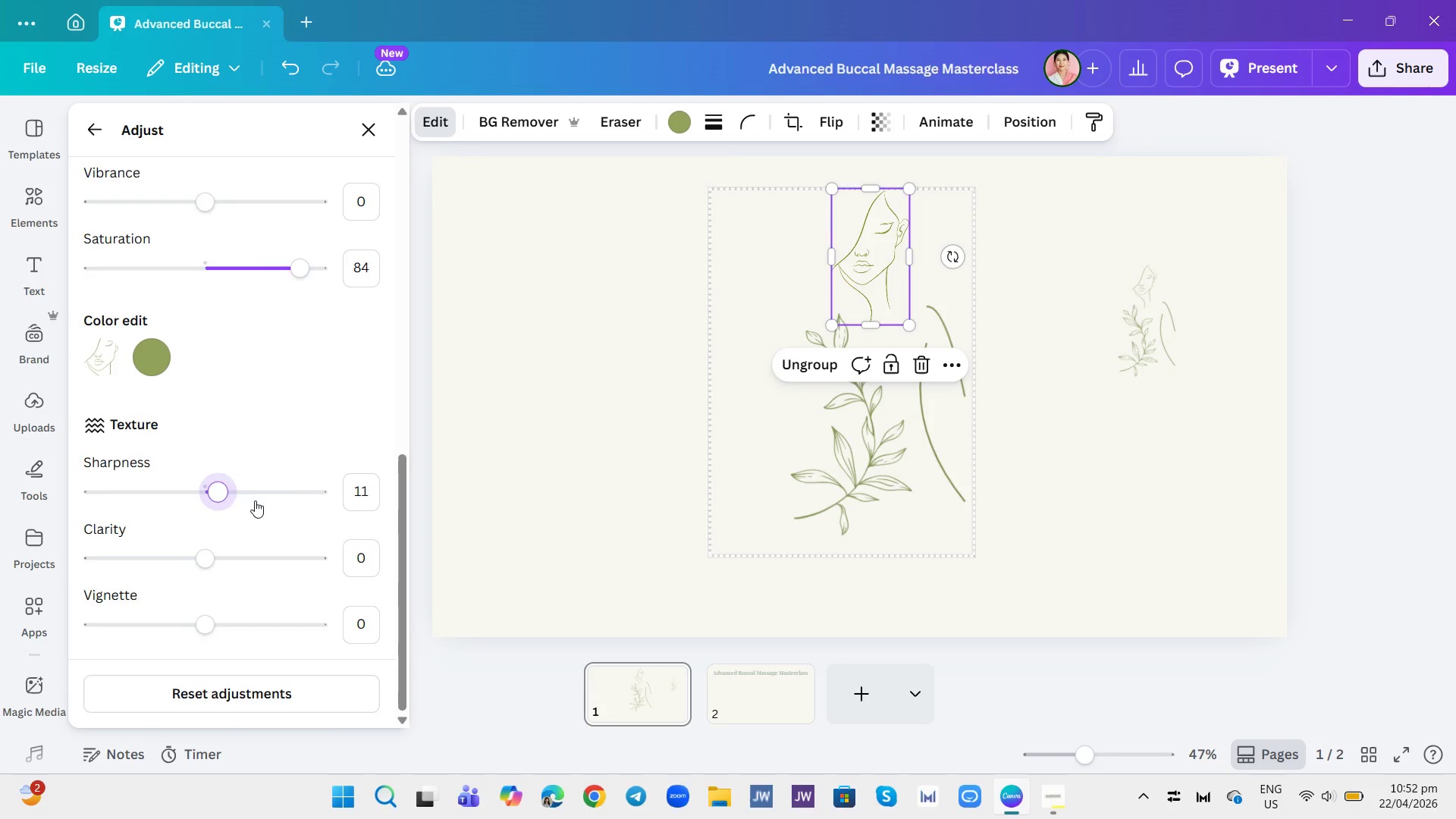 
scroll: coordinate [256, 500], scroll_direction: none, amount: 0.0
 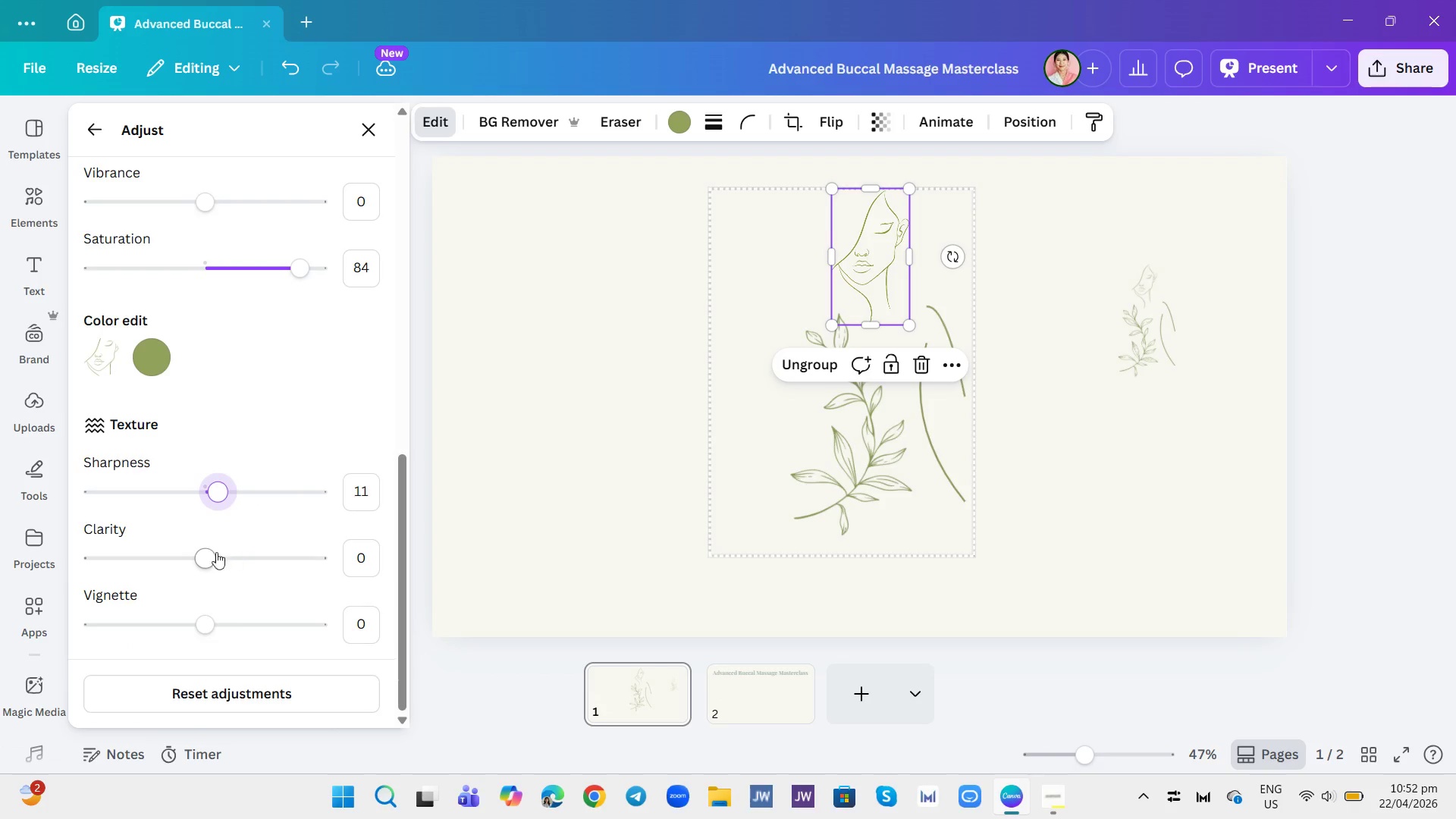 
left_click_drag(start_coordinate=[207, 554], to_coordinate=[290, 596])
 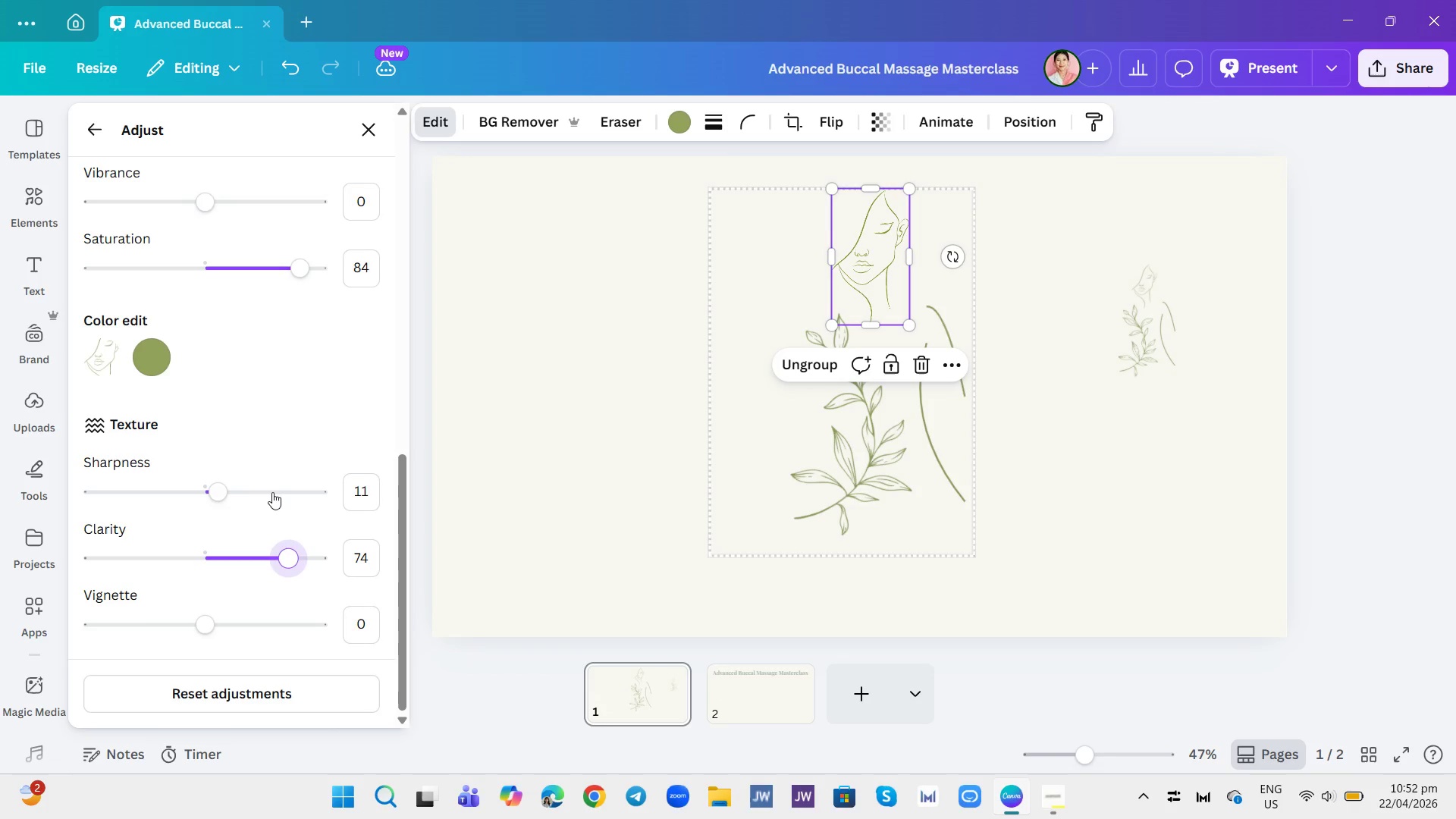 
scroll: coordinate [271, 482], scroll_direction: up, amount: 6.0
 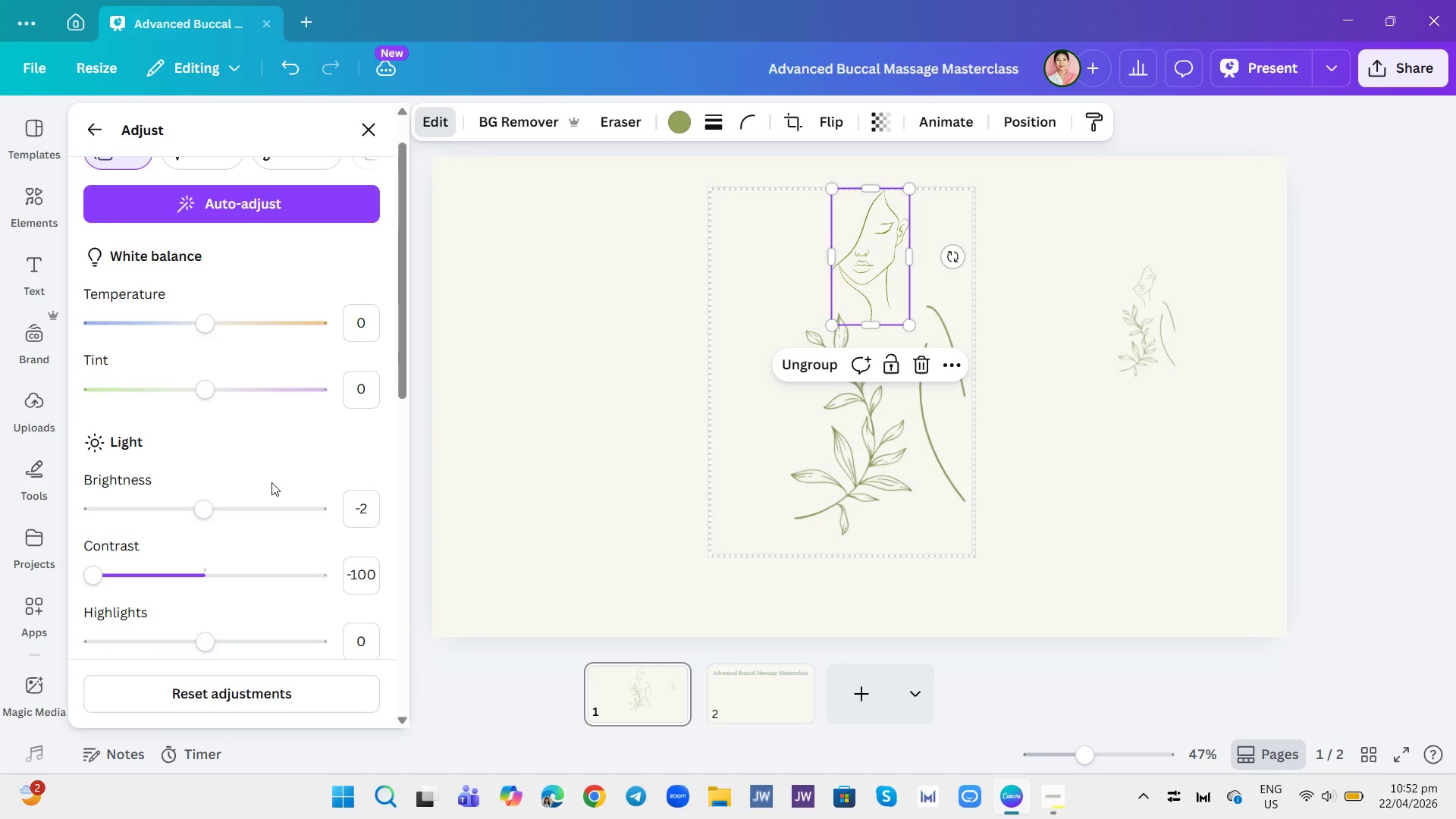 
scroll: coordinate [271, 482], scroll_direction: down, amount: 3.0
 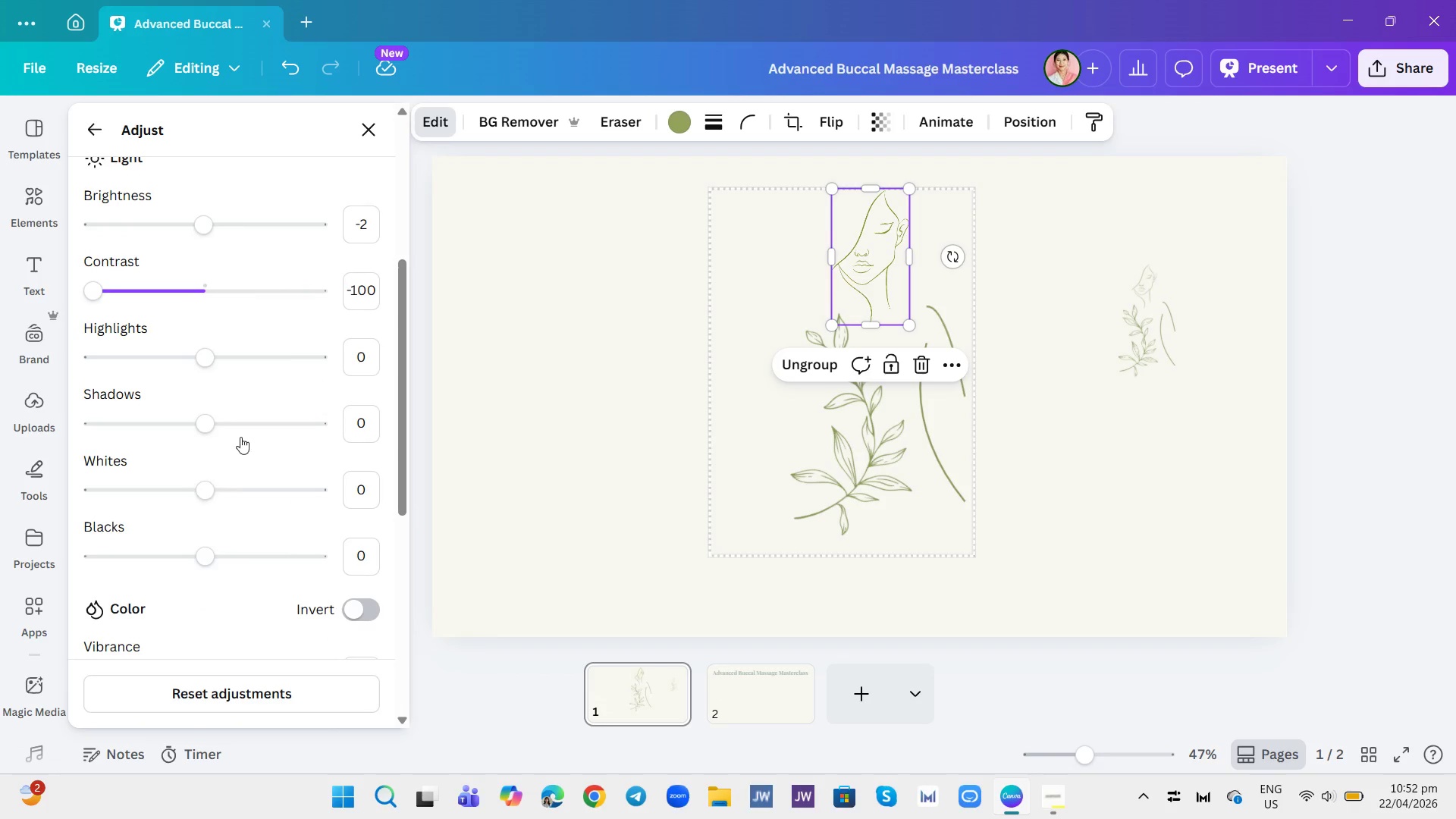 
left_click_drag(start_coordinate=[197, 422], to_coordinate=[273, 506])
 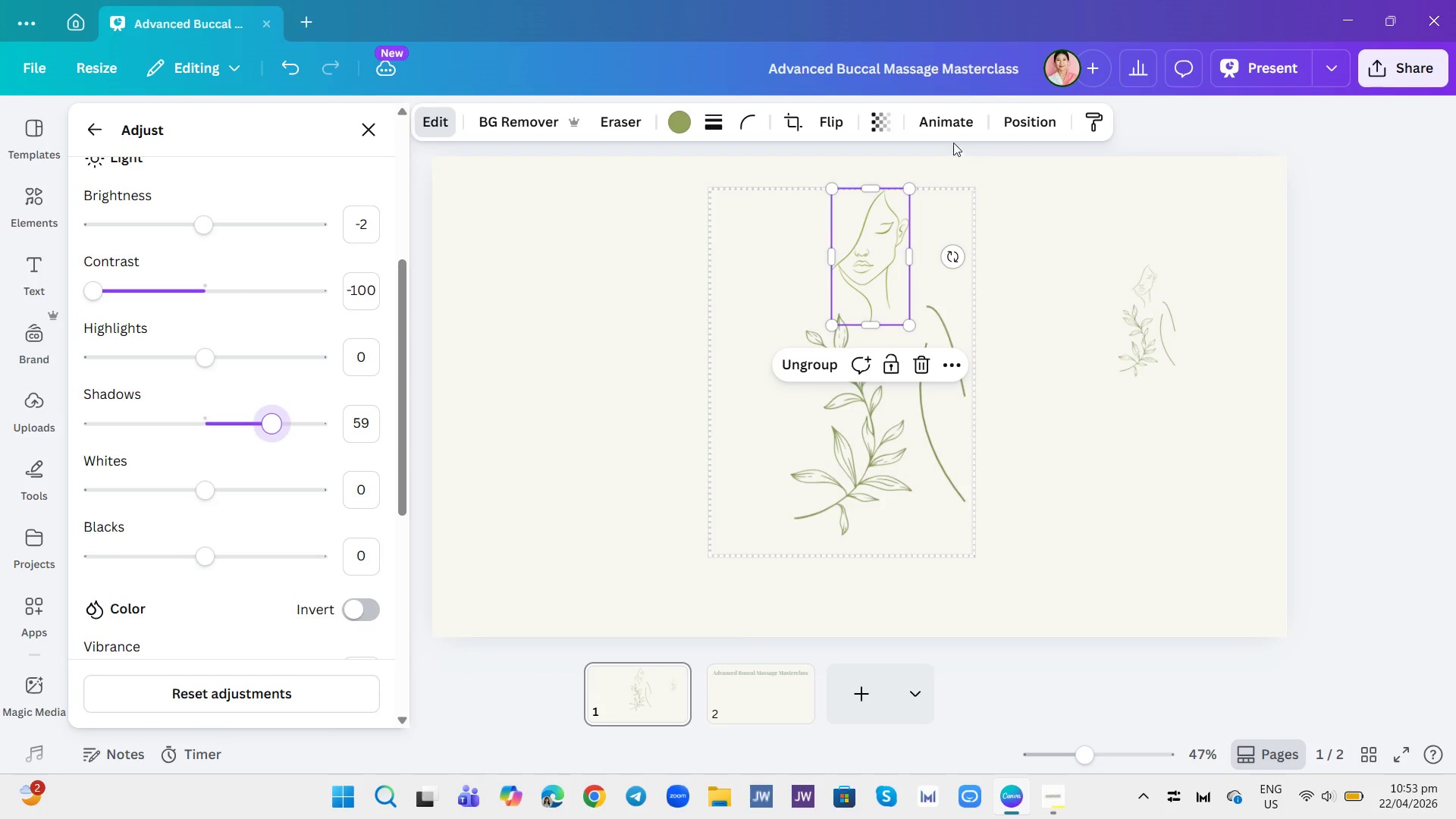 
left_click([1072, 214])
 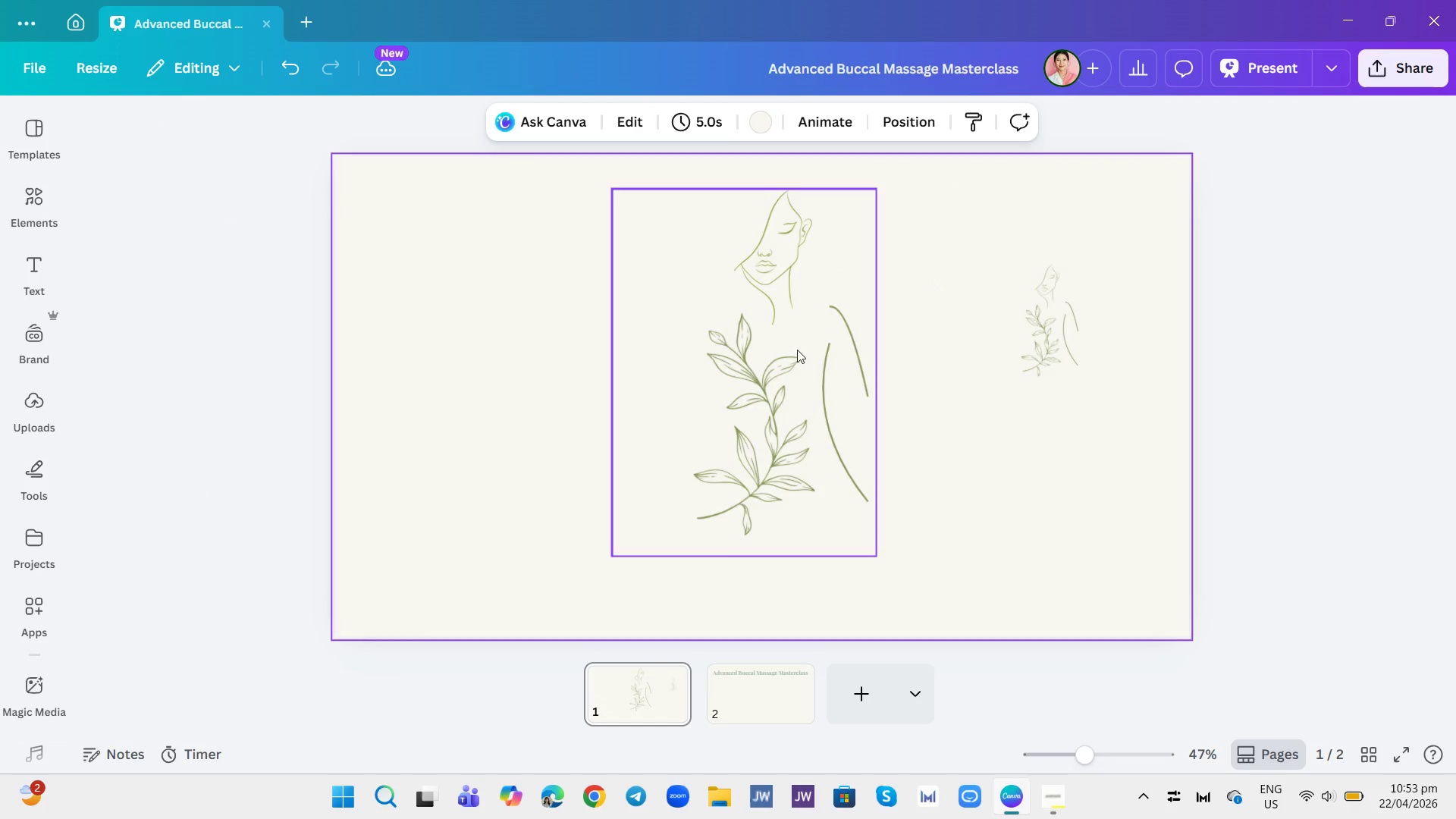 
left_click_drag(start_coordinate=[582, 210], to_coordinate=[894, 498])
 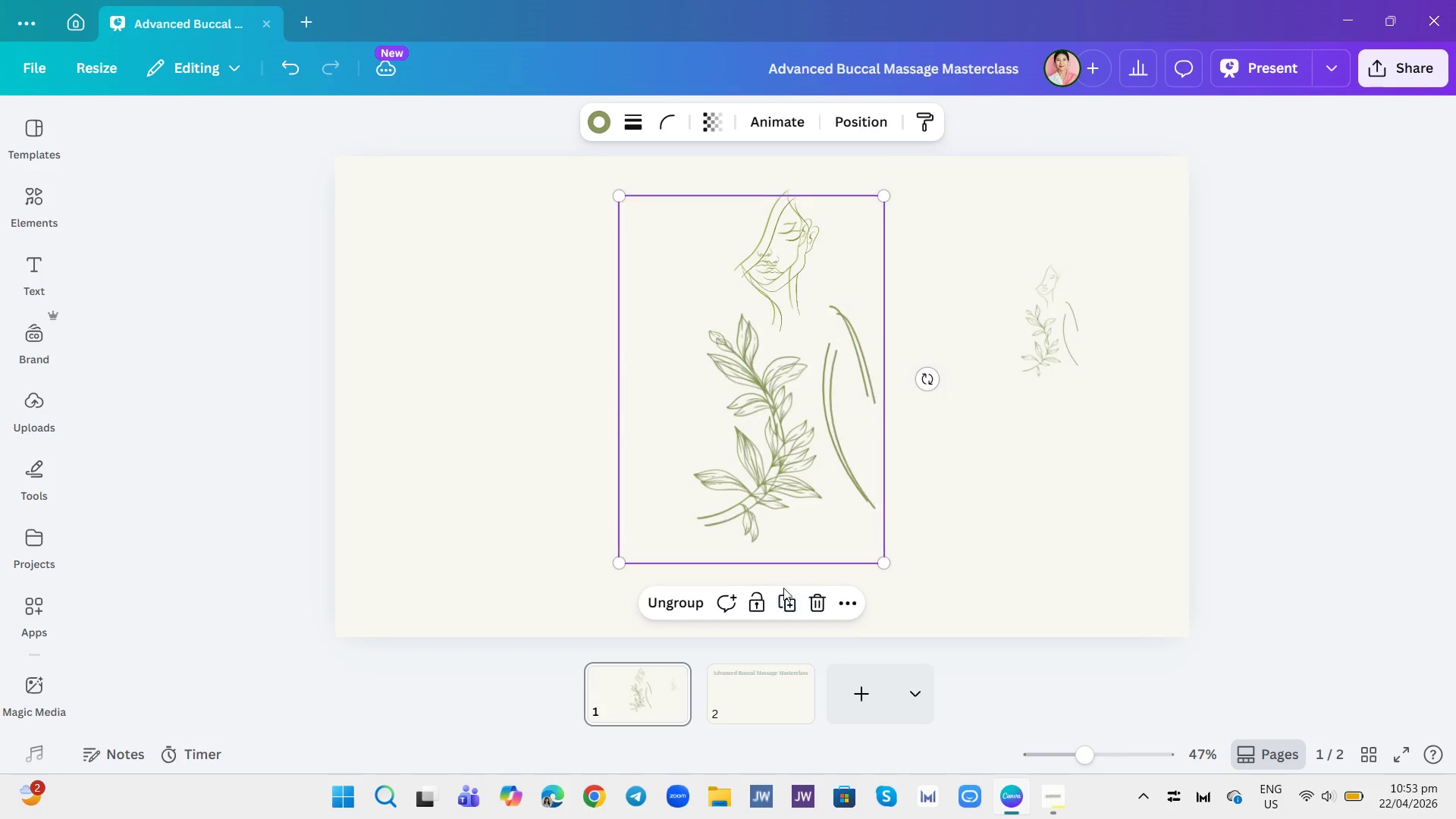 
left_click_drag(start_coordinate=[779, 398], to_coordinate=[593, 385])
 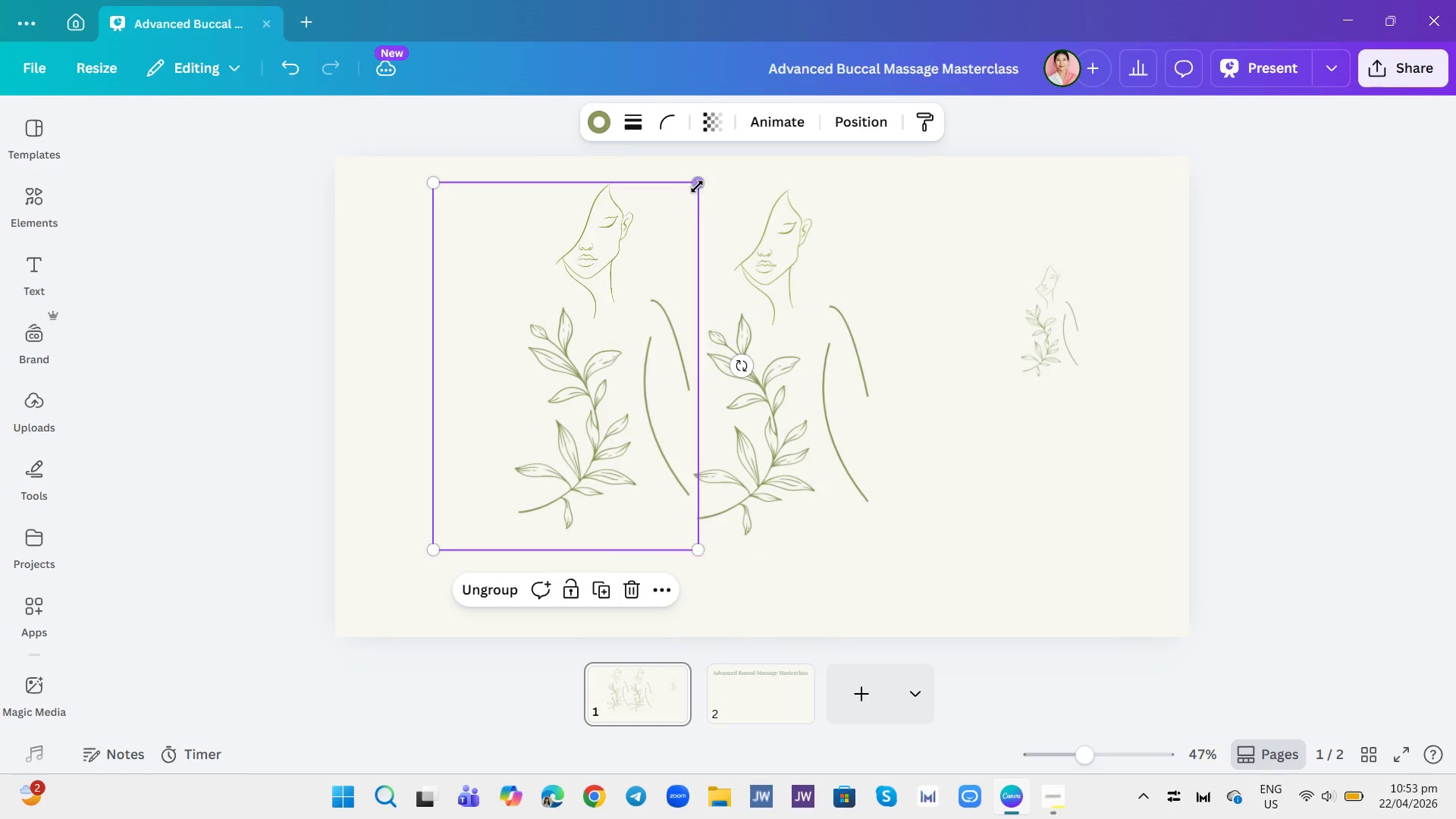 
left_click_drag(start_coordinate=[697, 184], to_coordinate=[573, 279])
 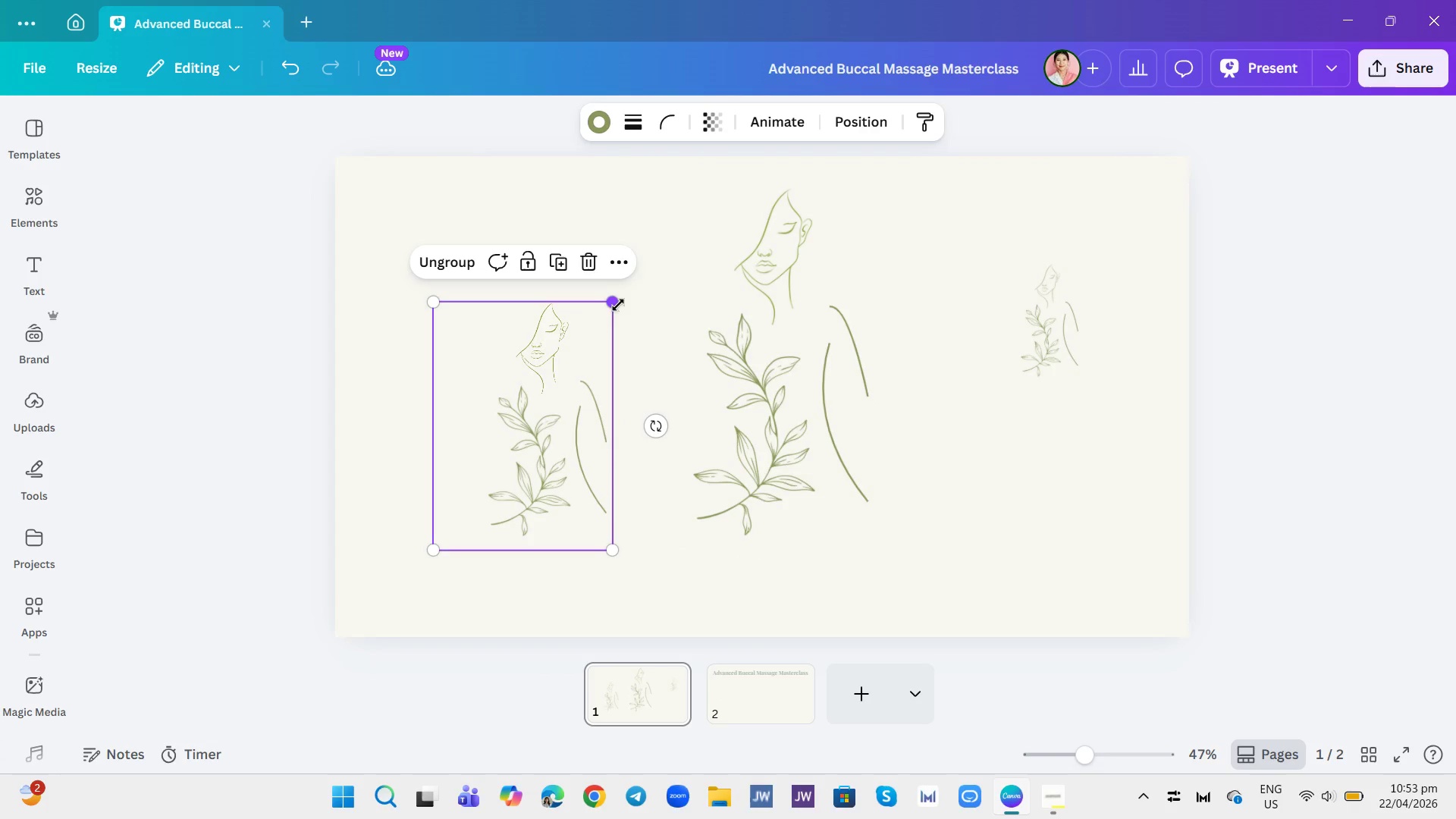 
left_click_drag(start_coordinate=[610, 303], to_coordinate=[724, 215])
 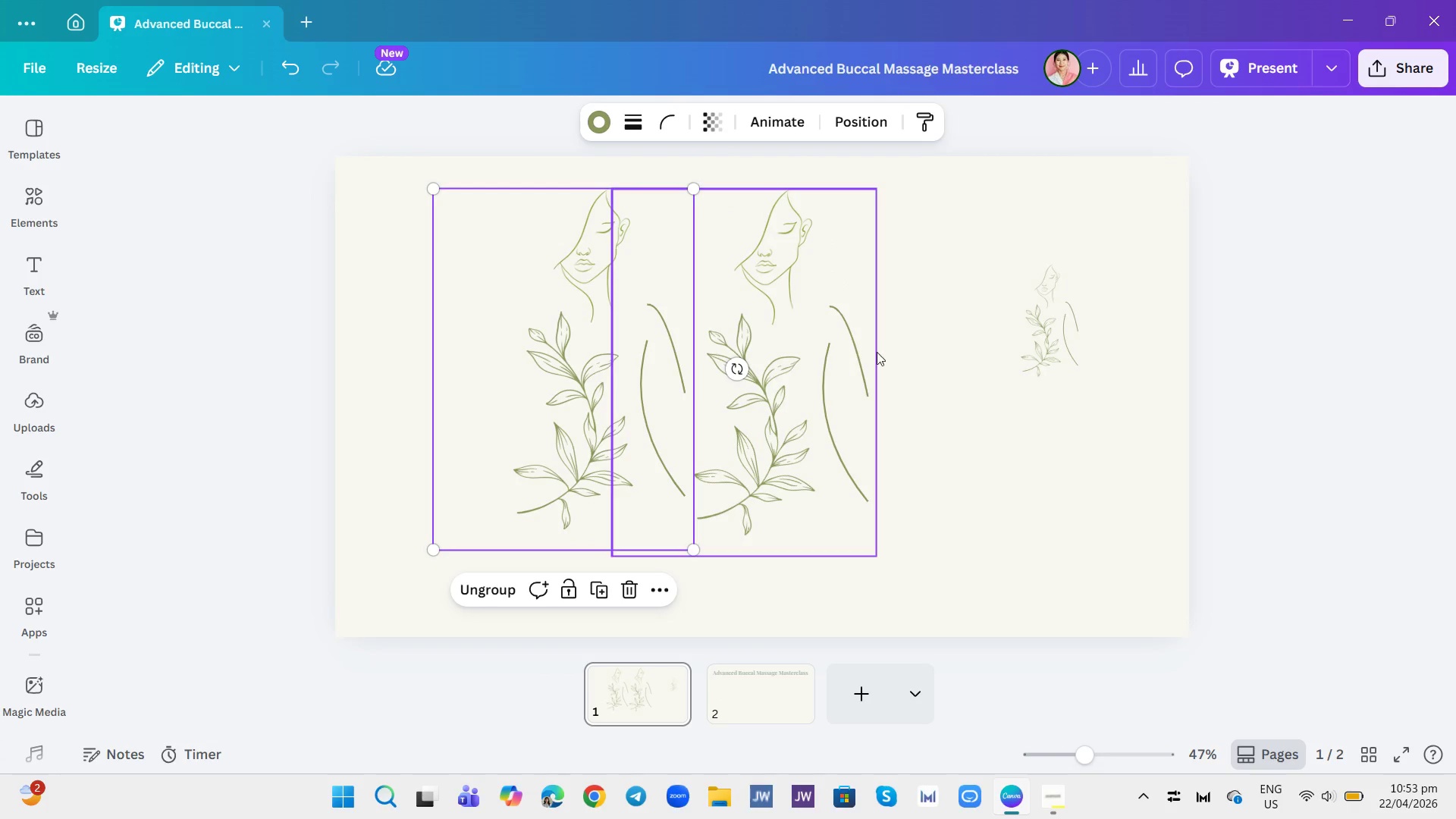 
left_click([830, 328])
 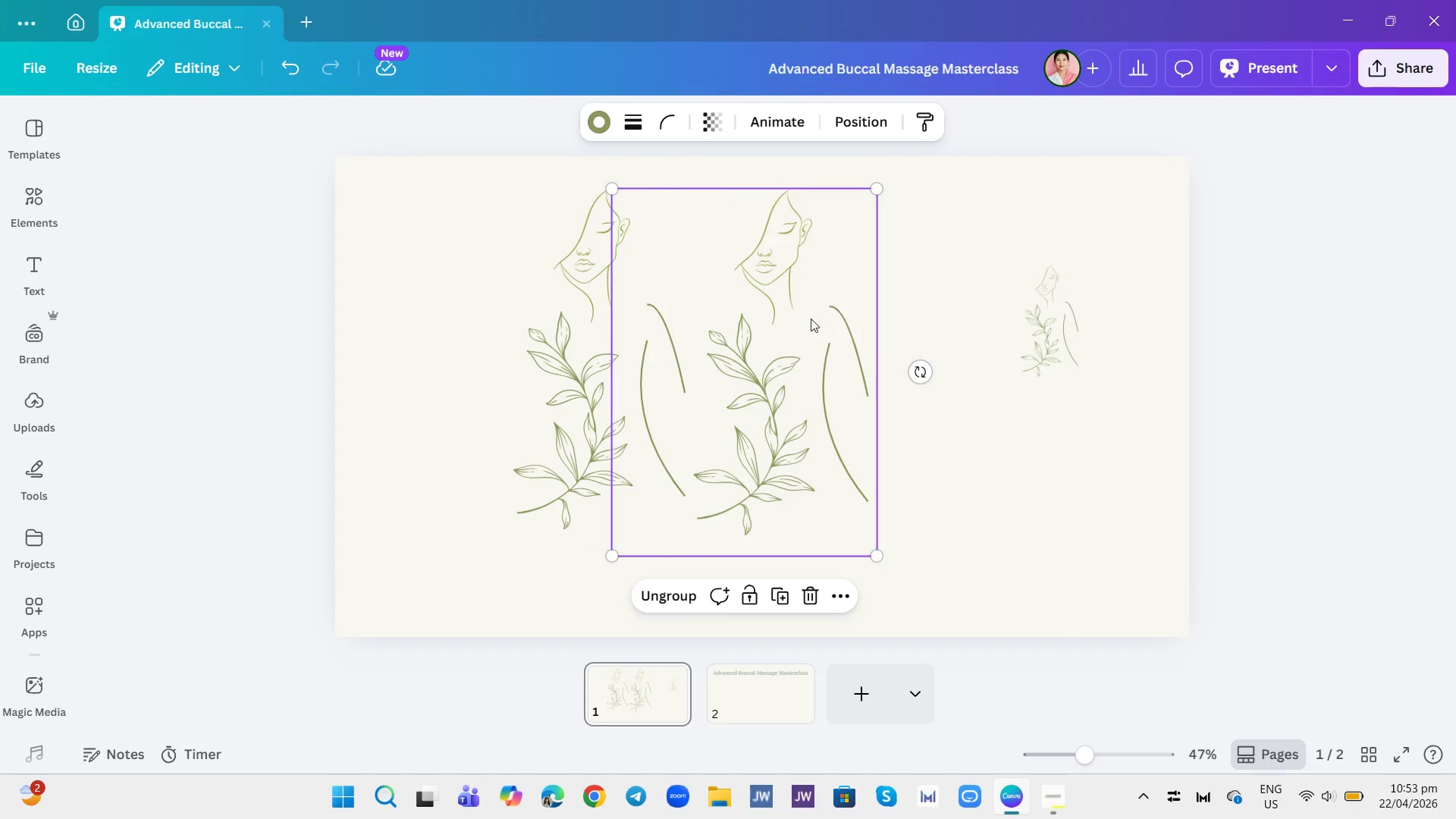 
left_click_drag(start_coordinate=[788, 315], to_coordinate=[874, 316])
 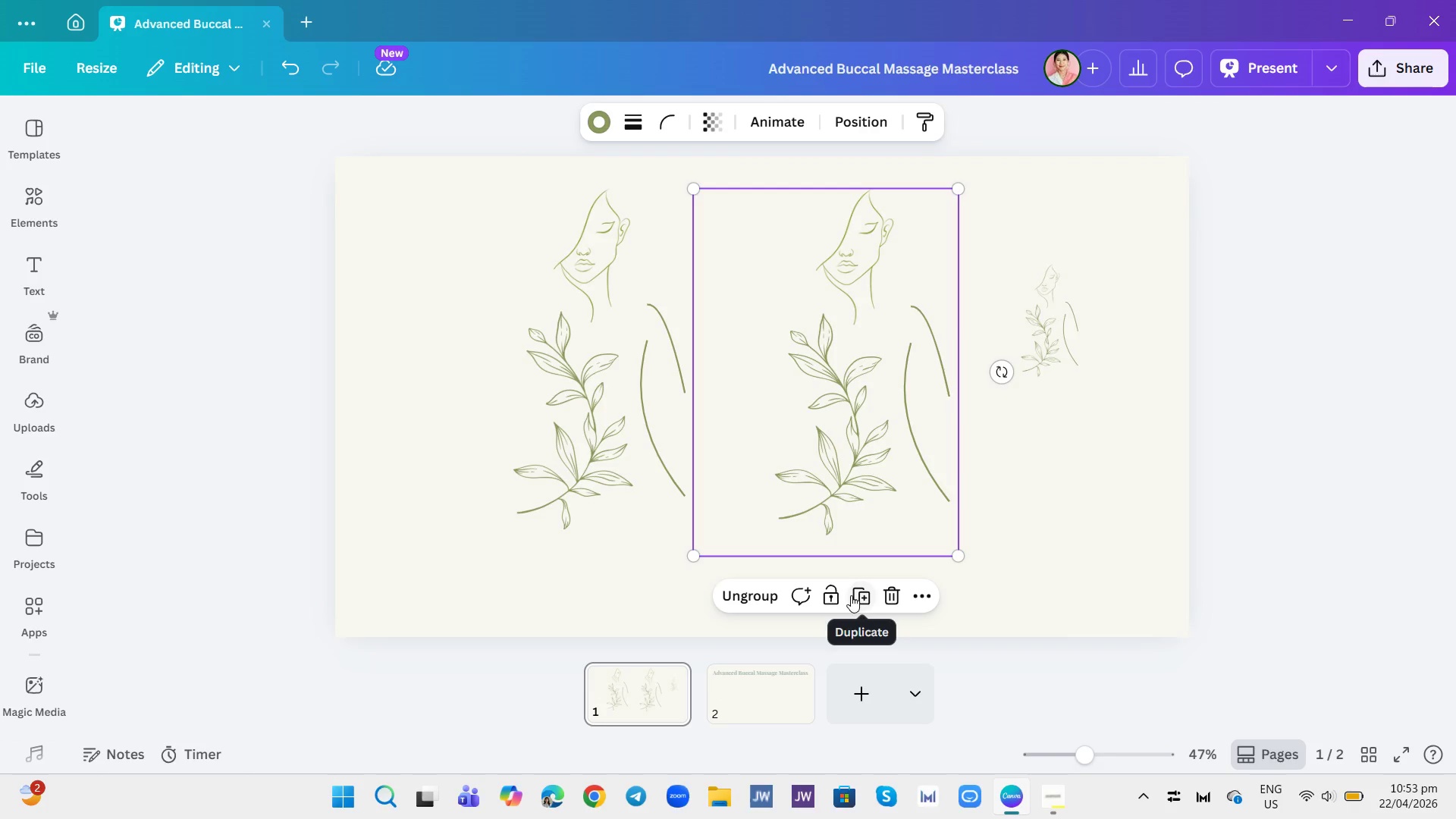 
left_click([748, 595])
 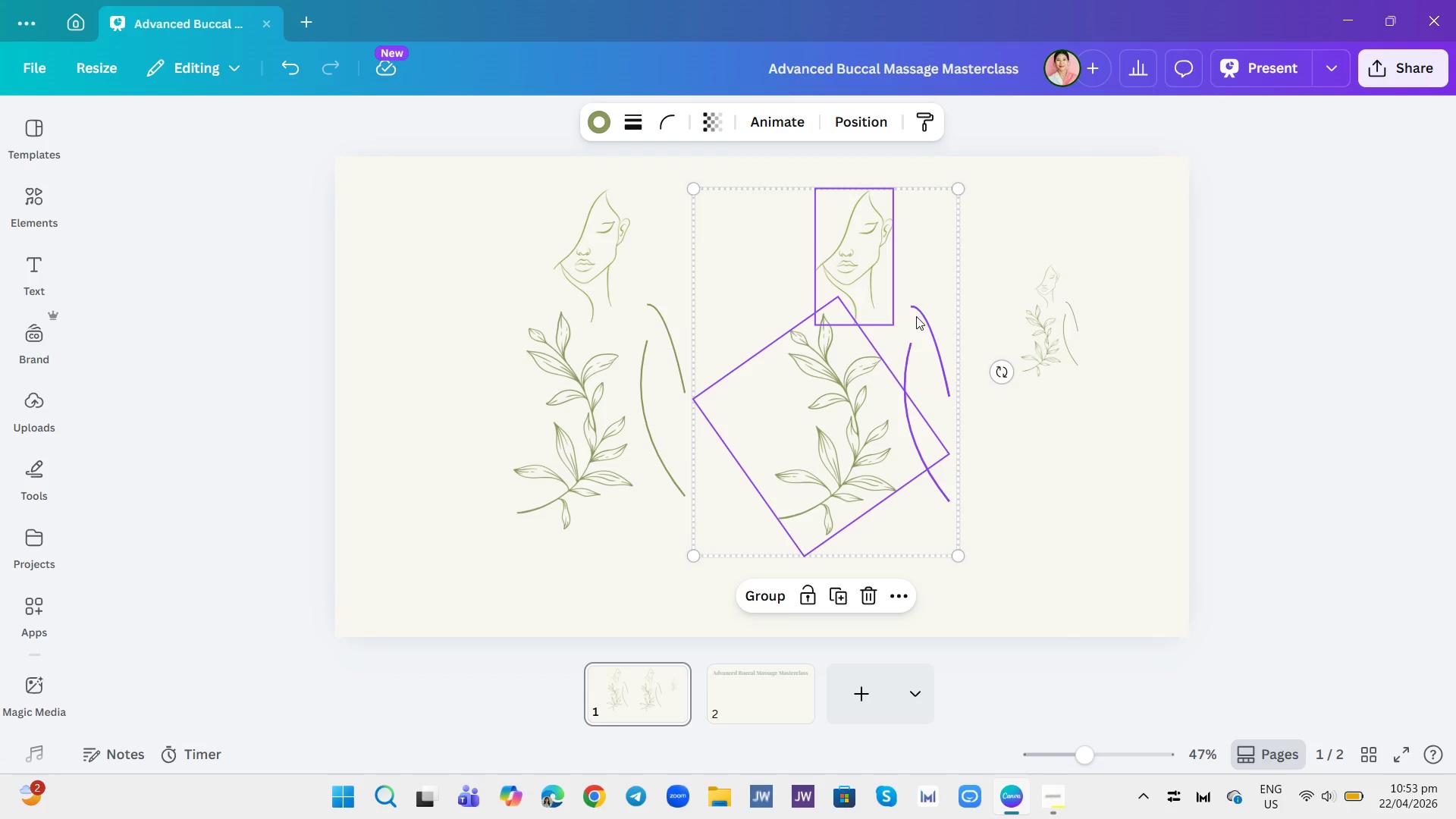 
left_click([927, 319])
 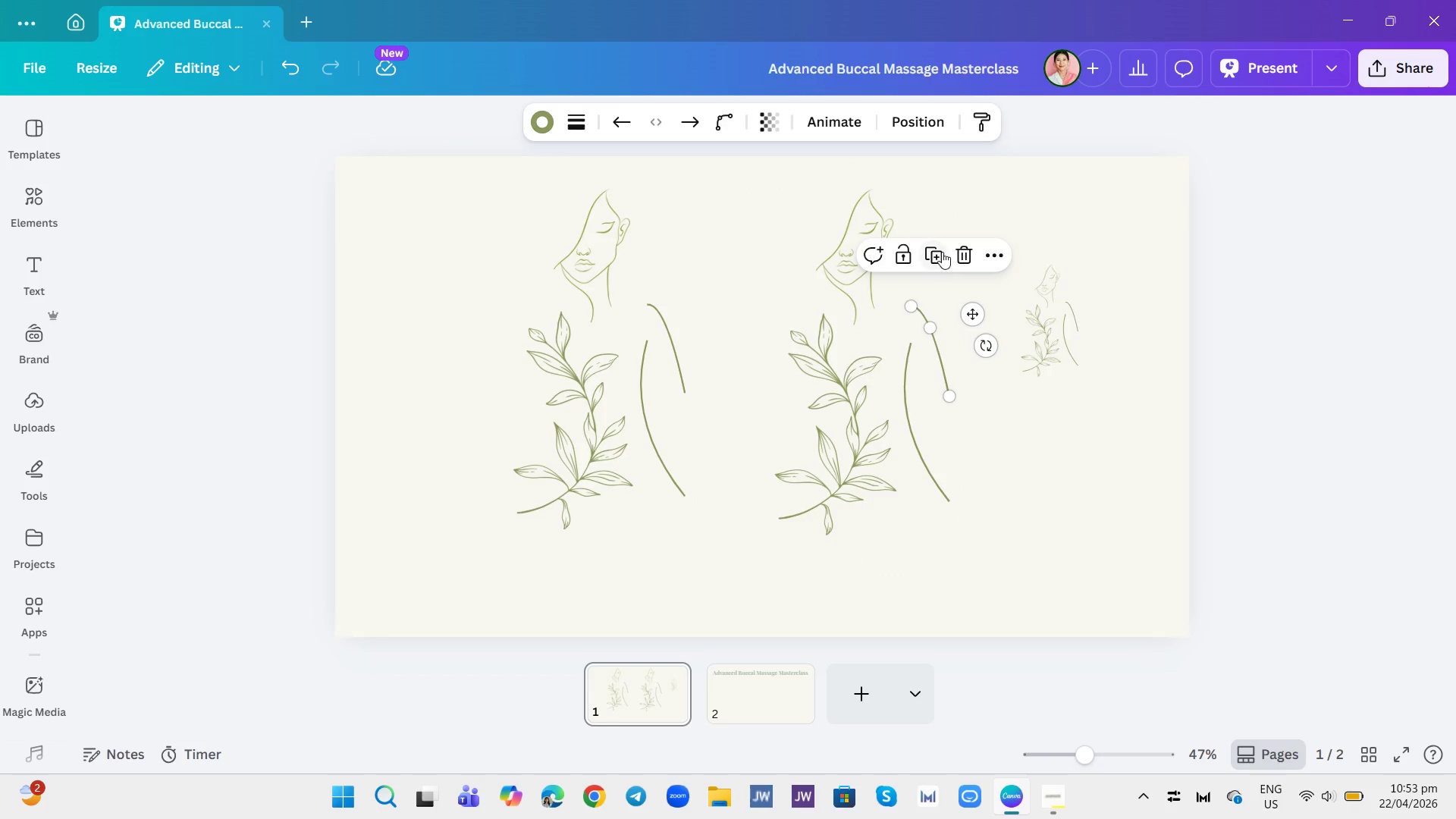 
left_click([939, 252])
 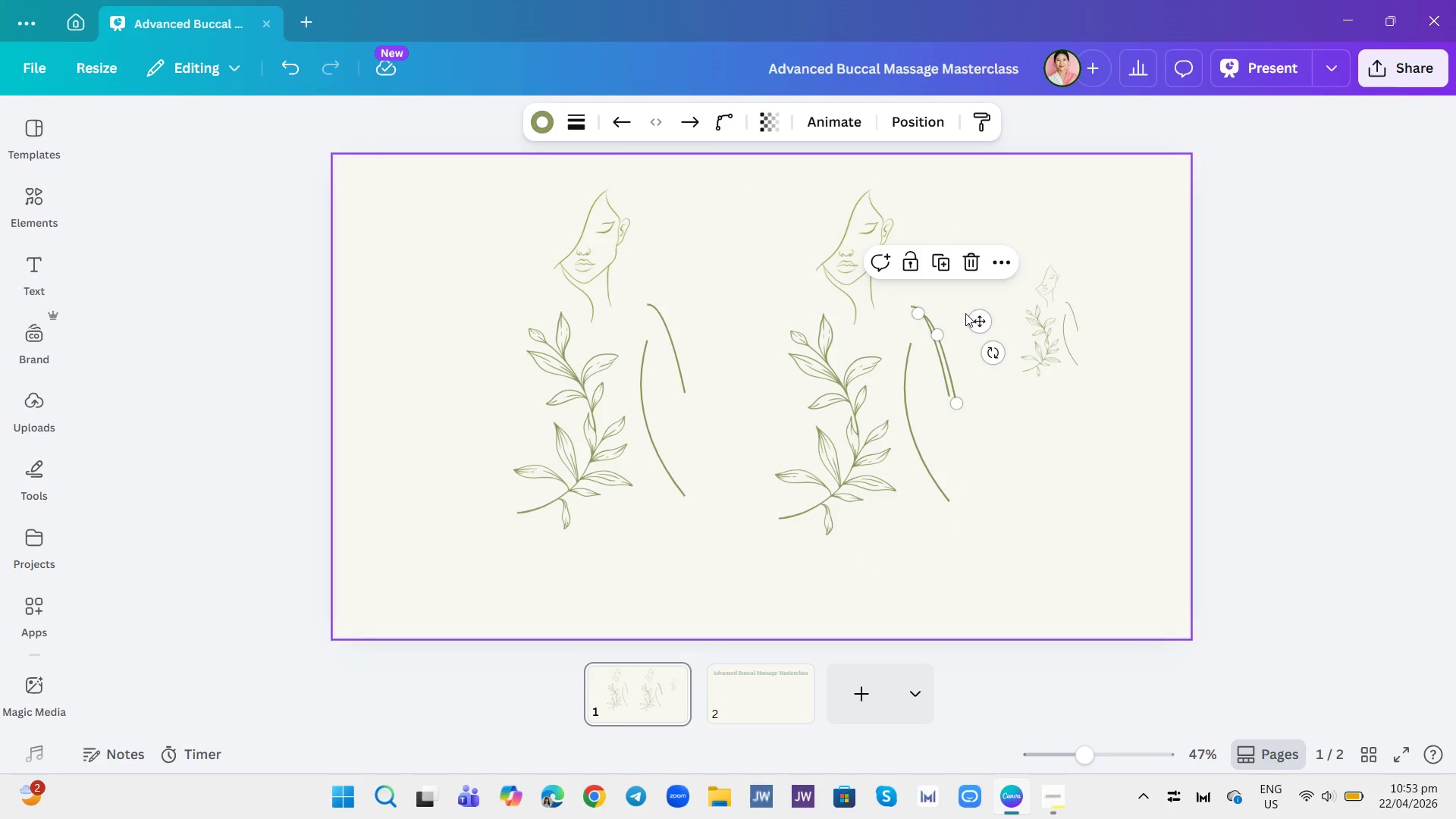 
left_click_drag(start_coordinate=[977, 324], to_coordinate=[648, 205])
 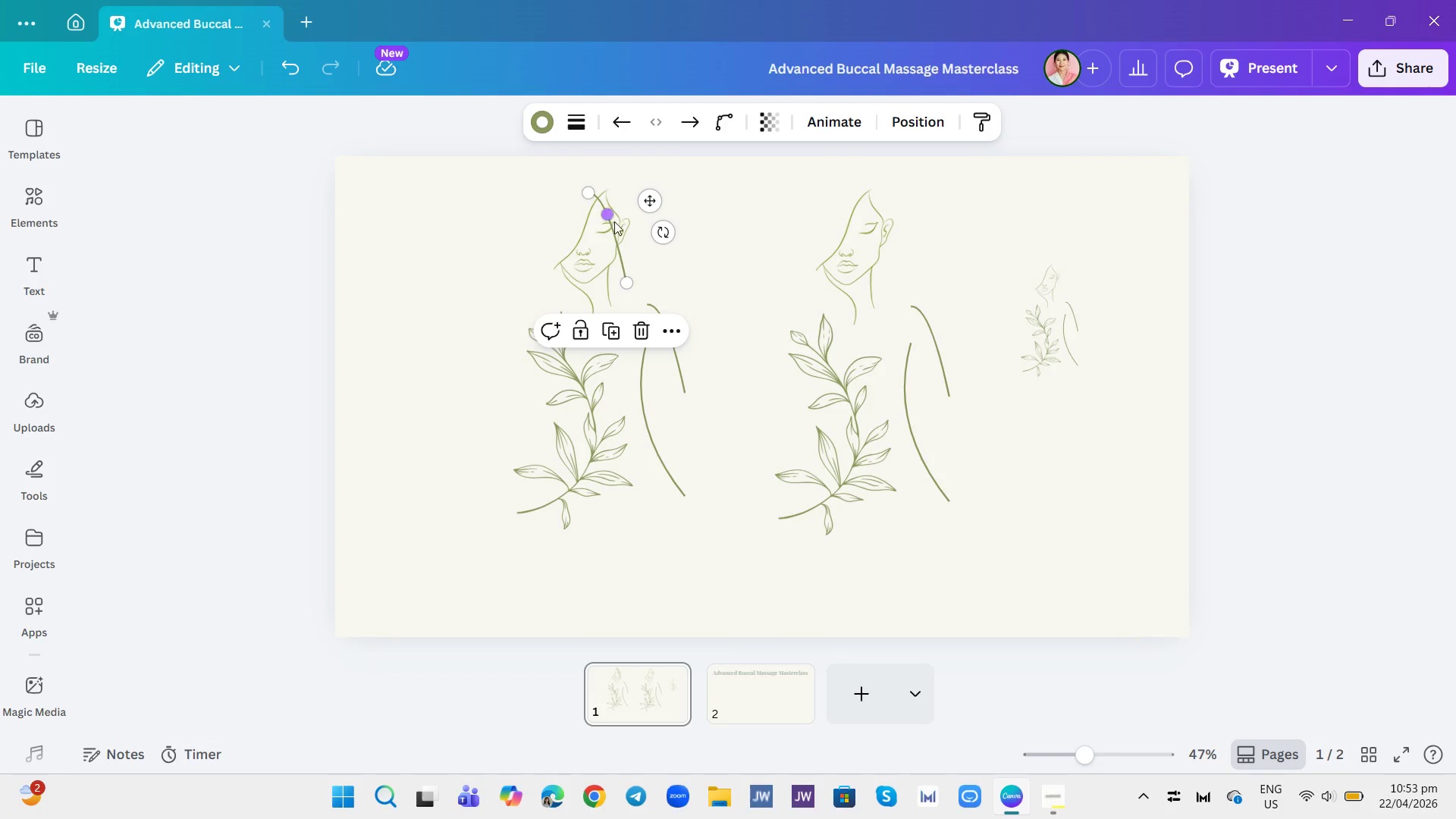 
left_click_drag(start_coordinate=[609, 216], to_coordinate=[581, 226])
 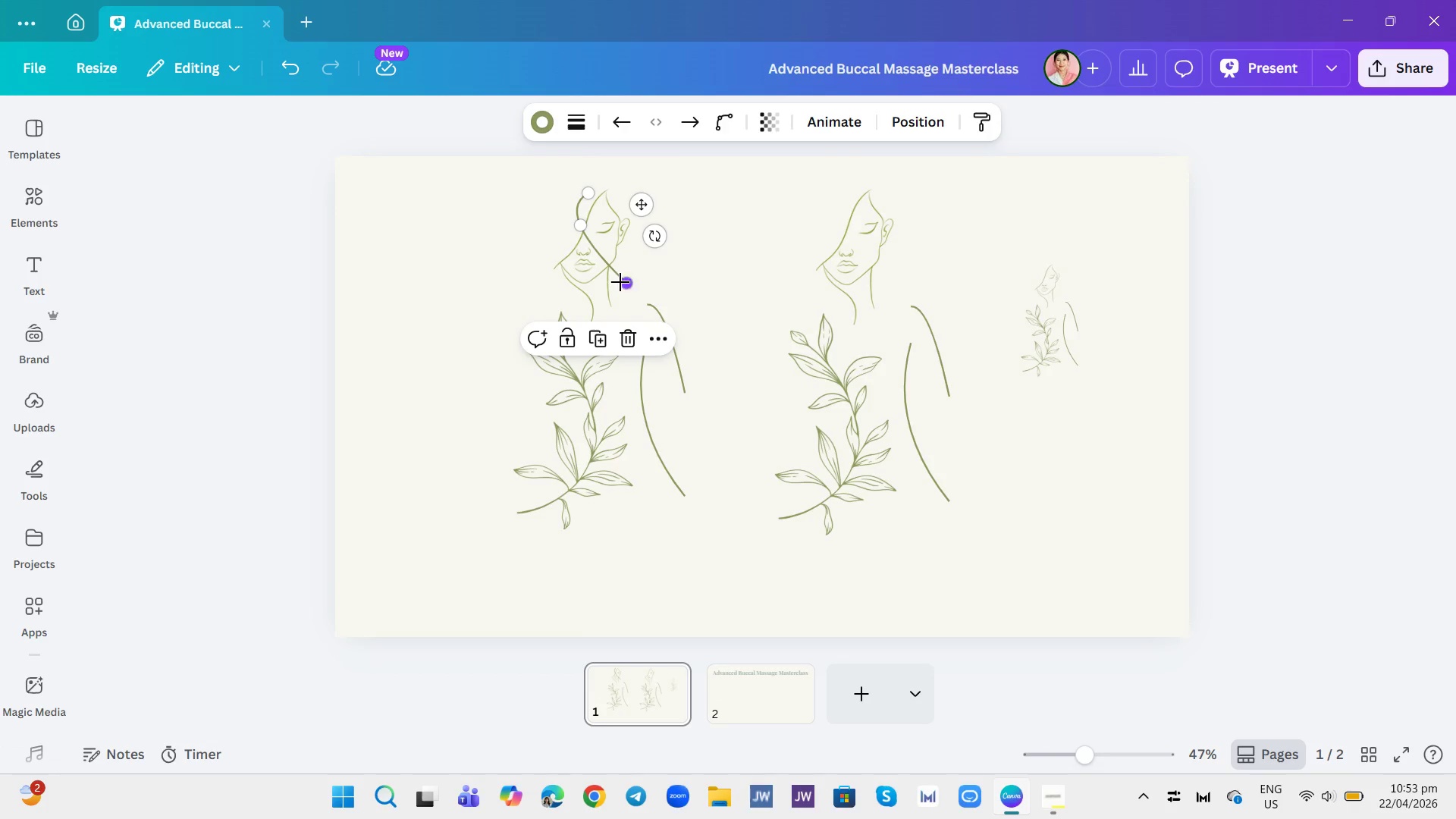 
left_click_drag(start_coordinate=[620, 282], to_coordinate=[526, 254])
 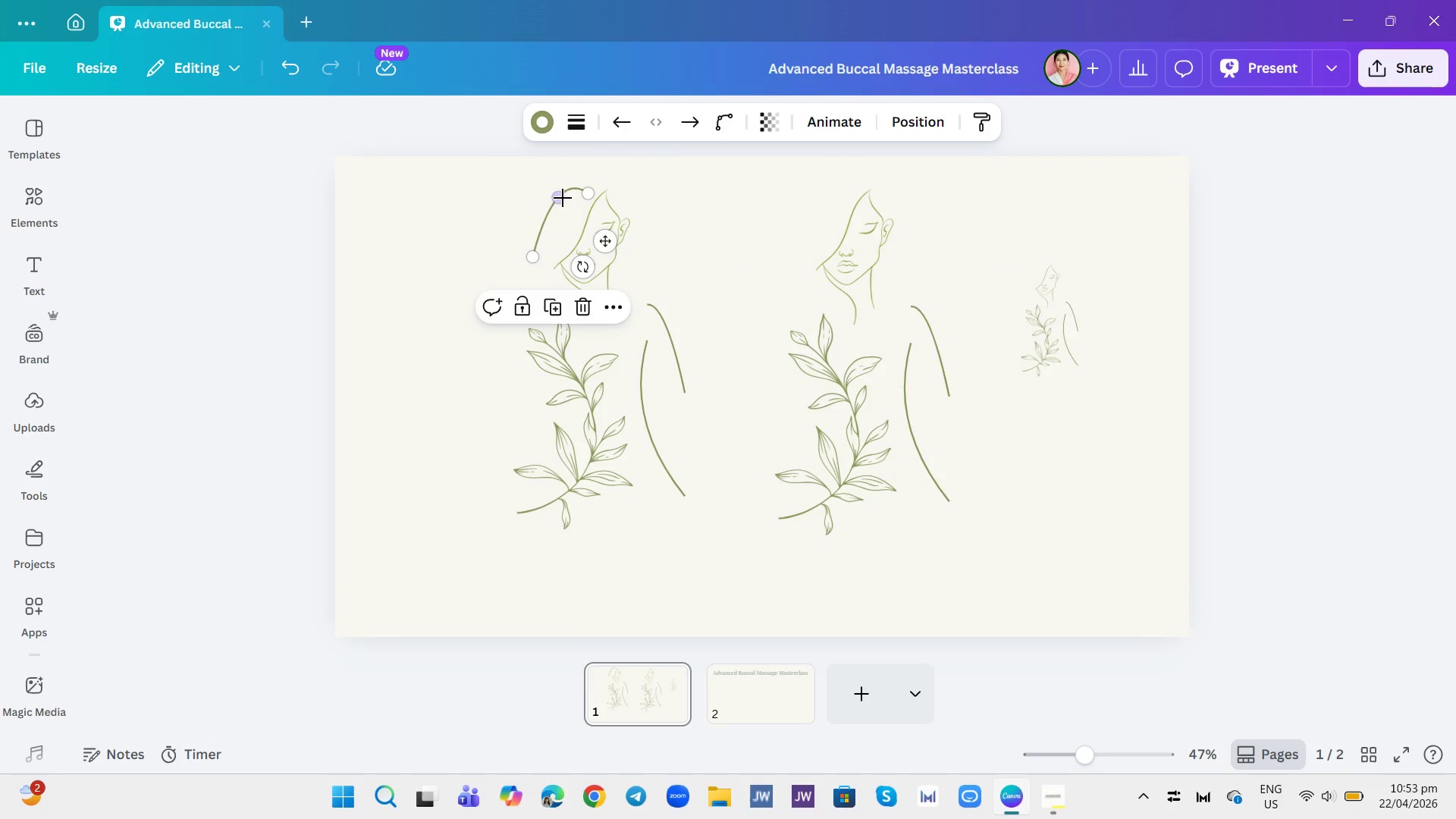 
left_click_drag(start_coordinate=[560, 195], to_coordinate=[571, 230])
 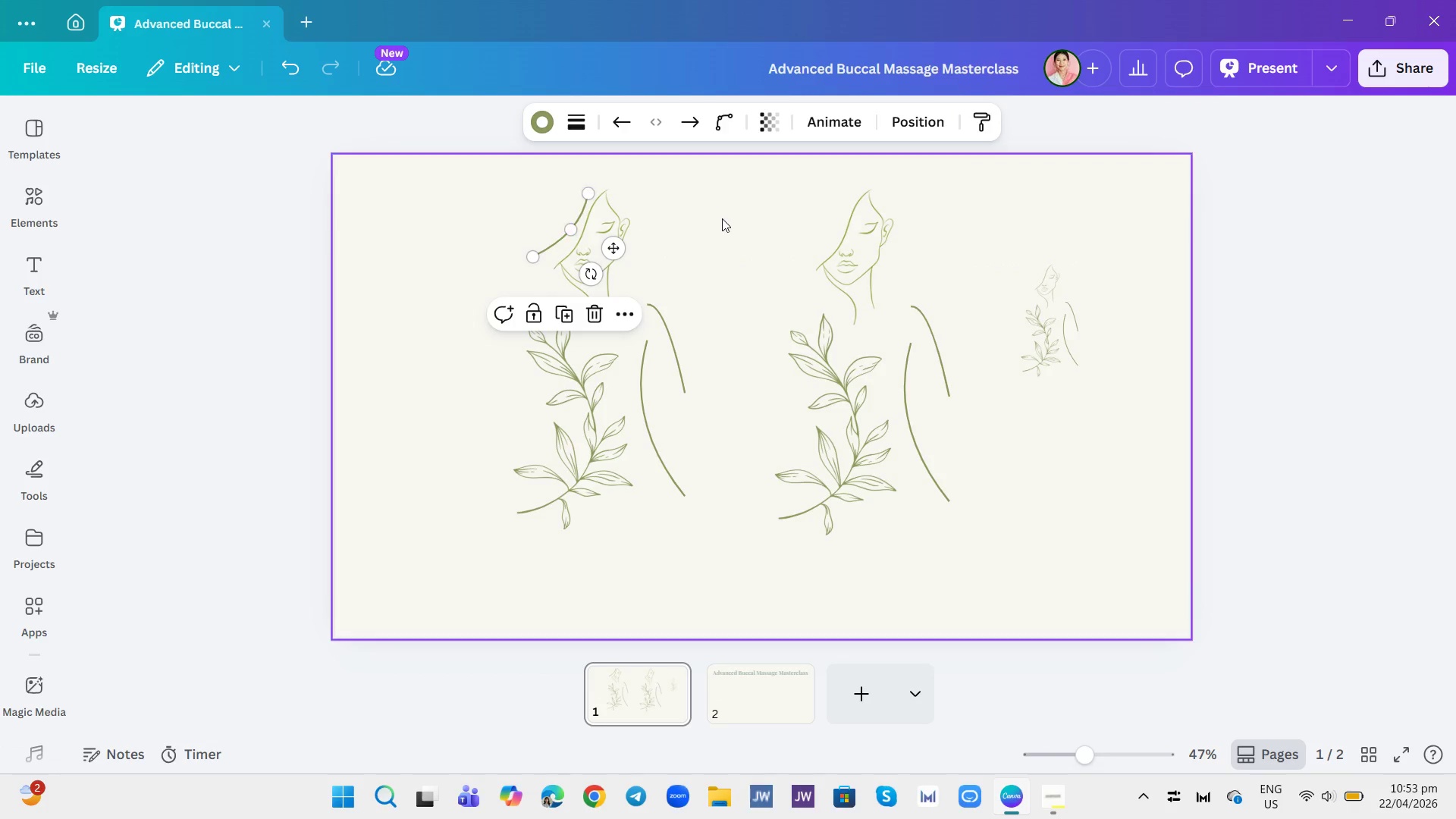 
left_click([723, 216])
 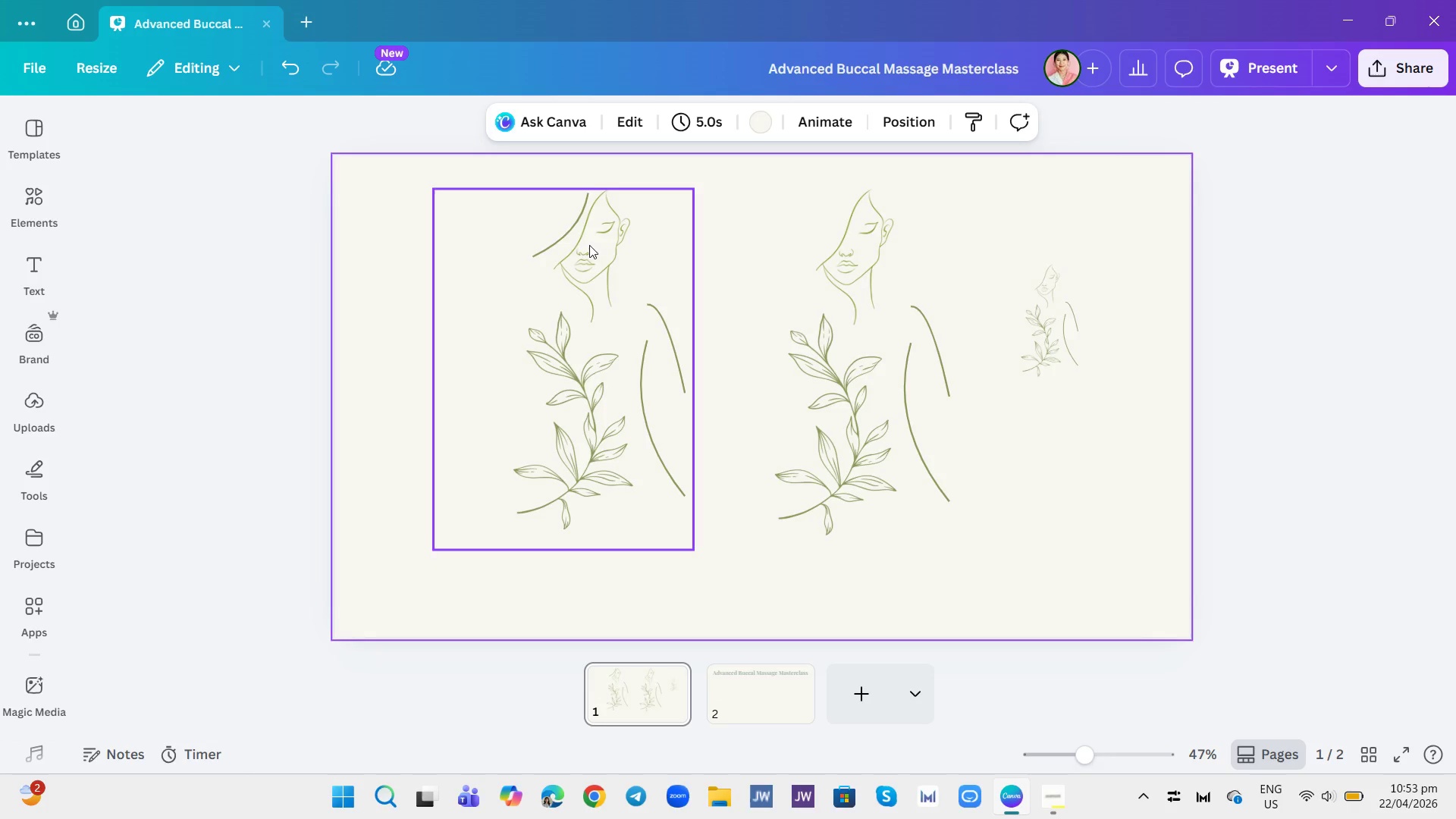 
left_click_drag(start_coordinate=[563, 241], to_coordinate=[569, 237])
 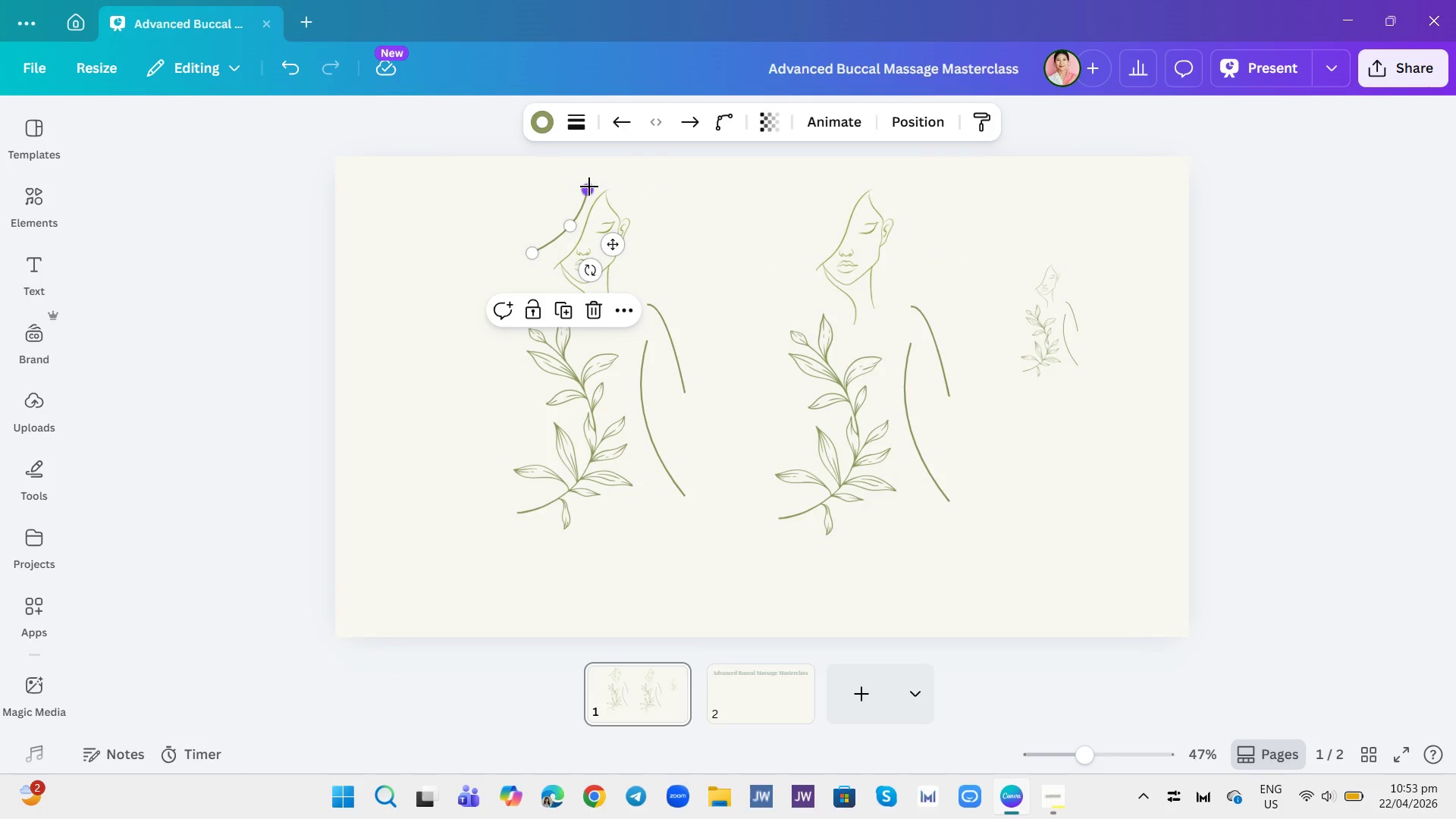 
left_click_drag(start_coordinate=[589, 188], to_coordinate=[588, 194])
 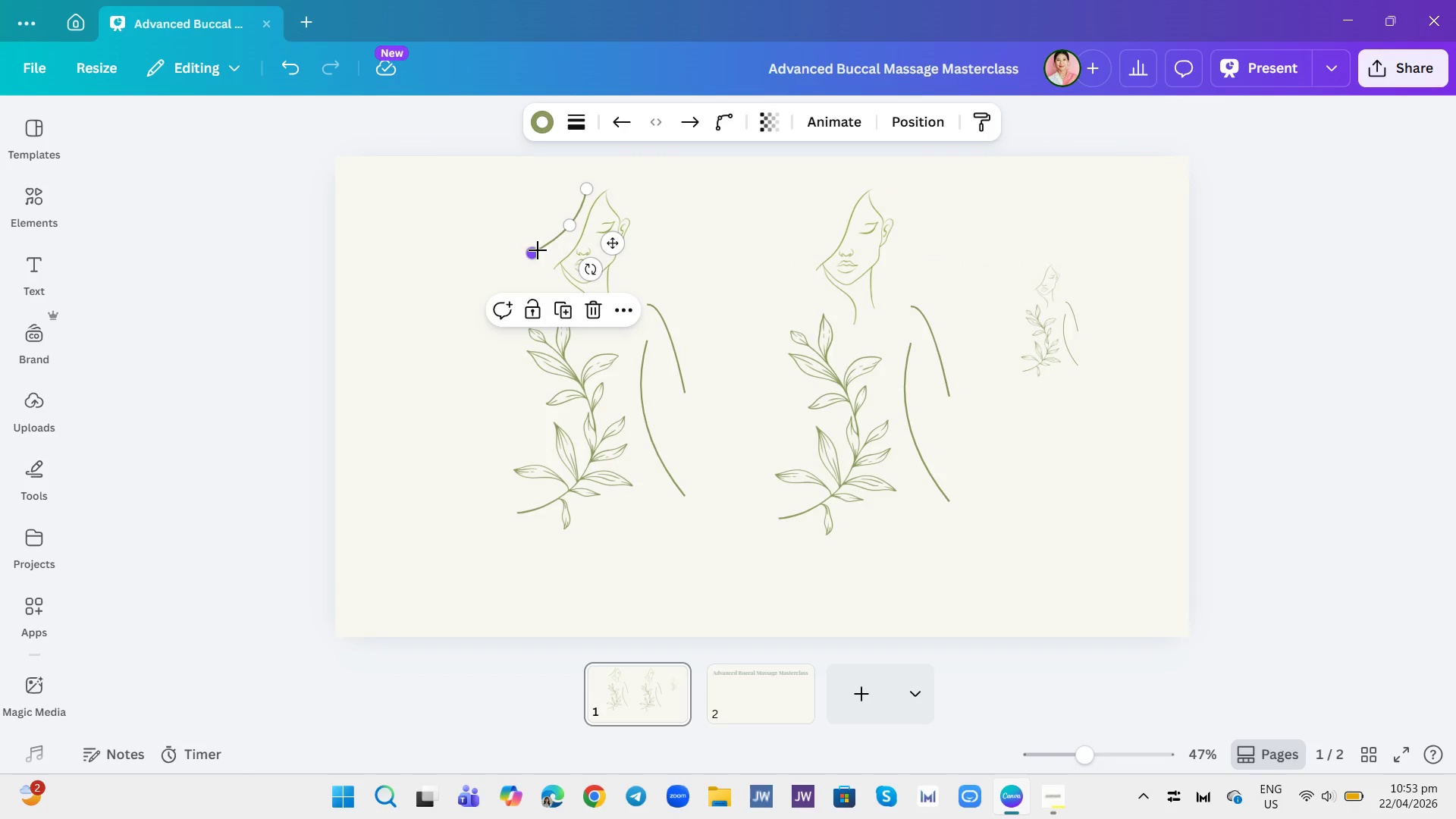 
left_click_drag(start_coordinate=[535, 250], to_coordinate=[541, 259])
 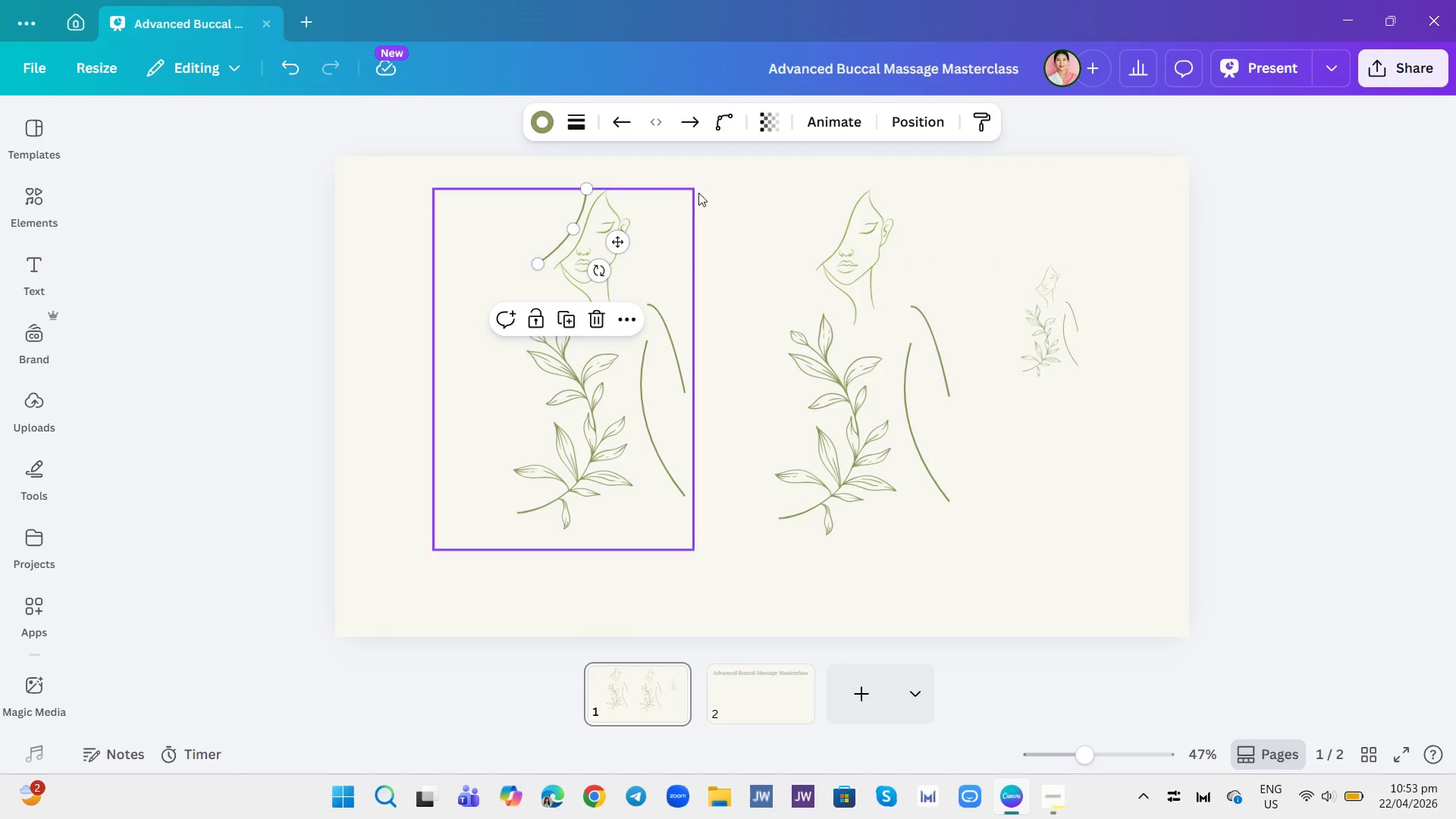 
left_click([720, 190])
 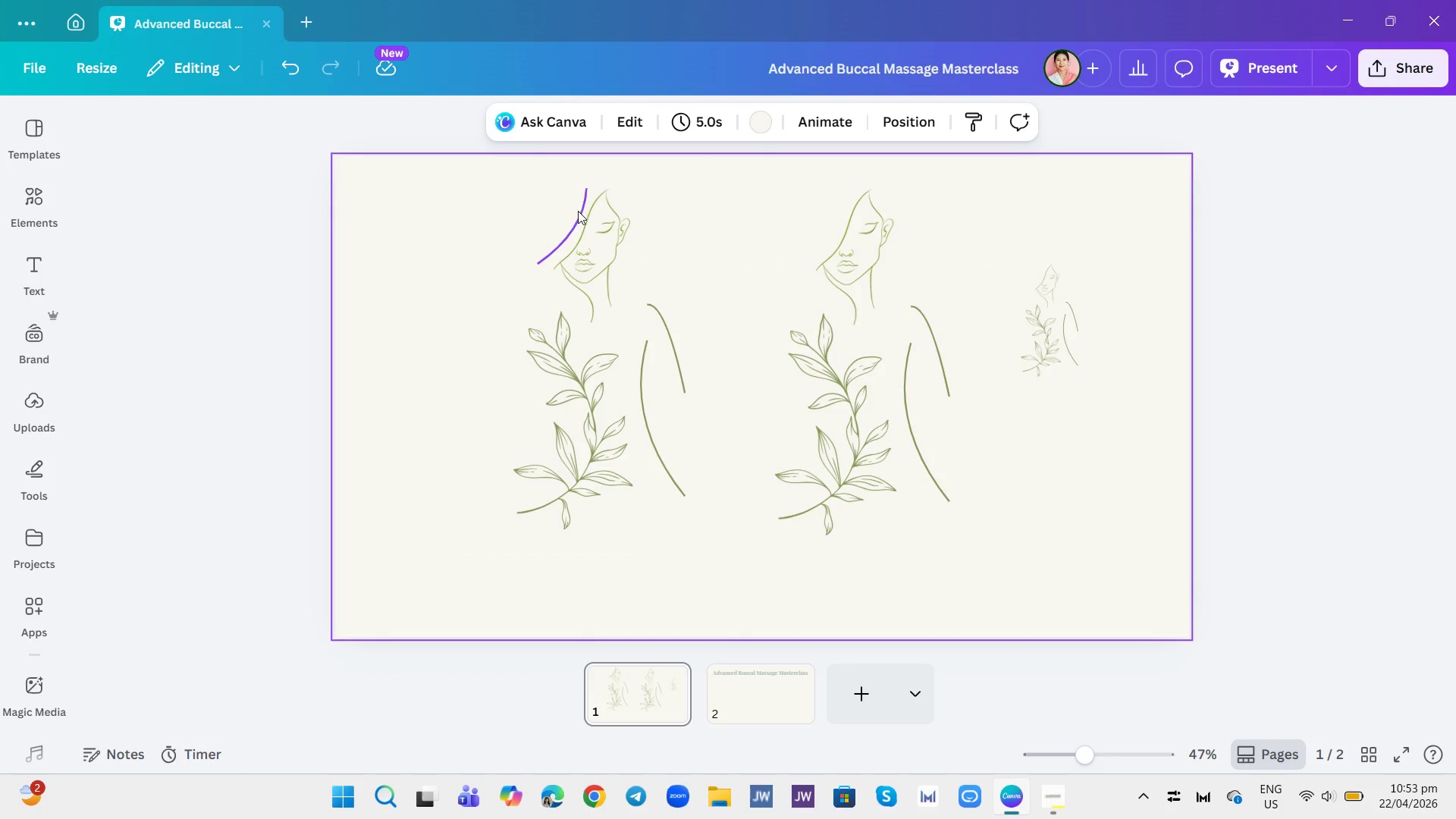 
left_click_drag(start_coordinate=[580, 211], to_coordinate=[573, 220])
 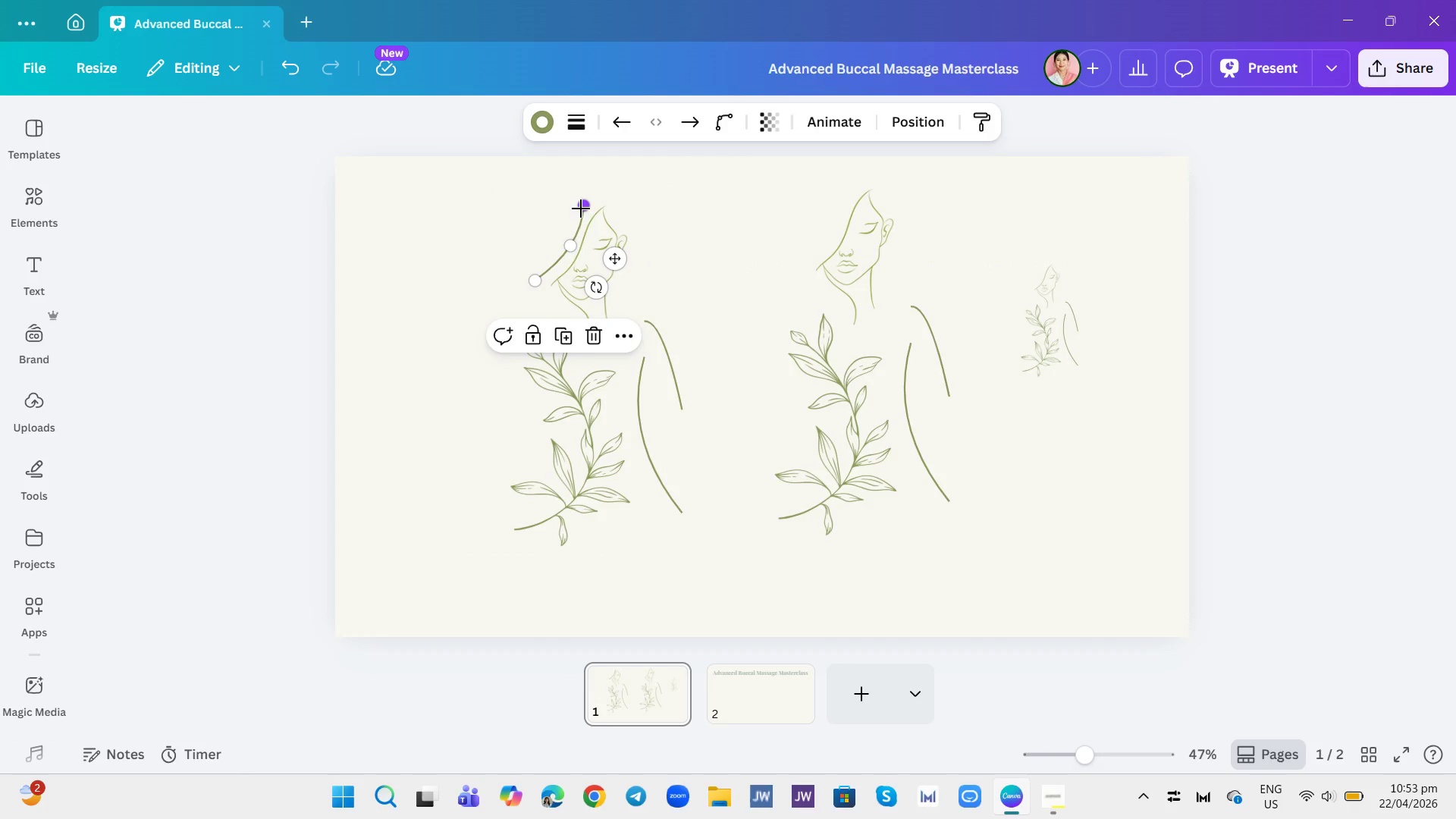 
left_click_drag(start_coordinate=[582, 209], to_coordinate=[579, 220])
 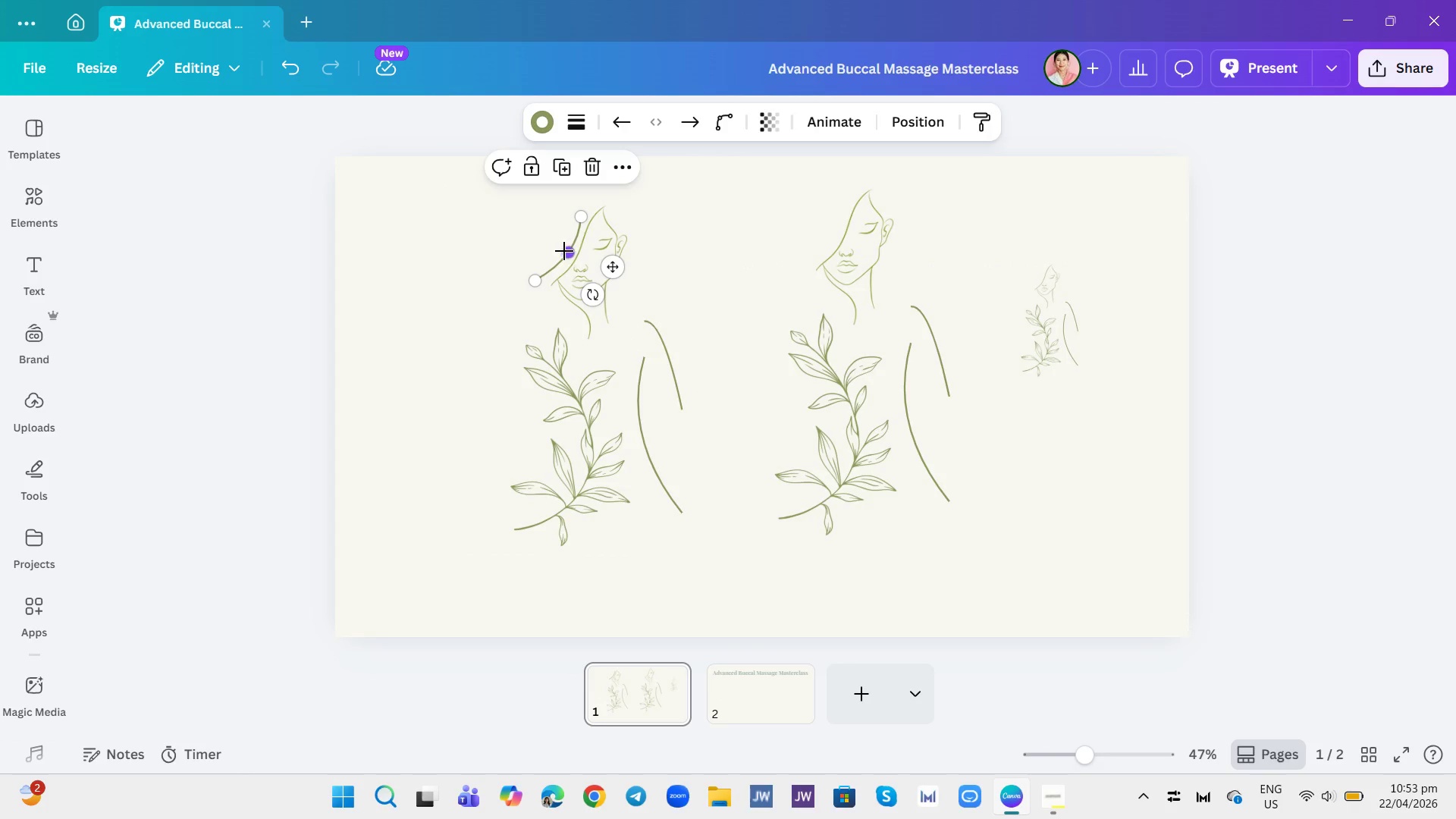 
left_click_drag(start_coordinate=[564, 252], to_coordinate=[563, 258])
 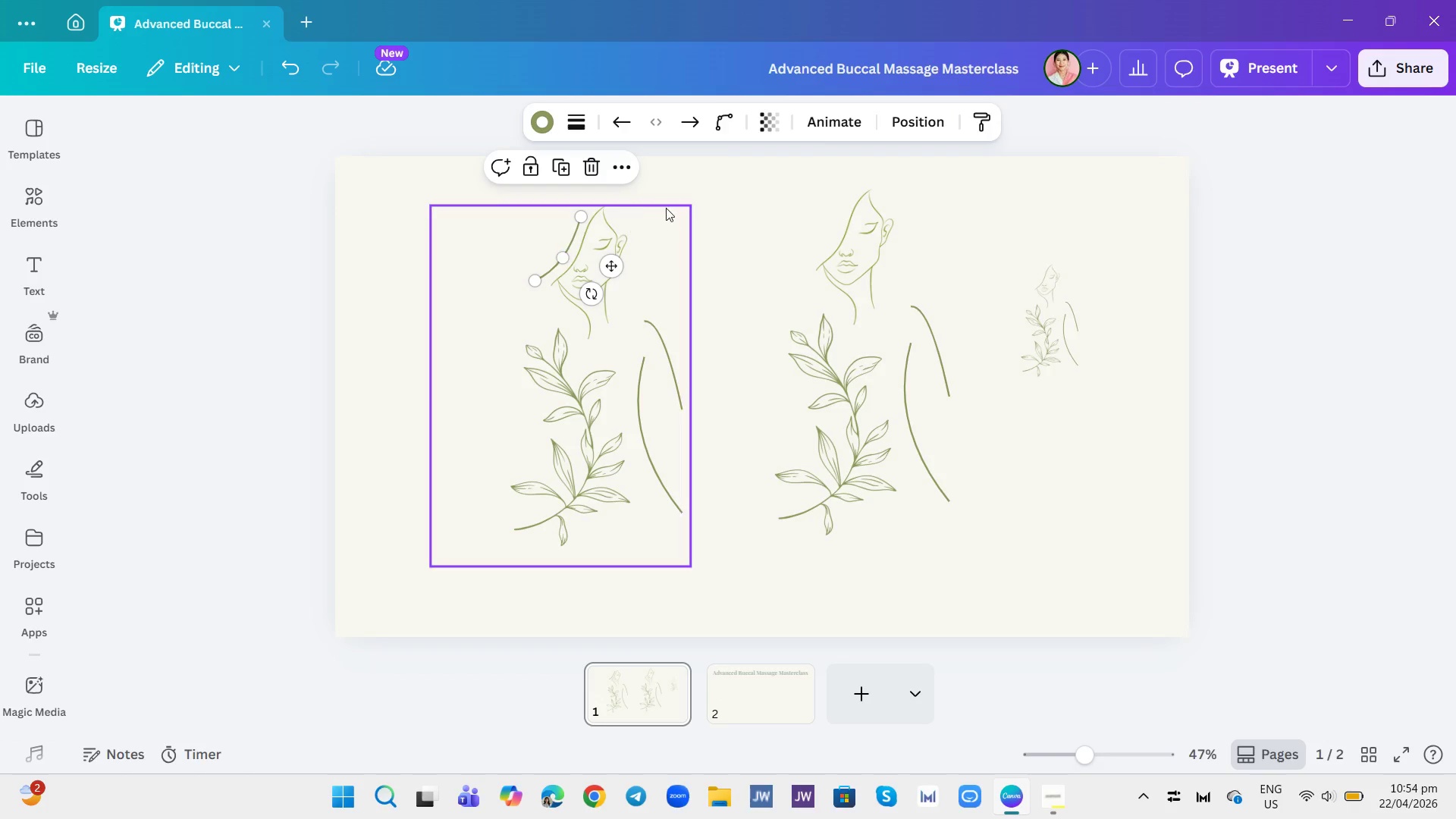 
left_click([665, 208])
 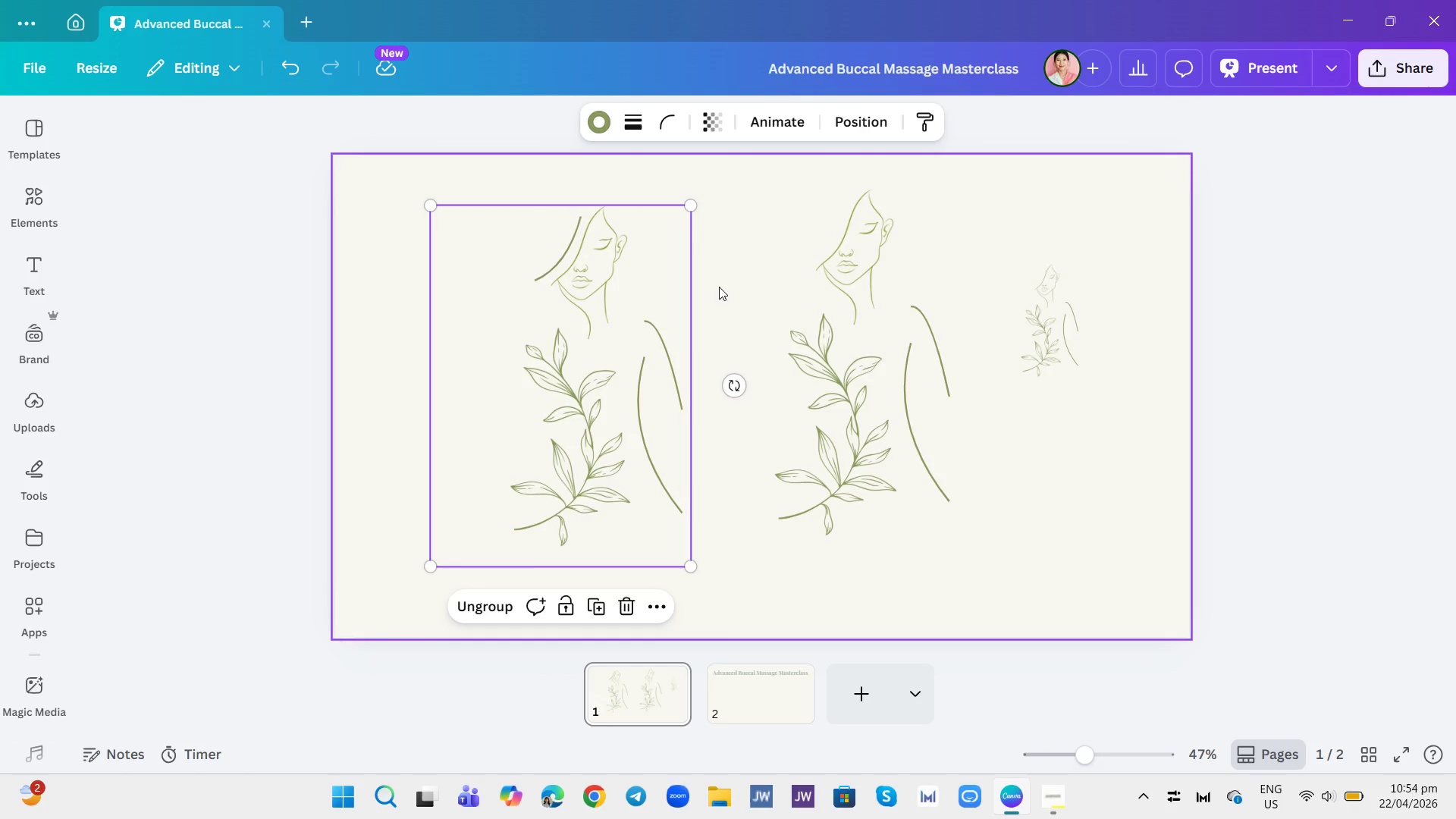 
wait(6.06)
 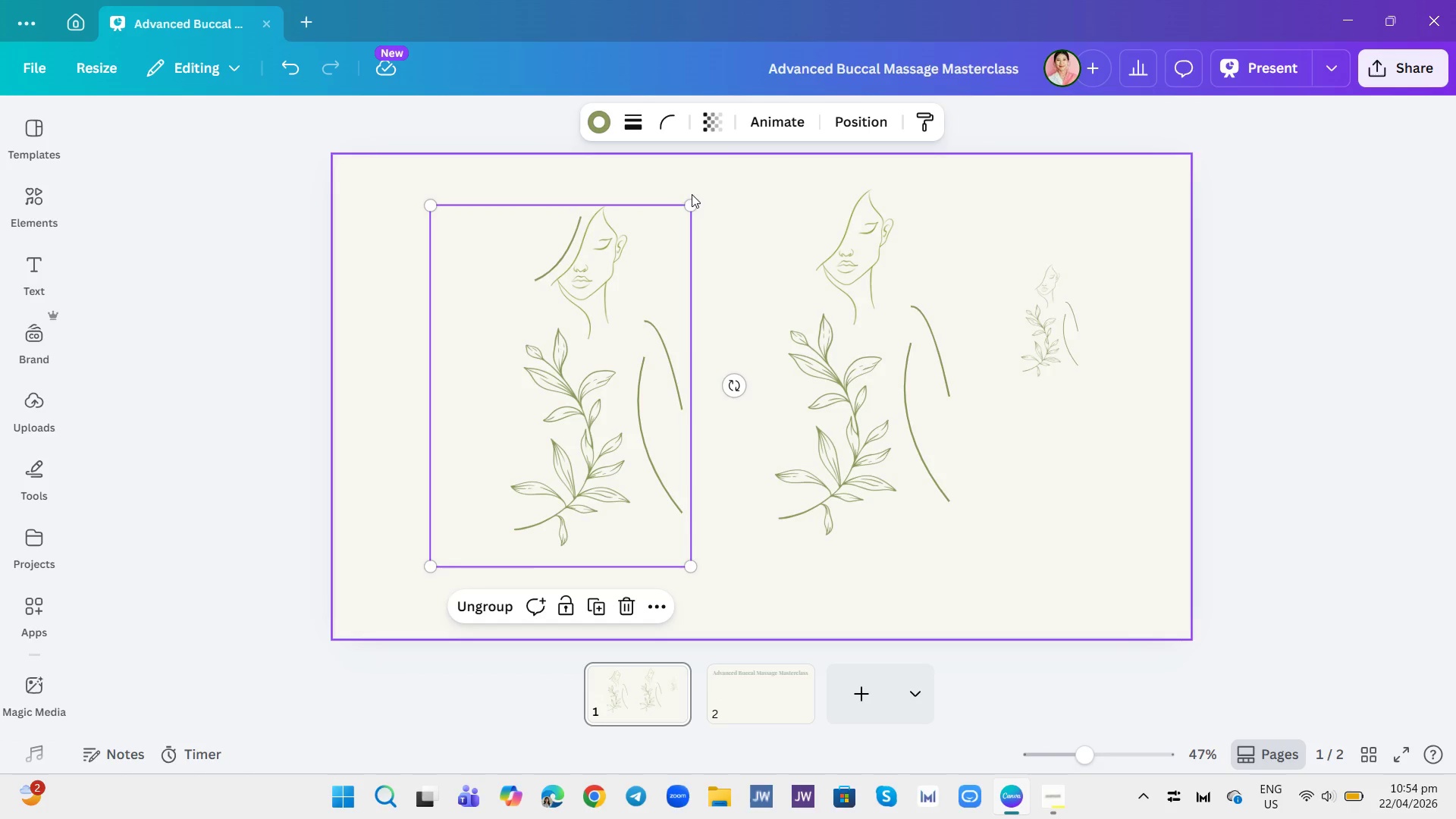 
left_click([576, 232])
 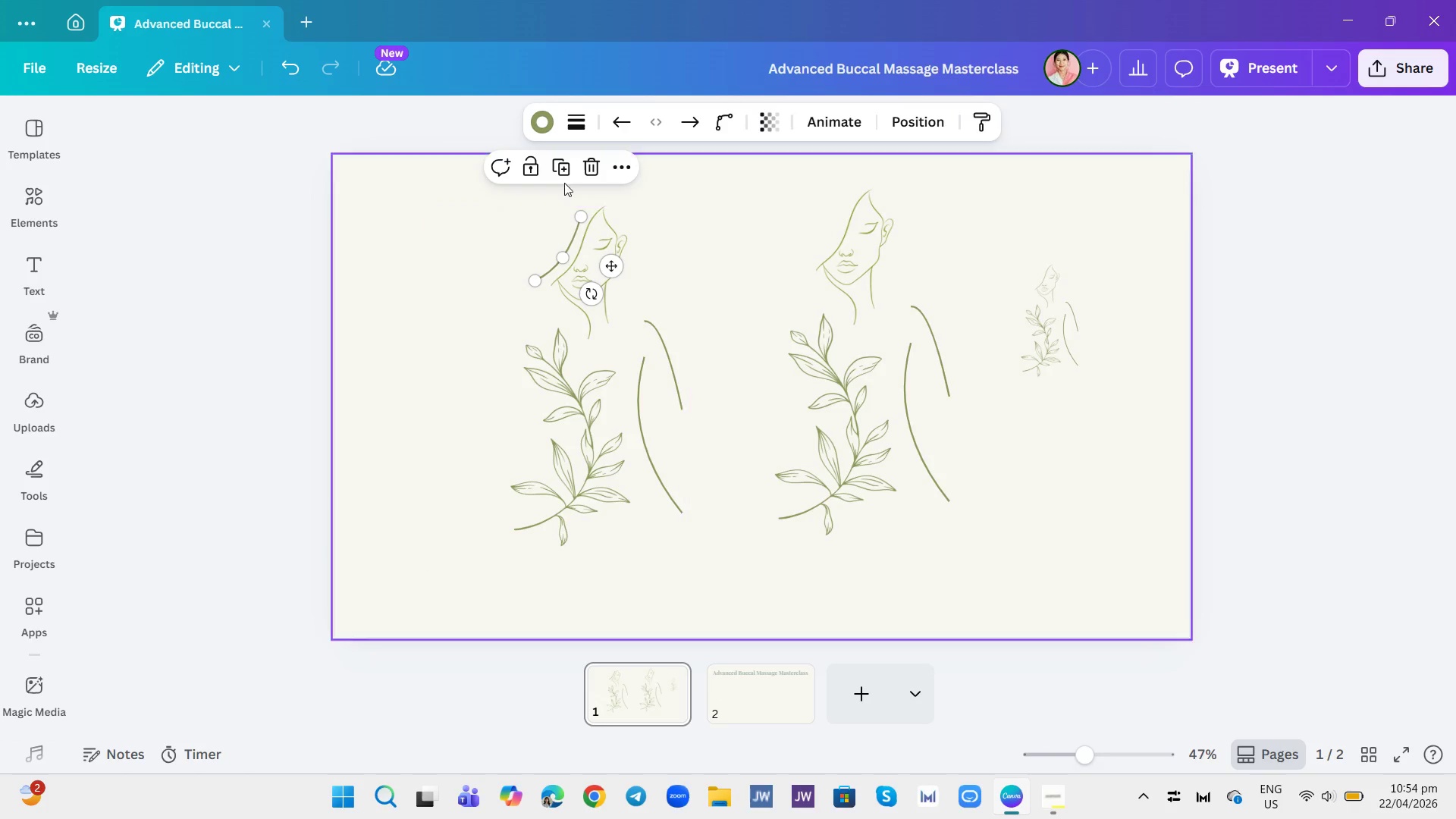 
left_click([560, 159])
 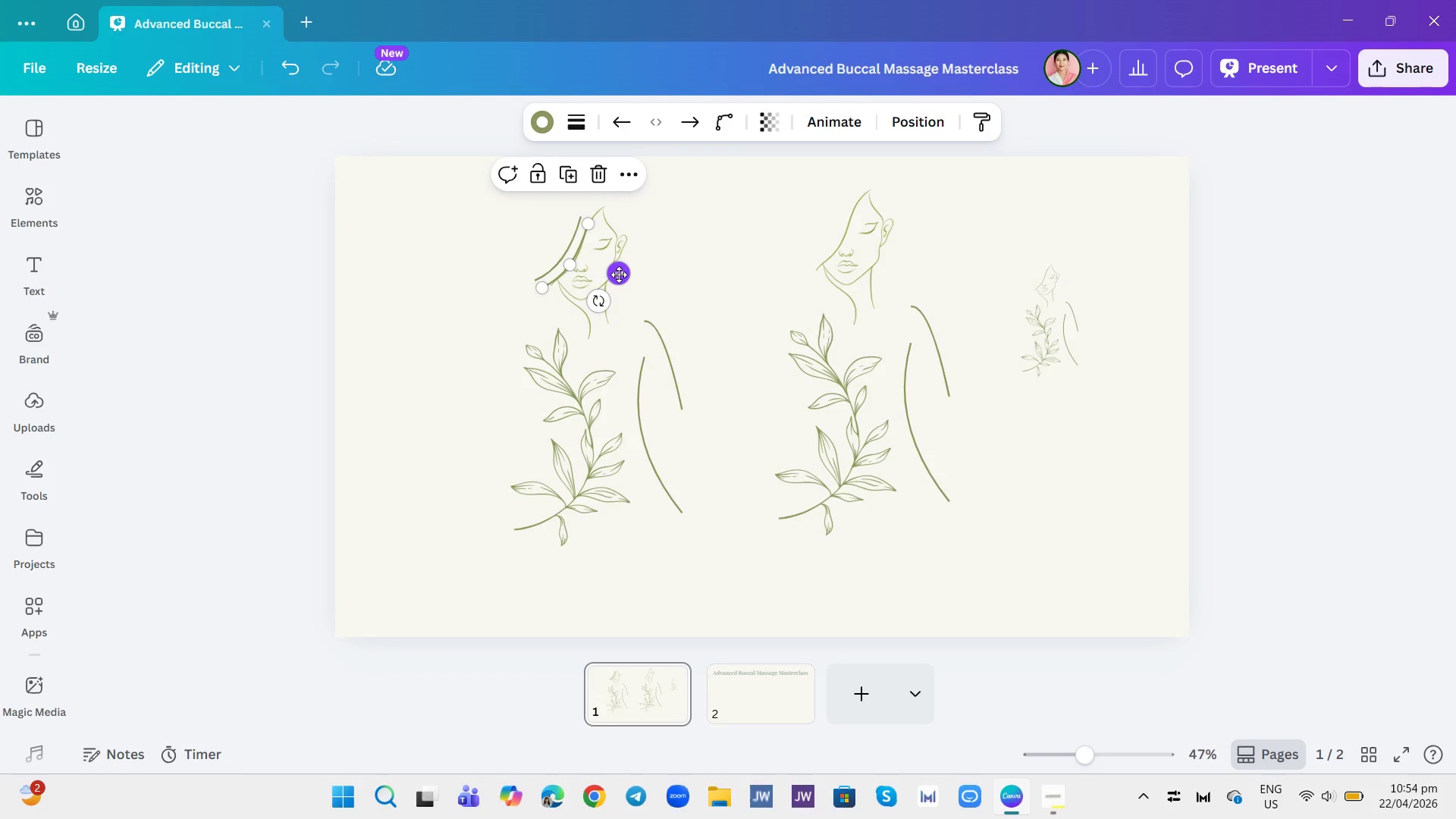 
left_click_drag(start_coordinate=[621, 275], to_coordinate=[601, 259])
 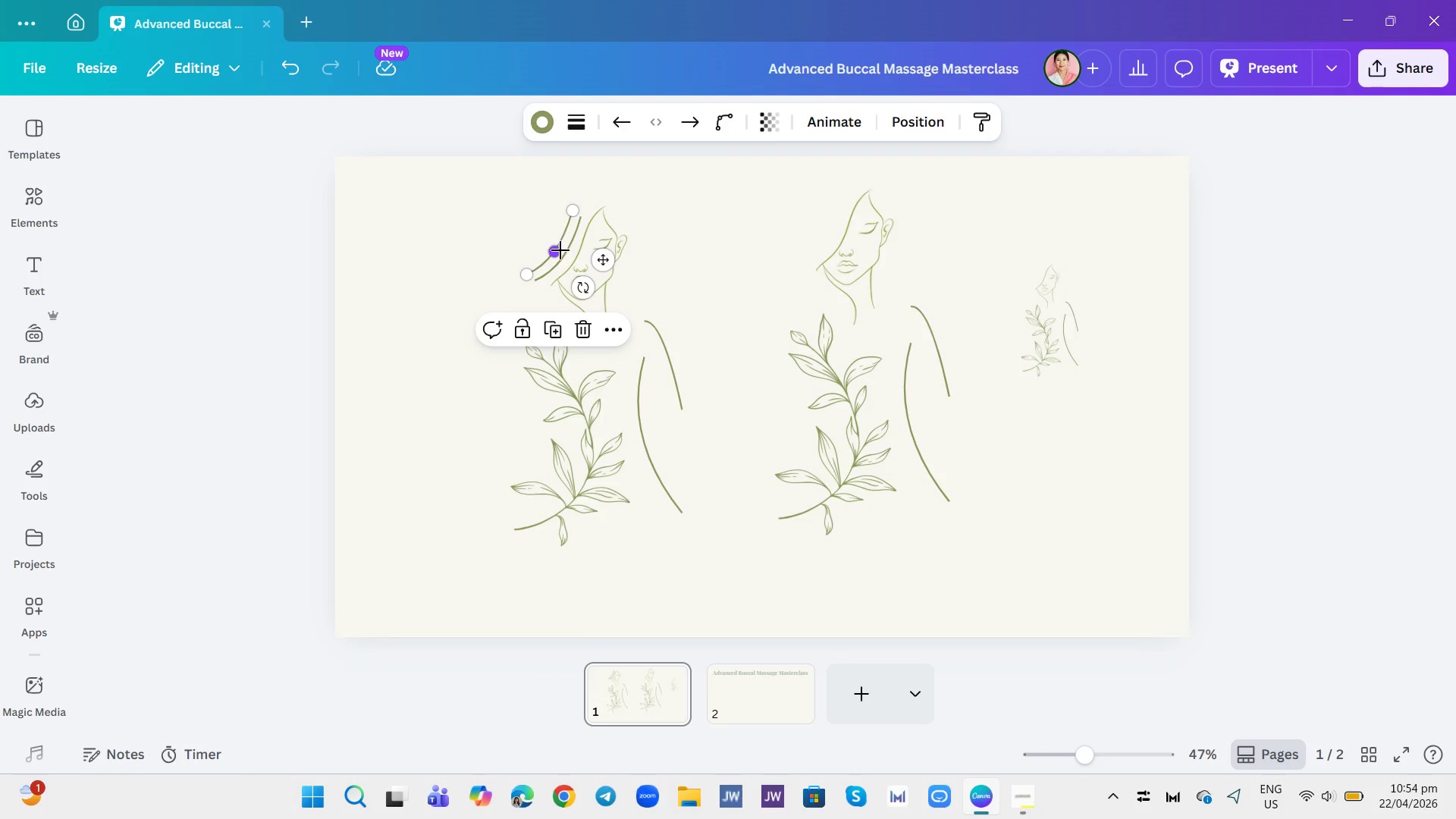 
left_click_drag(start_coordinate=[557, 251], to_coordinate=[554, 222])
 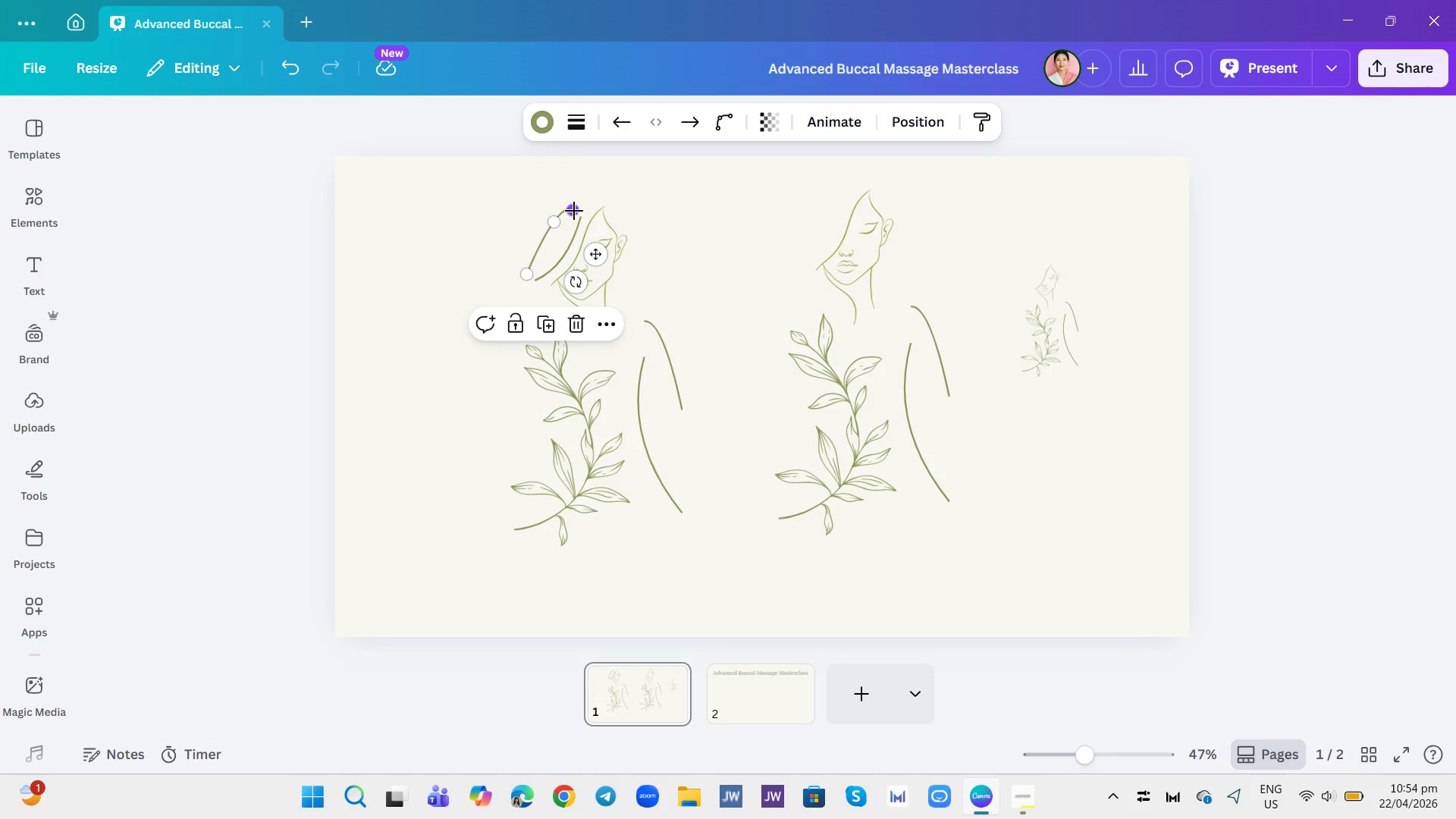 
left_click_drag(start_coordinate=[573, 211], to_coordinate=[587, 206])
 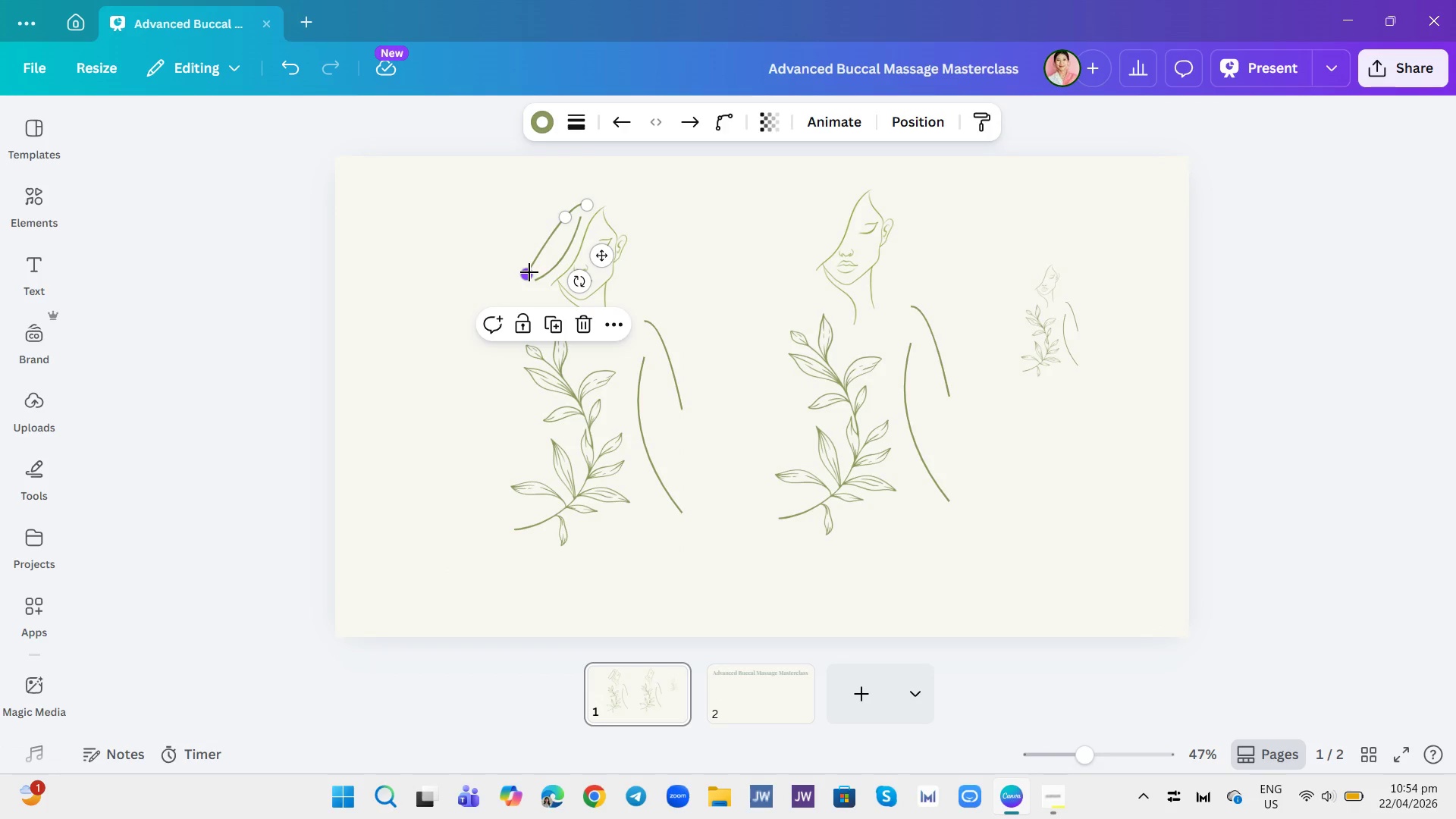 
left_click_drag(start_coordinate=[528, 272], to_coordinate=[519, 281])
 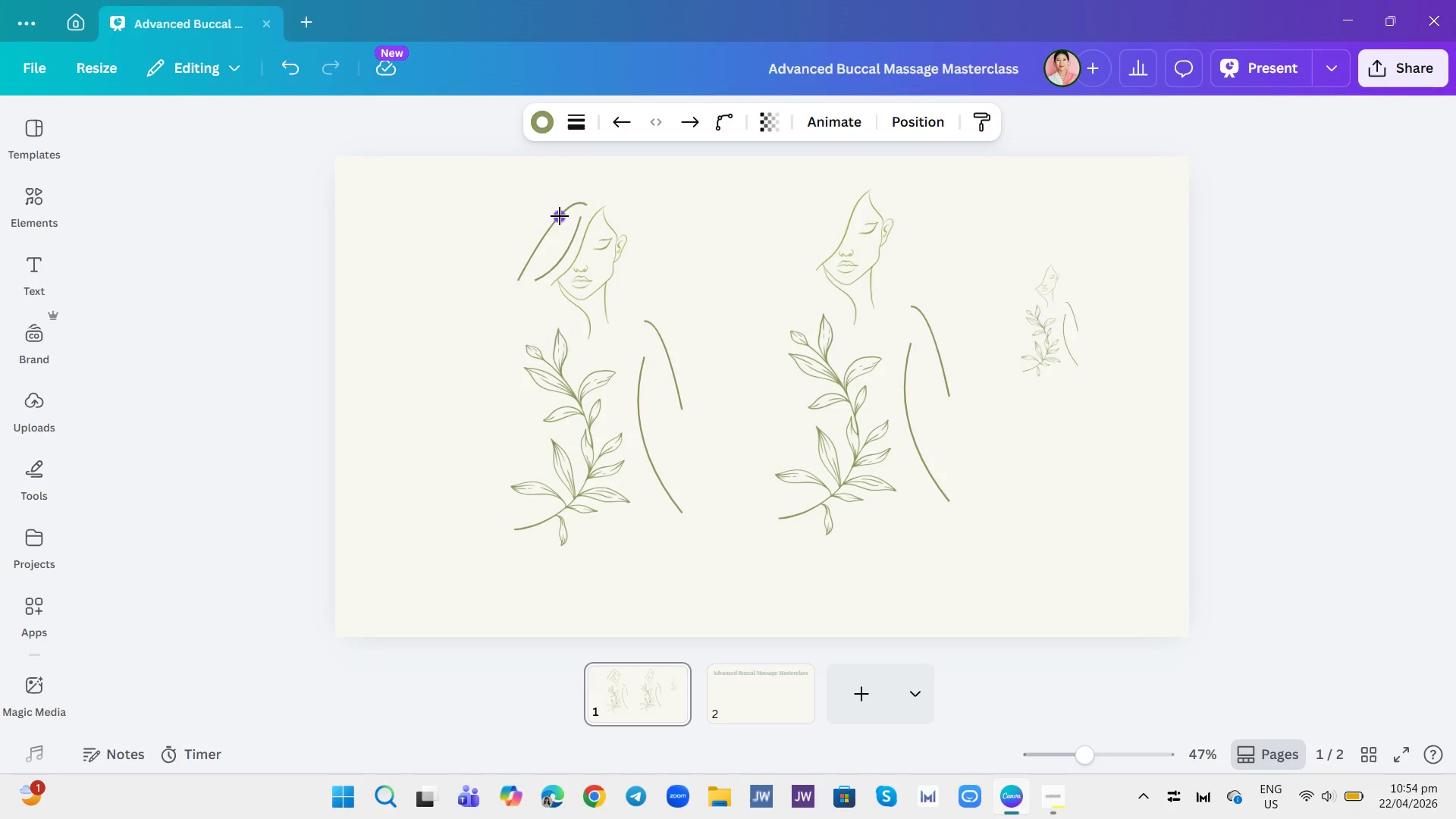 
left_click([736, 197])
 